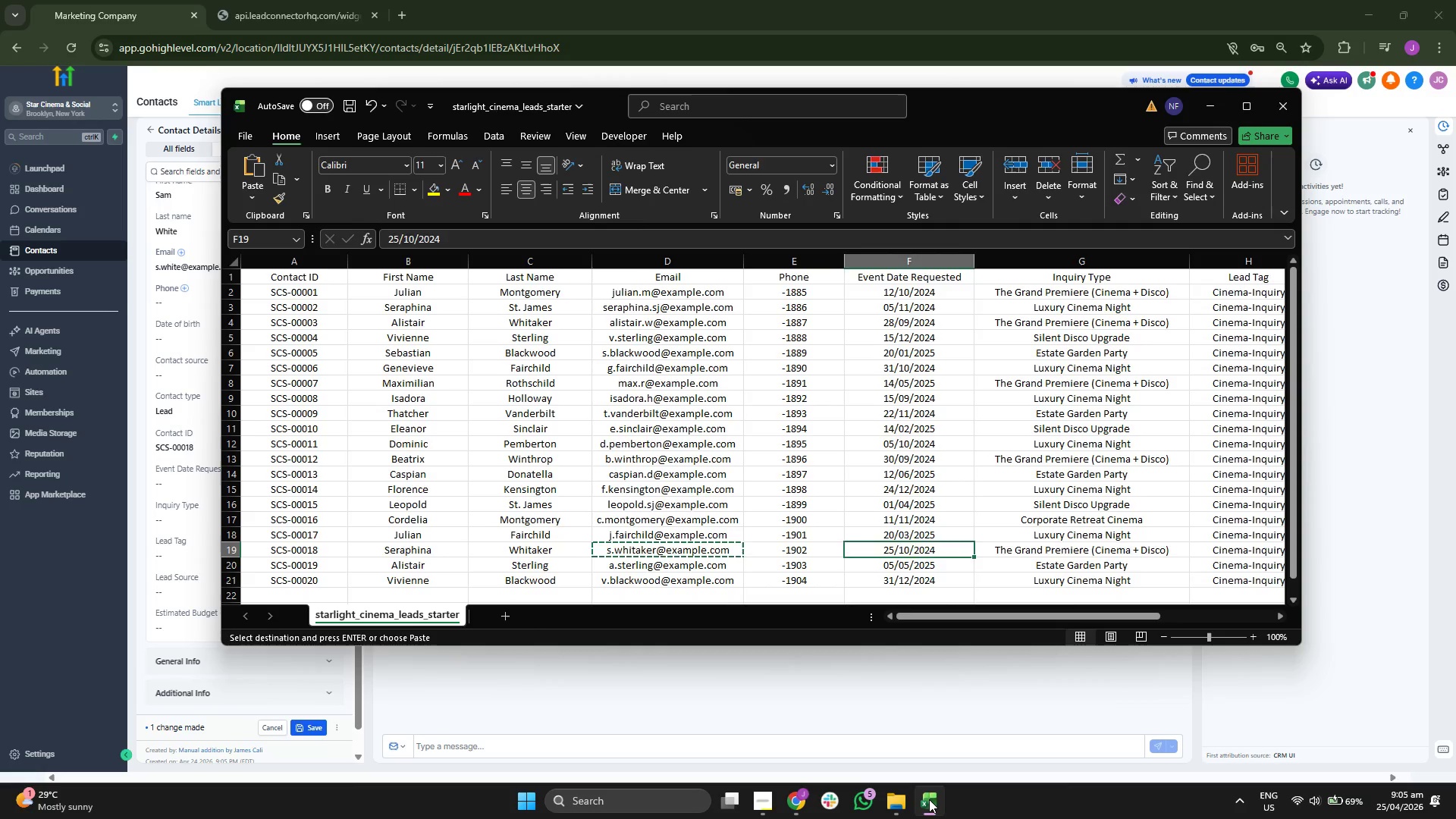 
key(ArrowRight)
 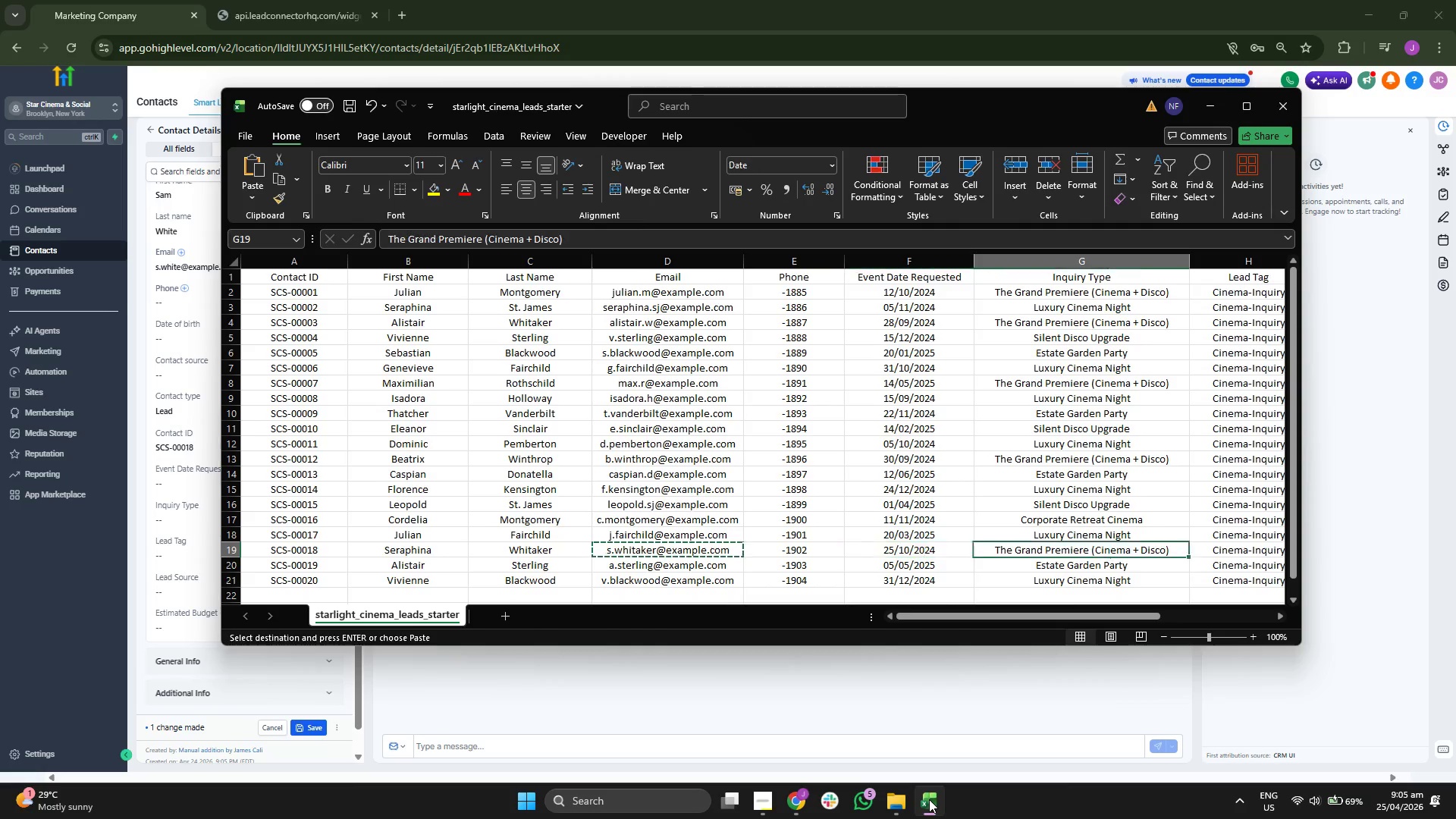 
key(ArrowRight)
 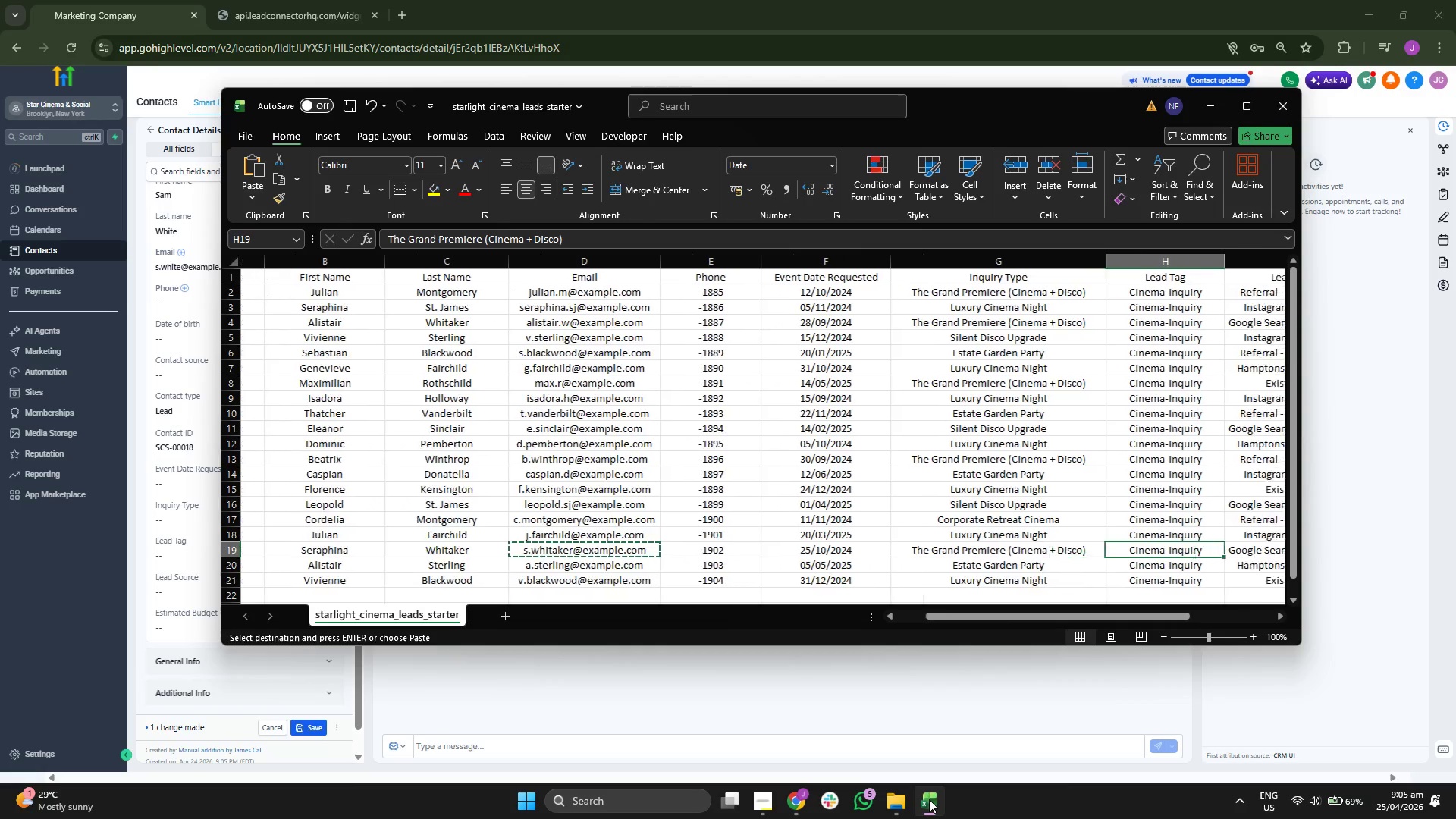 
key(ArrowRight)
 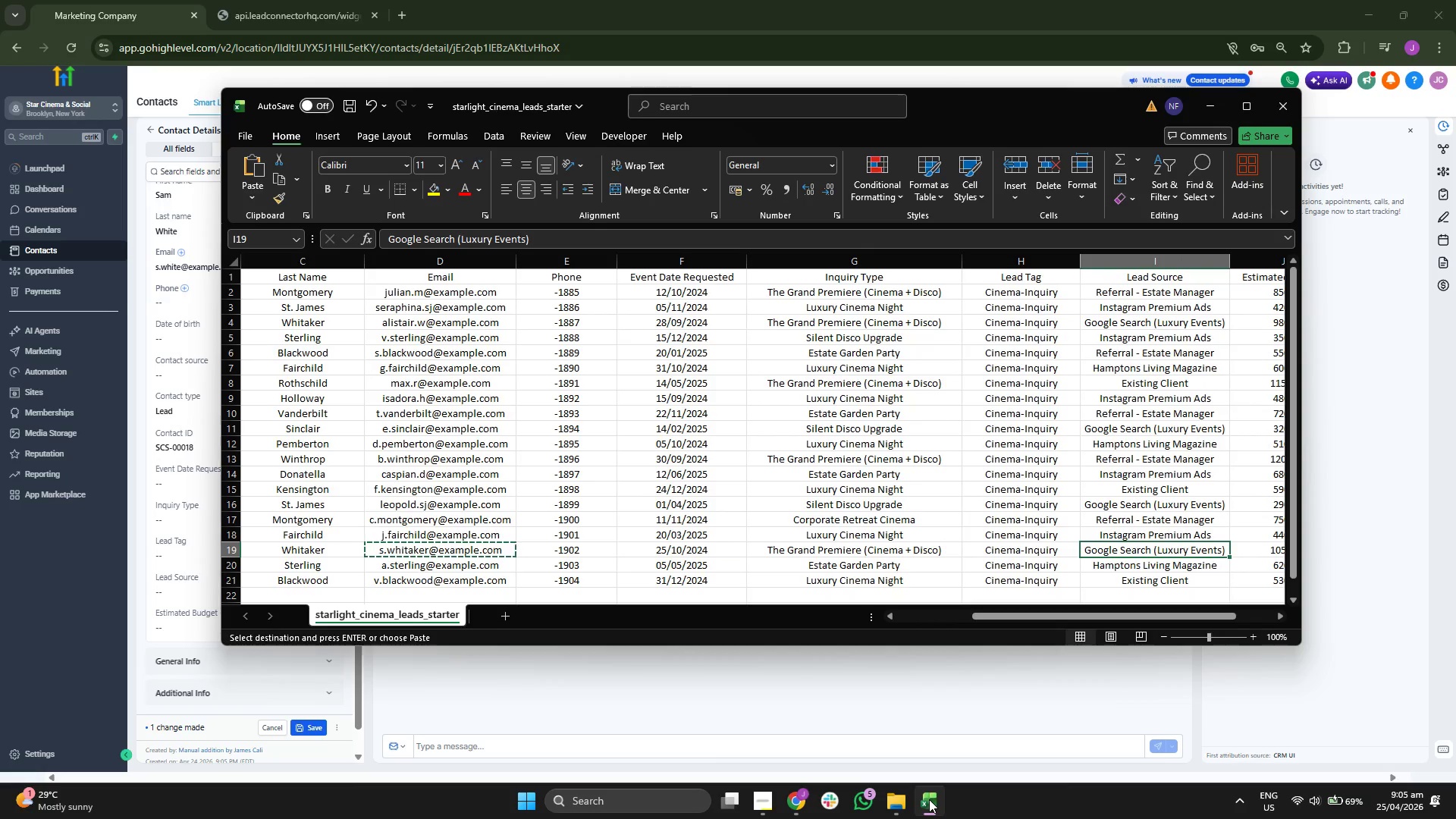 
key(ArrowLeft)
 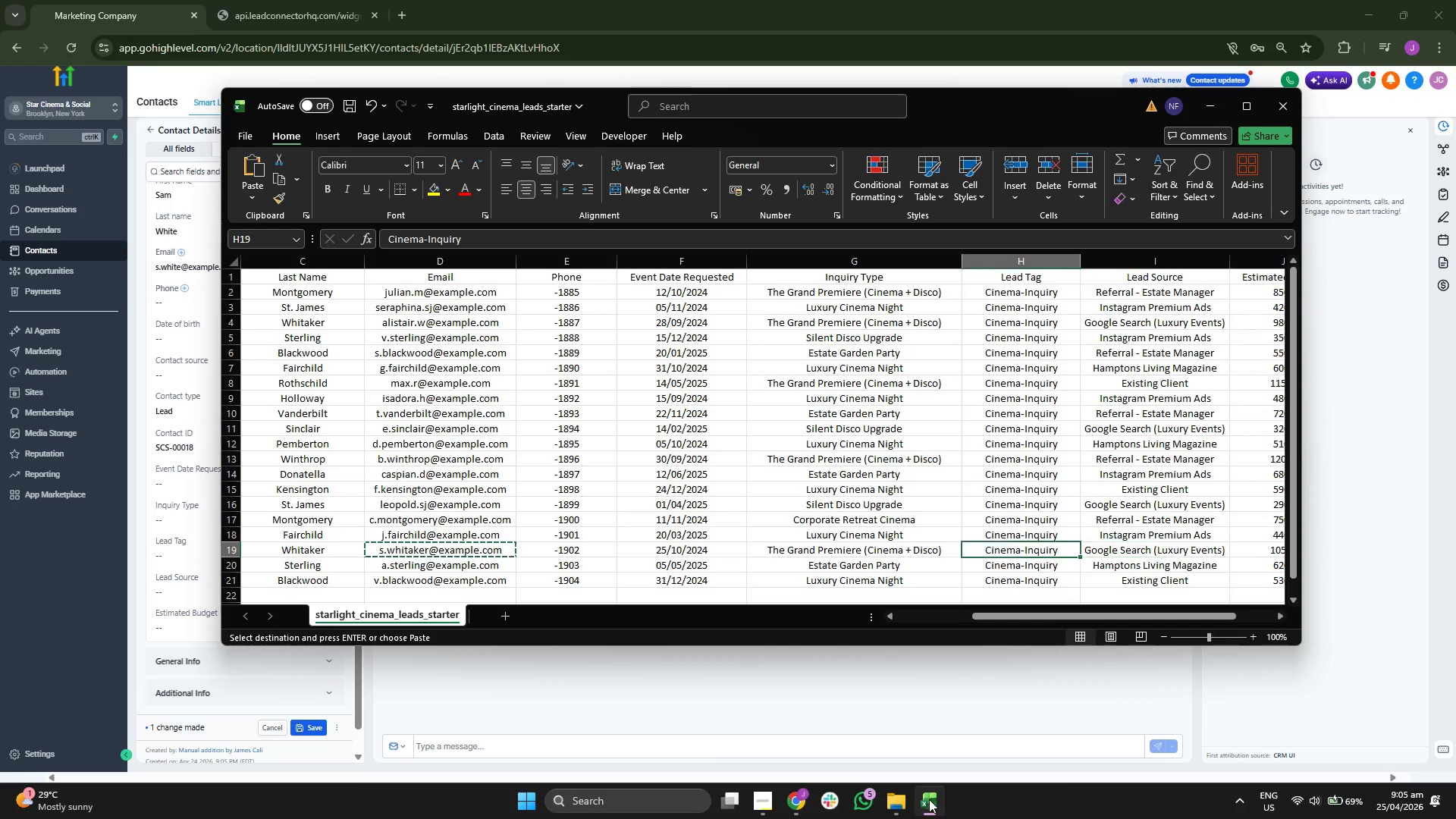 
key(ArrowLeft)
 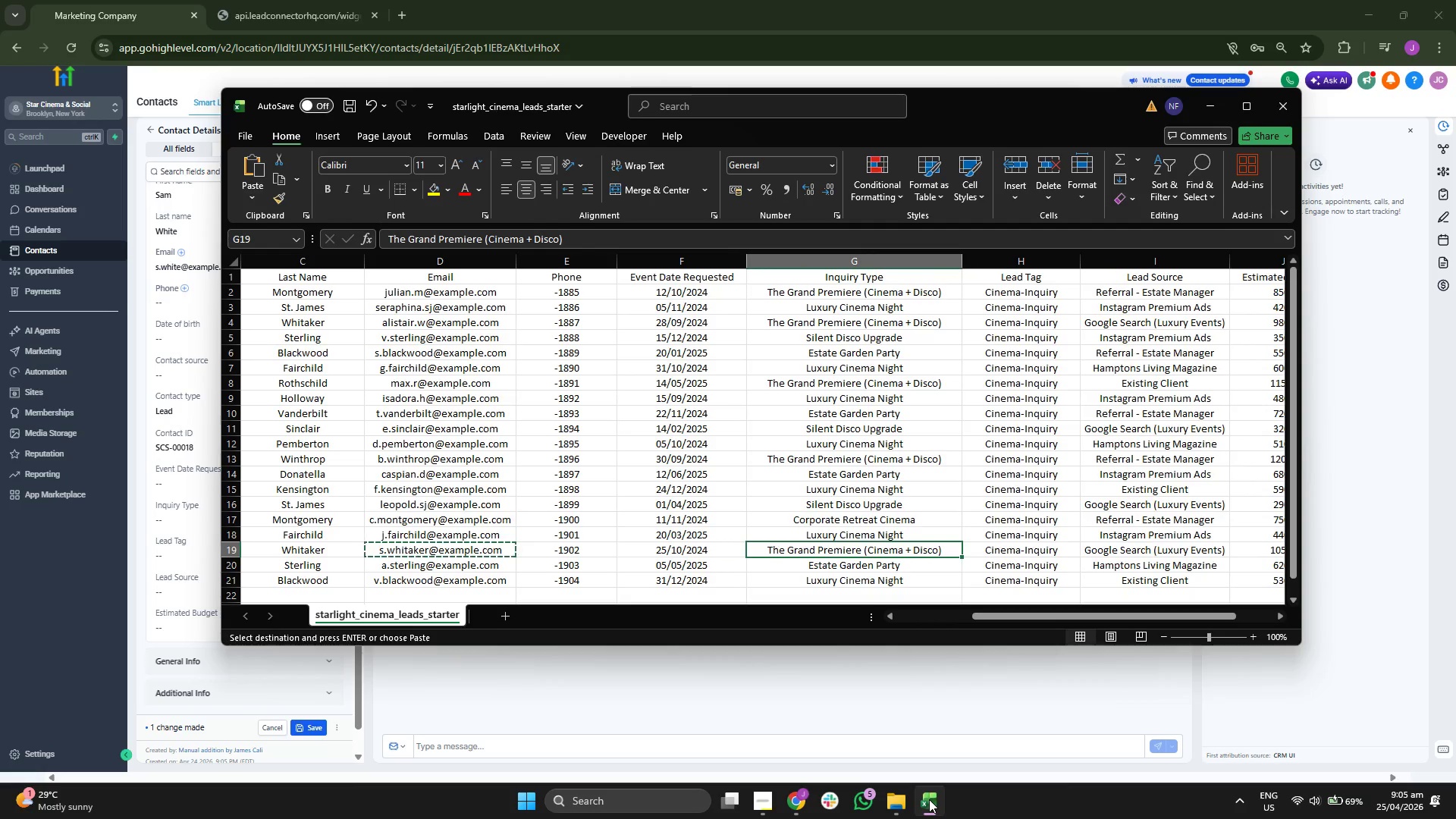 
key(ArrowRight)
 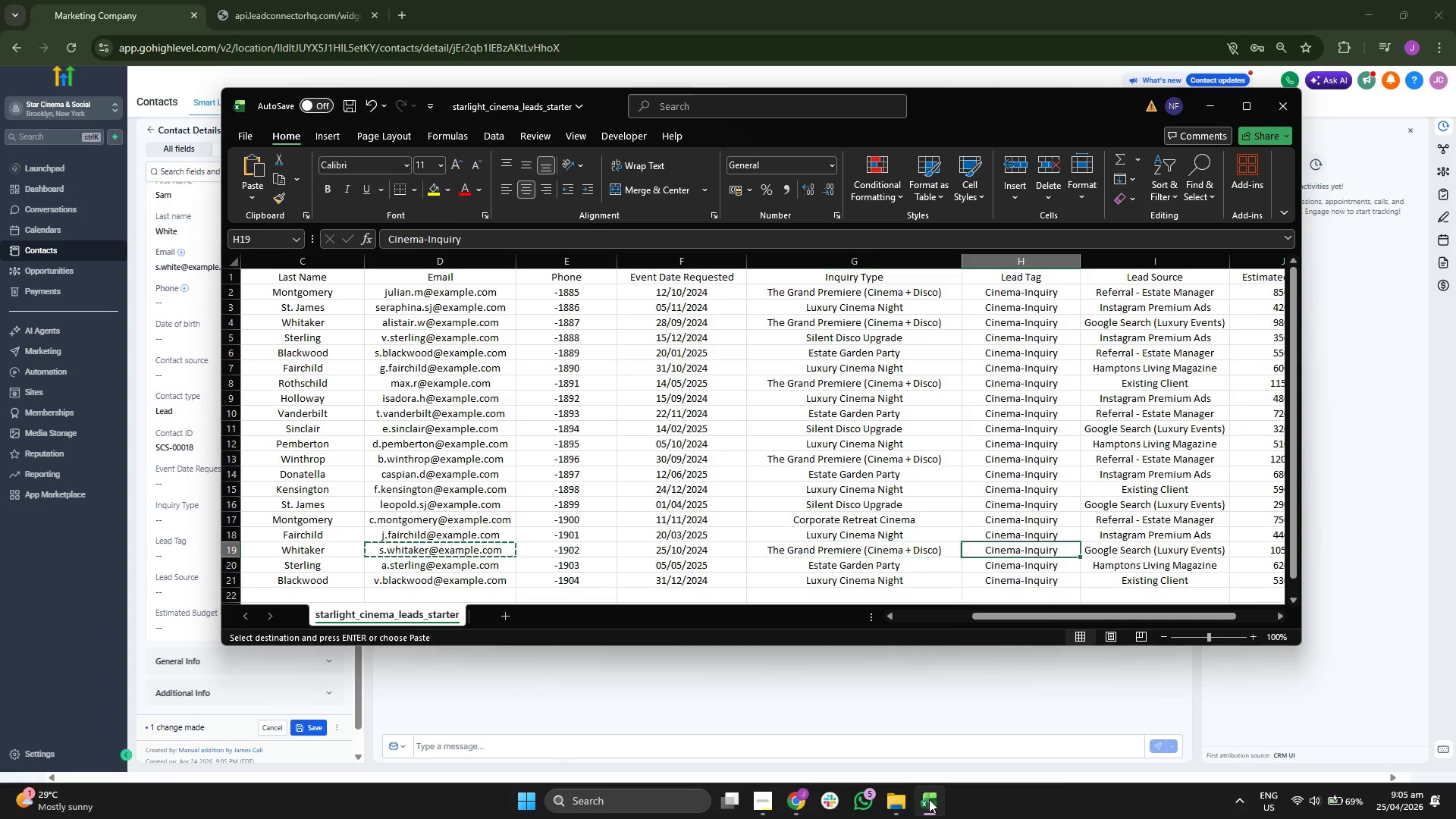 
key(ArrowRight)
 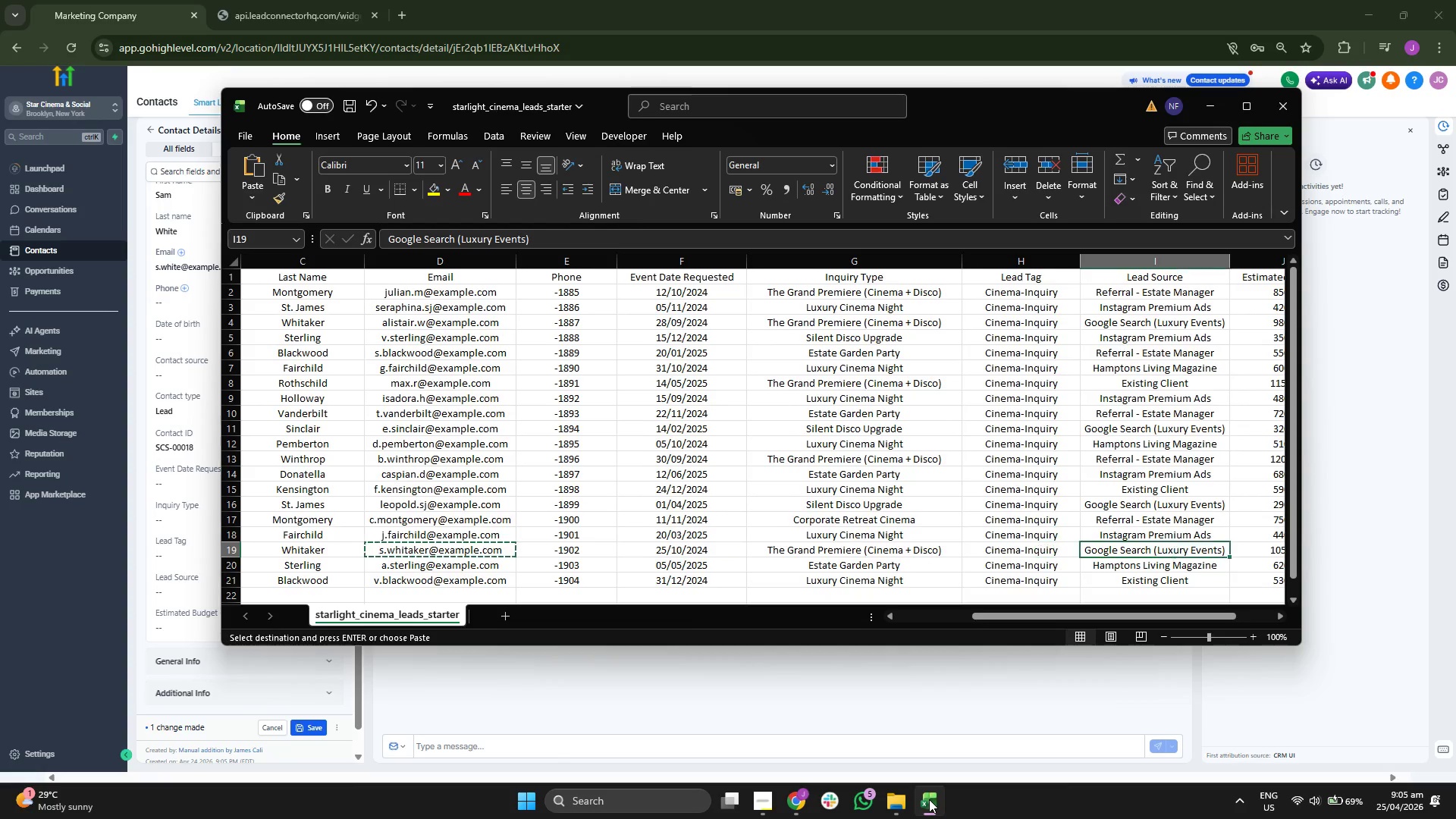 
key(ArrowRight)
 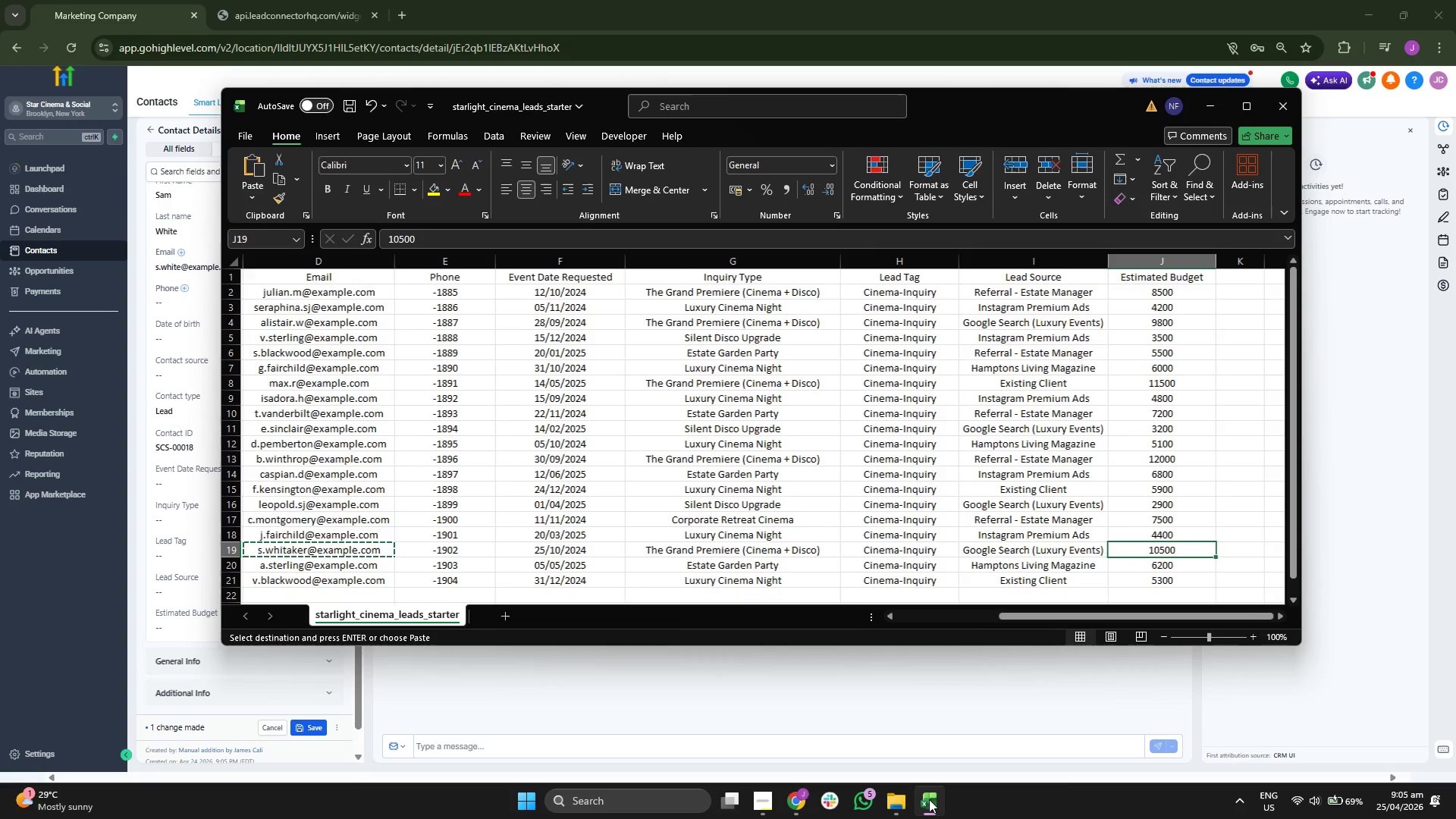 
key(ArrowLeft)
 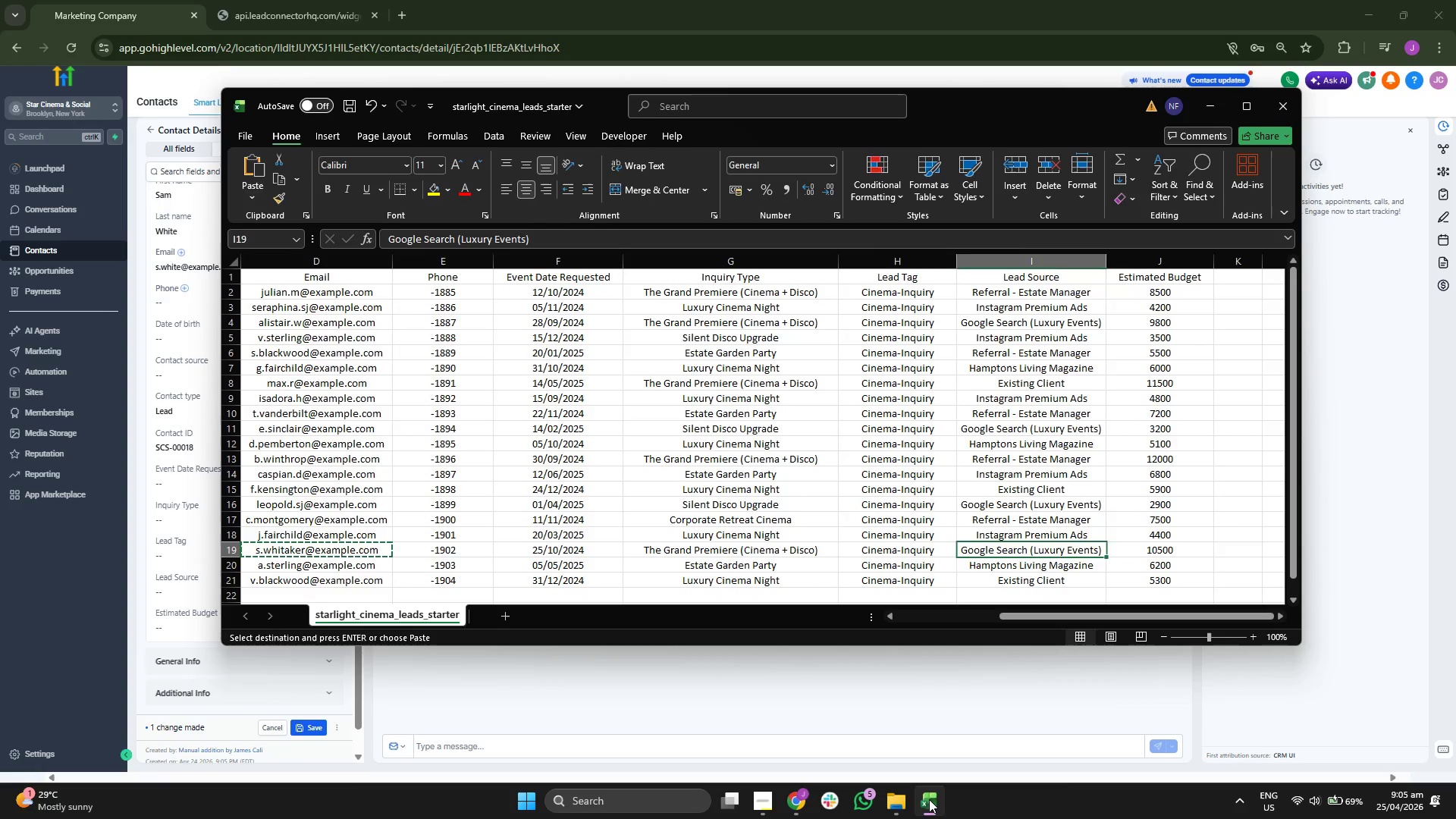 
key(ArrowLeft)
 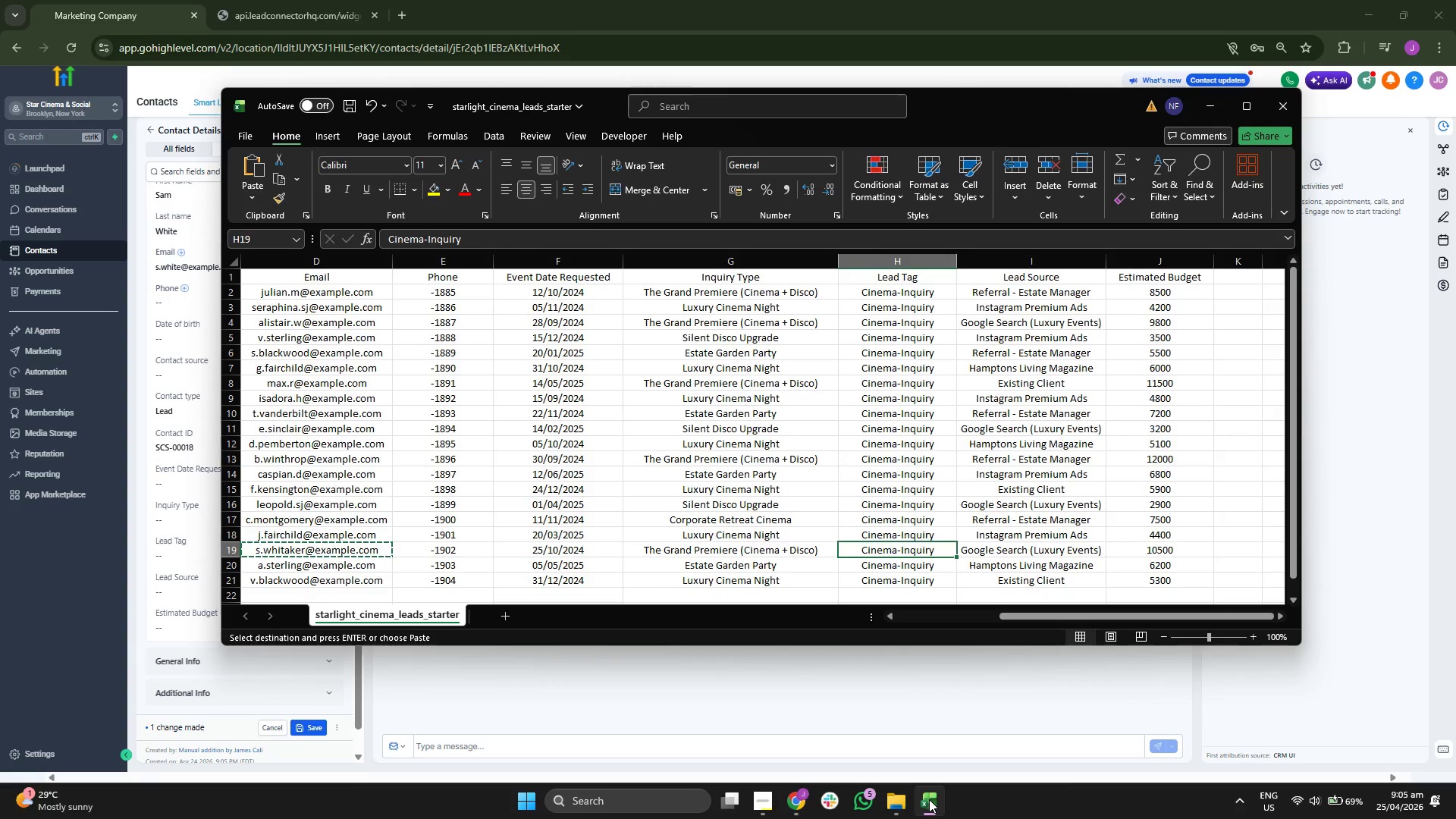 
key(ArrowLeft)
 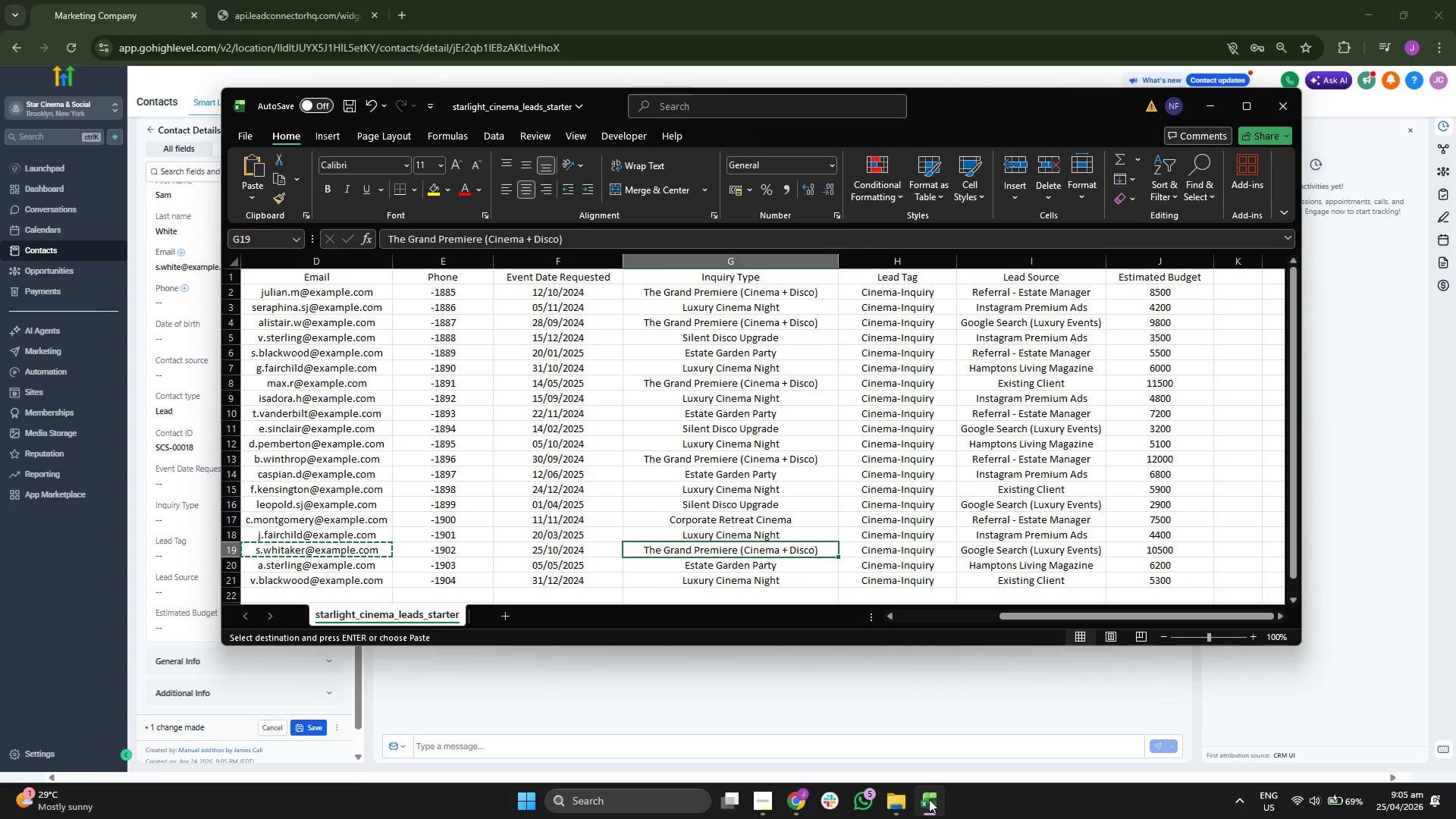 
key(Control+C)
 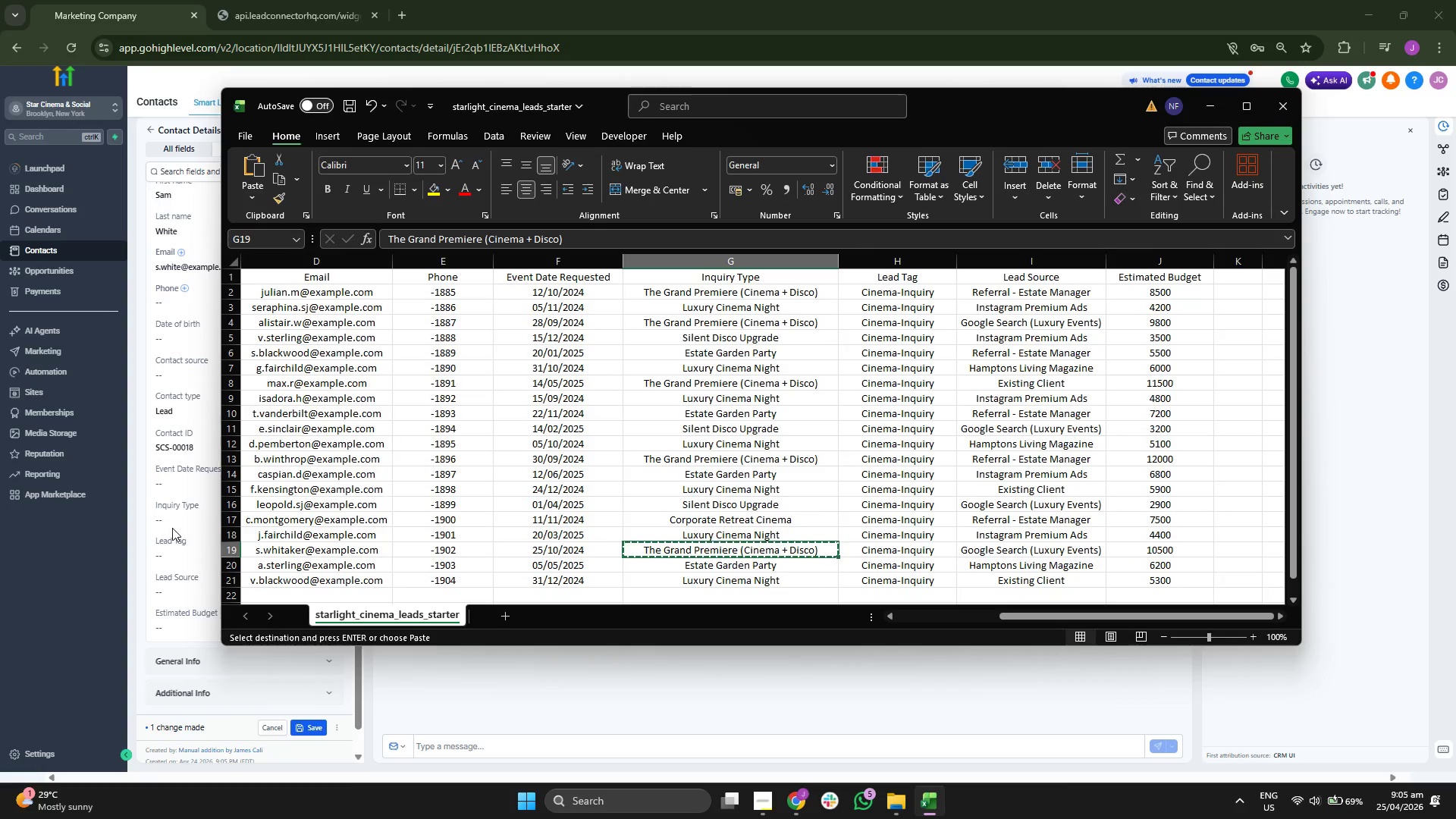 
left_click([180, 516])
 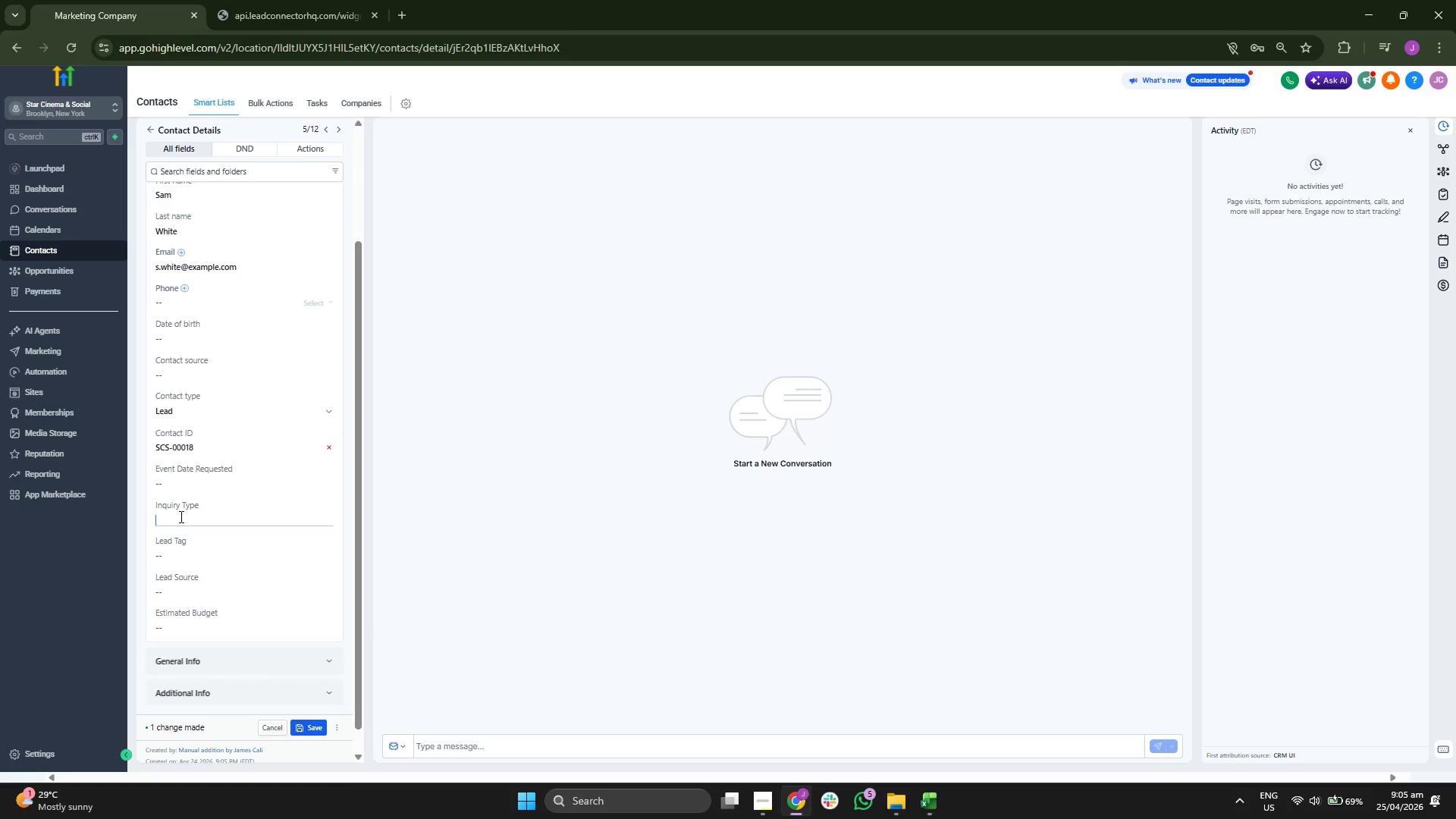 
key(Control+V)
 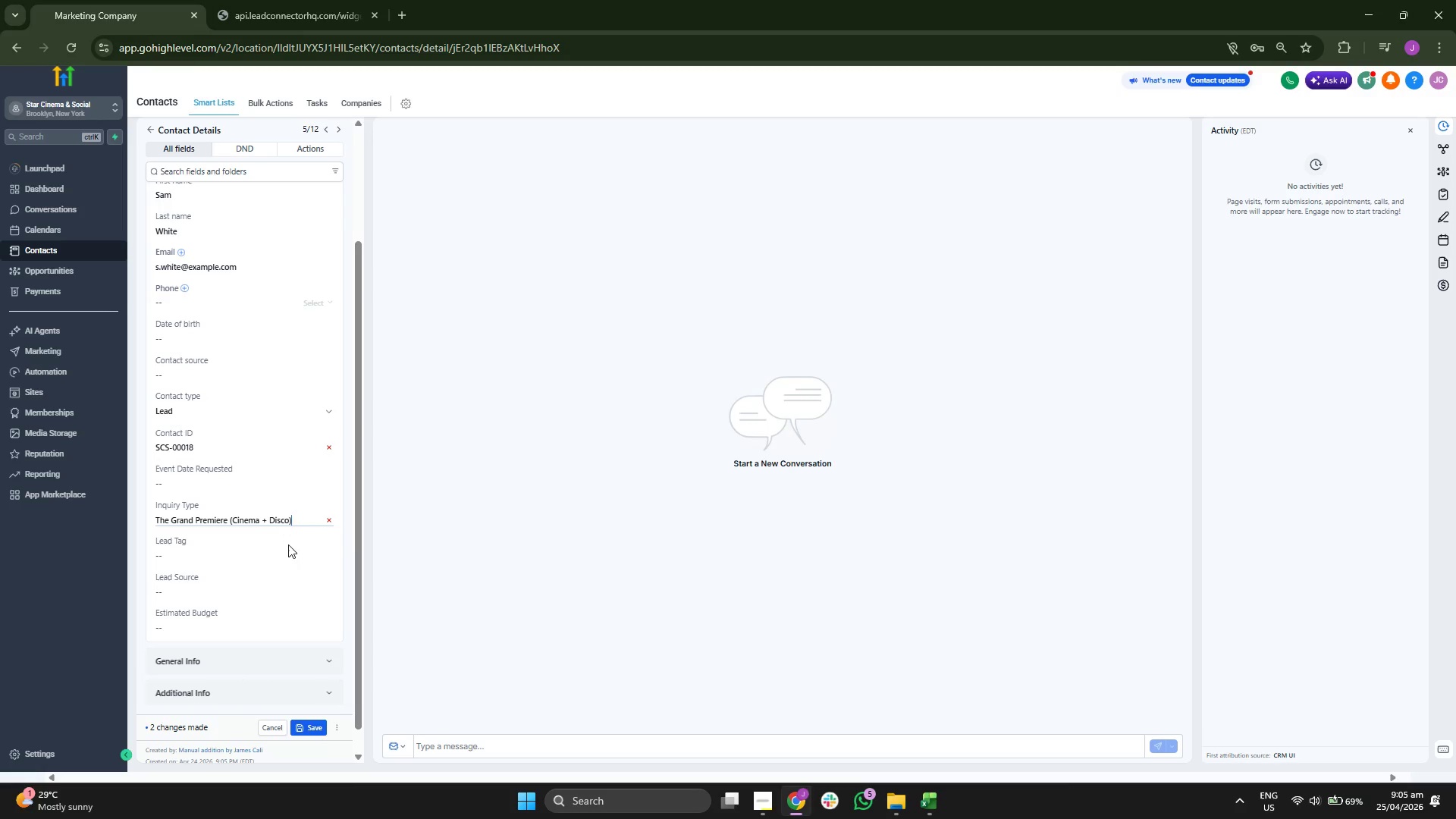 
left_click_drag(start_coordinate=[285, 552], to_coordinate=[283, 560])
 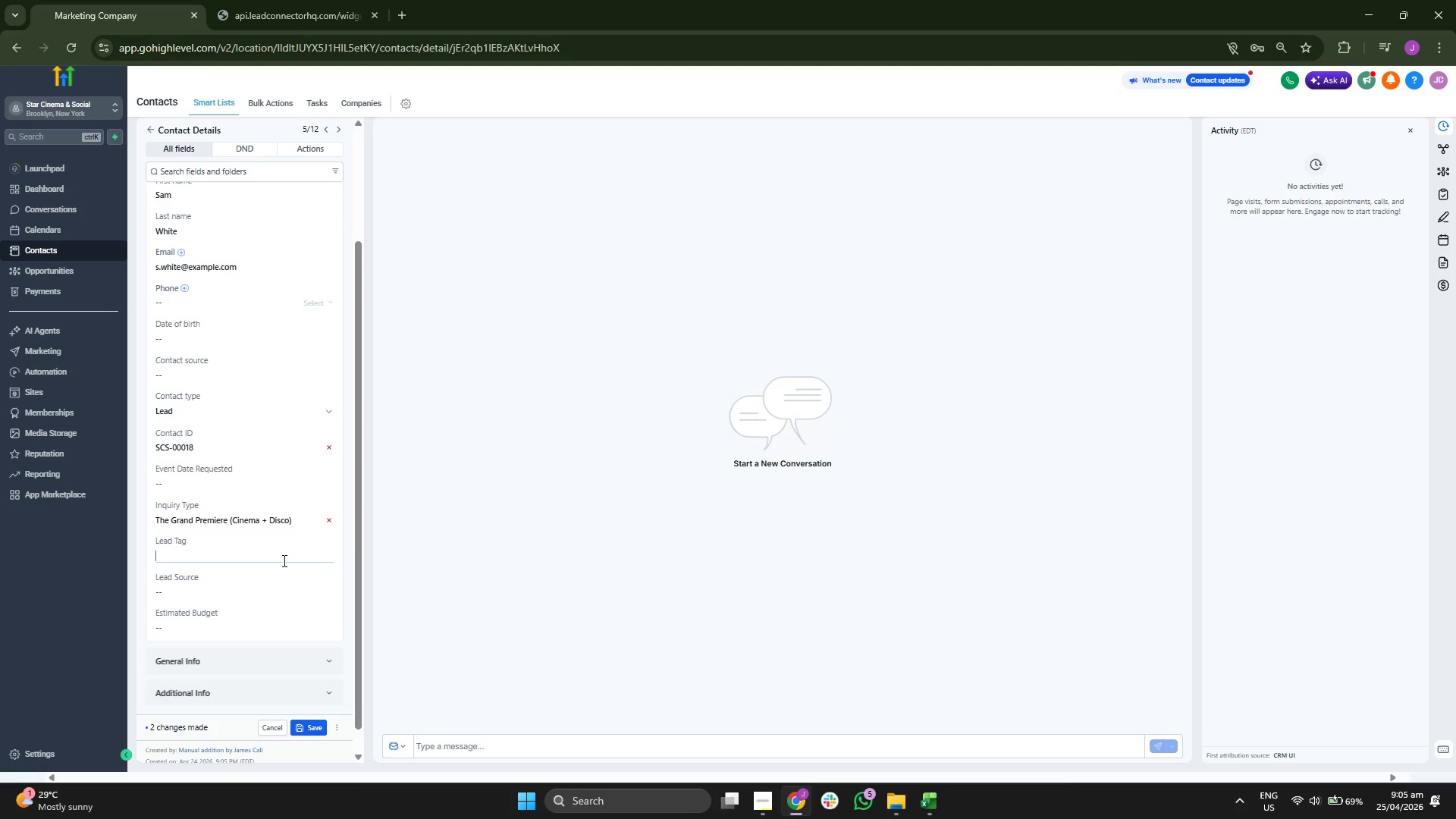 
type(Cinema-Inquie)
key(Backspace)
type(ry)
 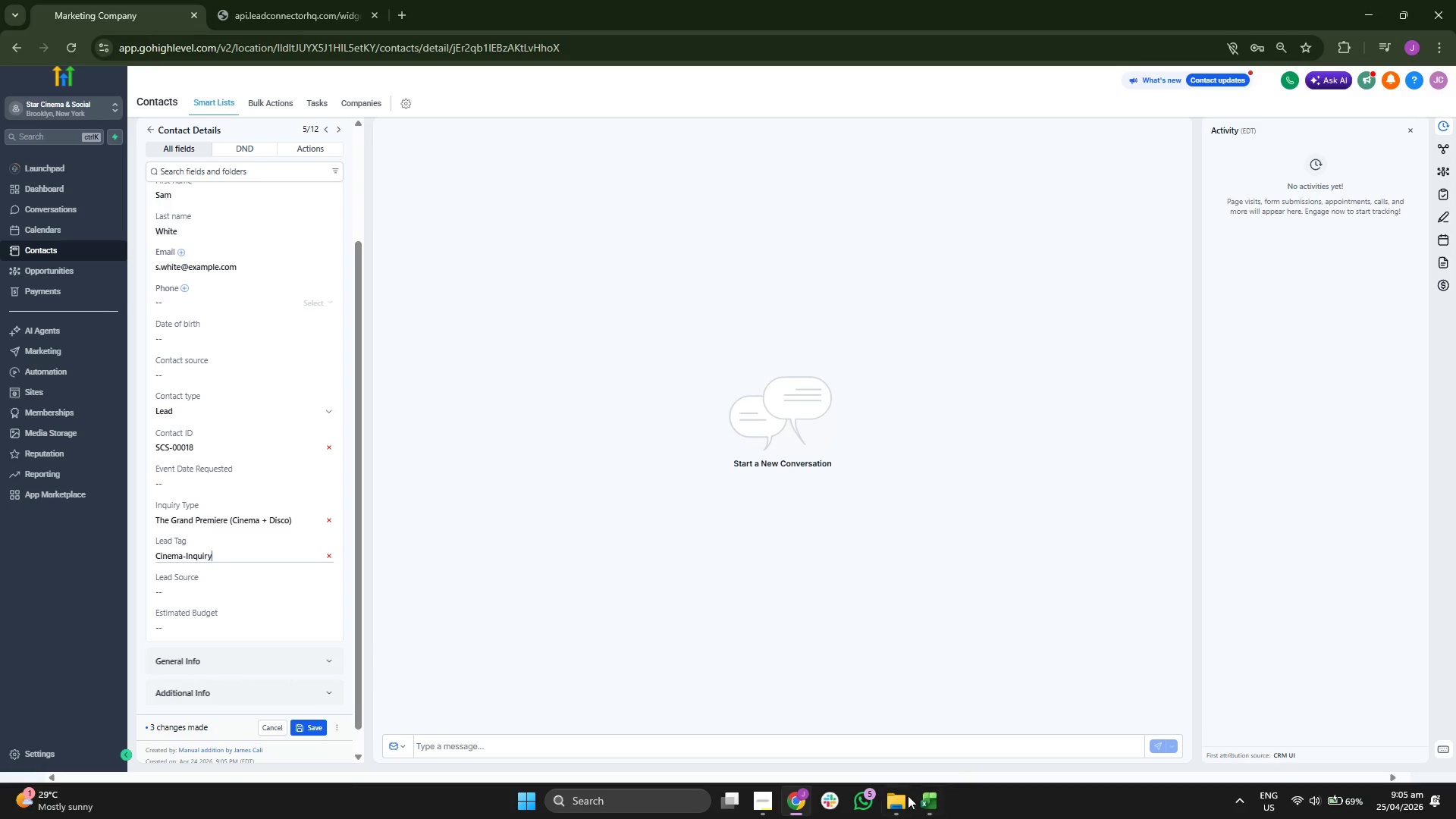 
left_click([917, 799])
 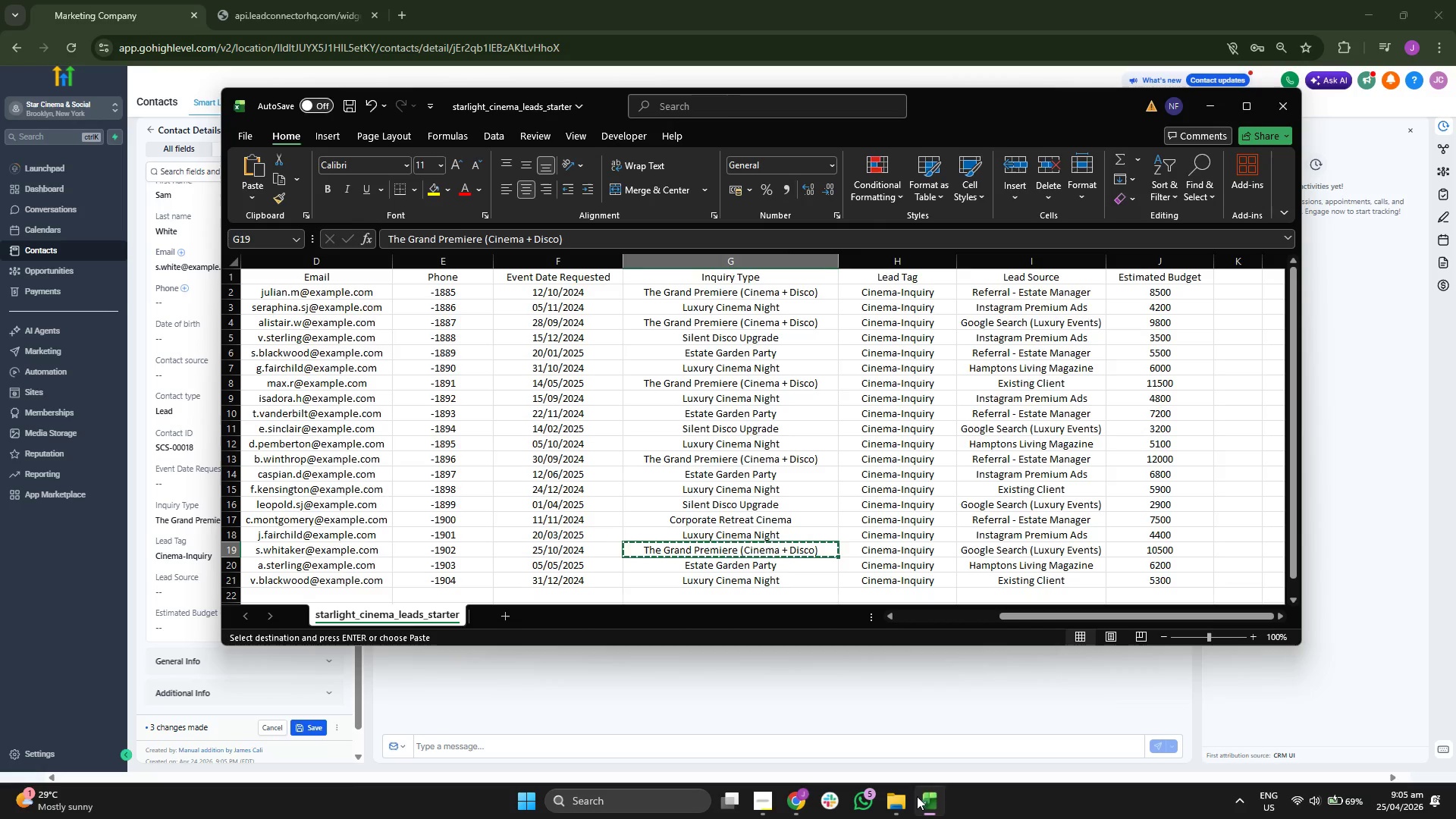 
key(ArrowRight)
 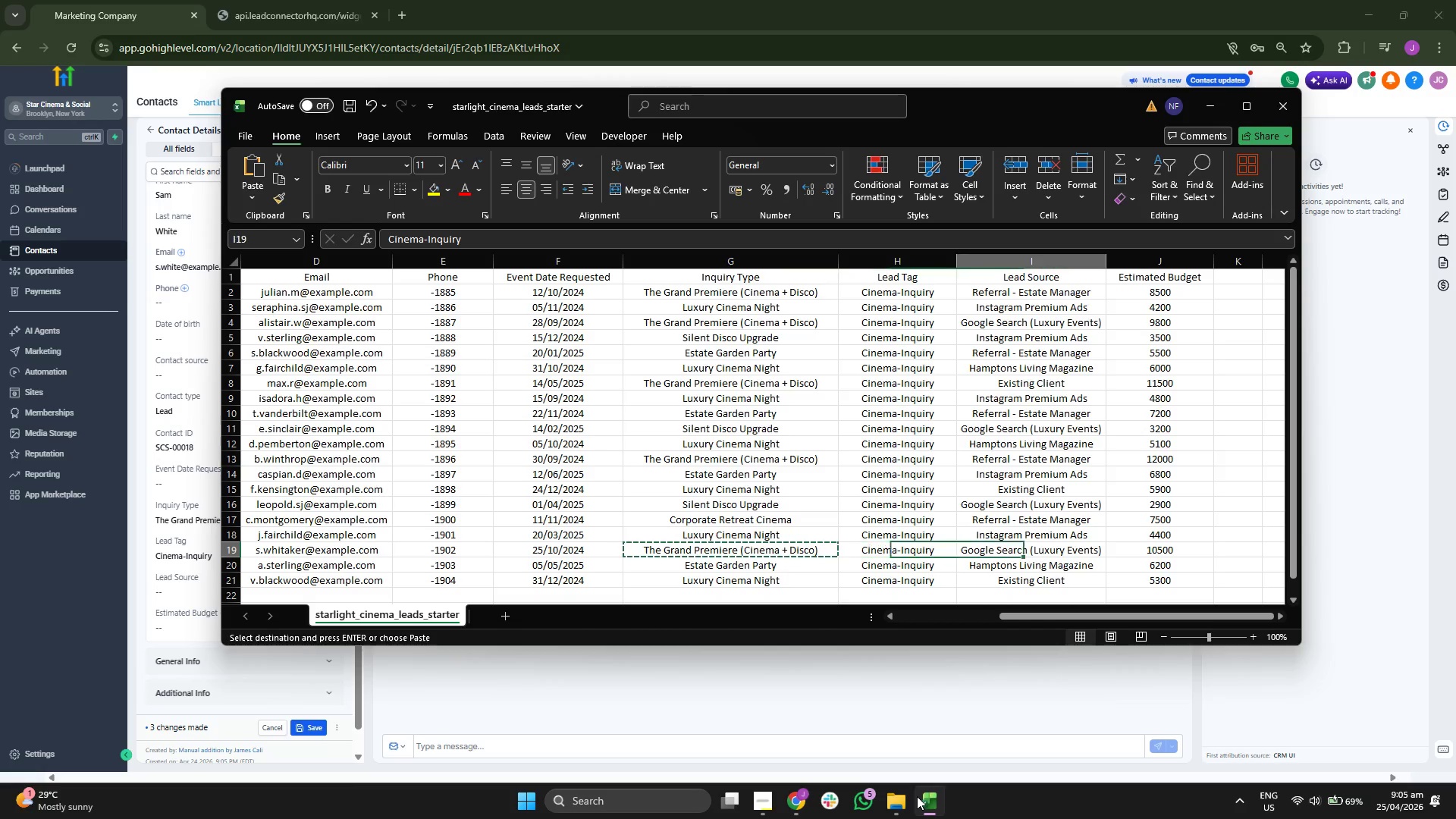 
key(ArrowRight)
 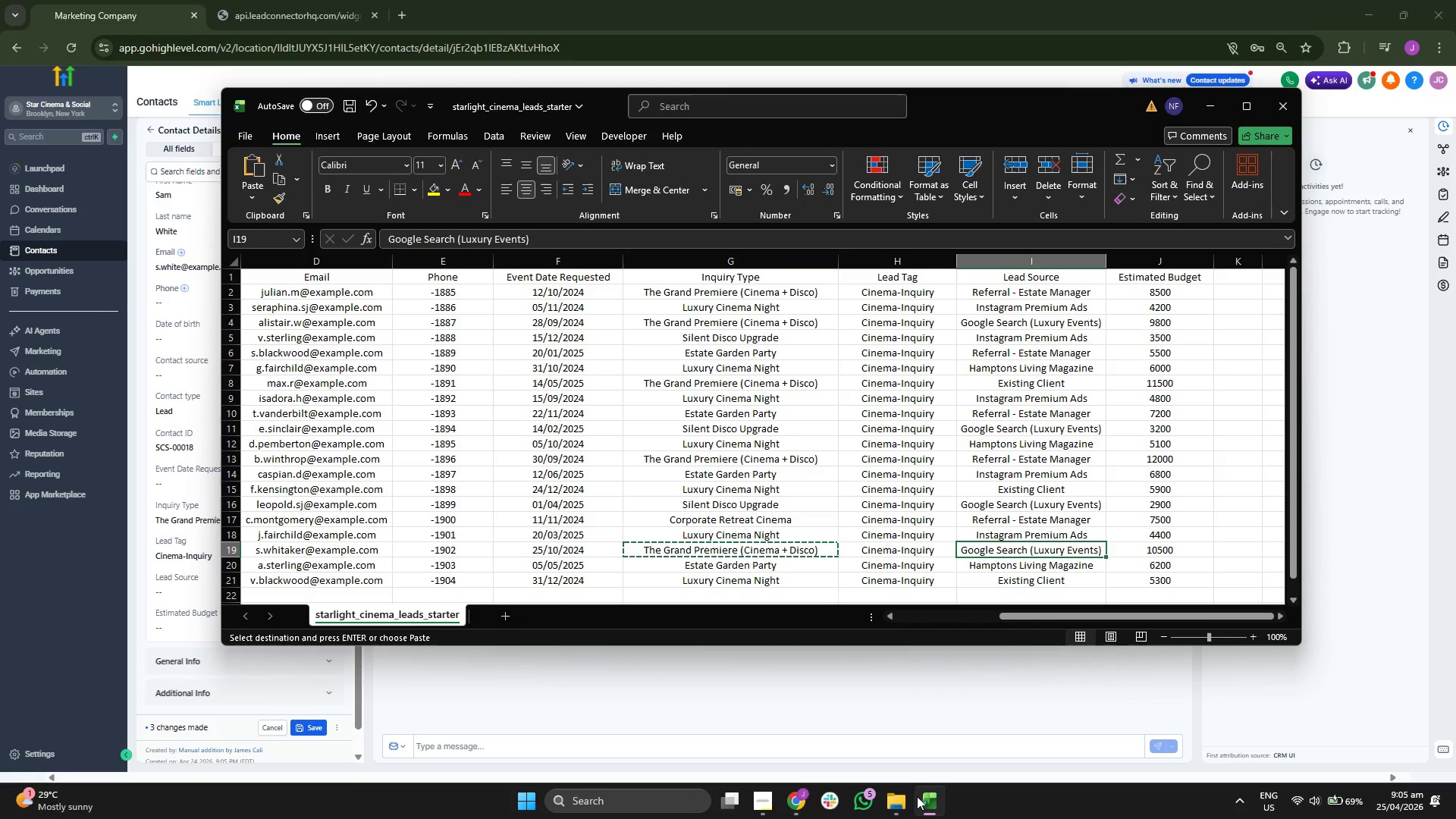 
key(Control+ControlLeft)
 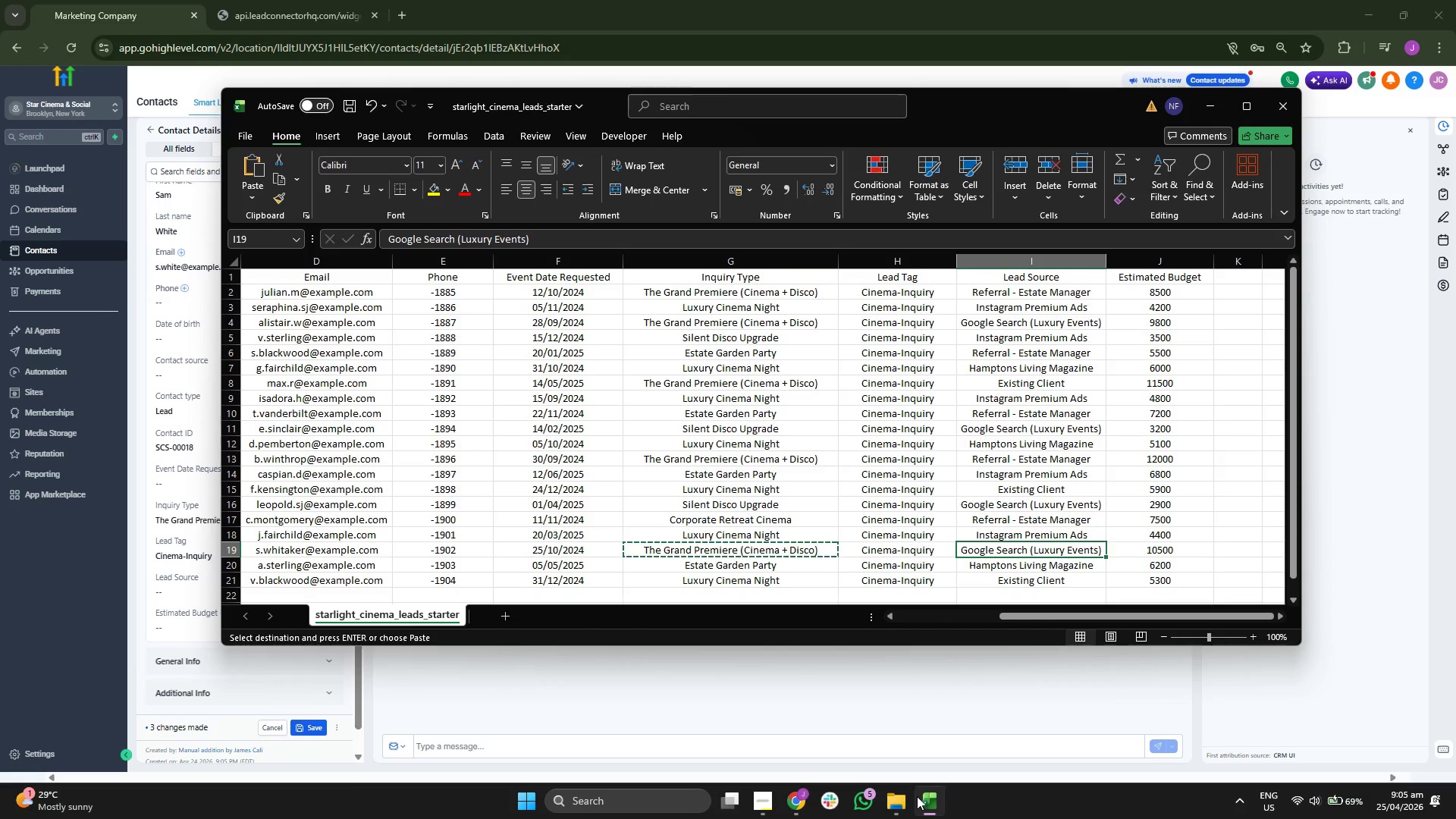 
key(Control+C)
 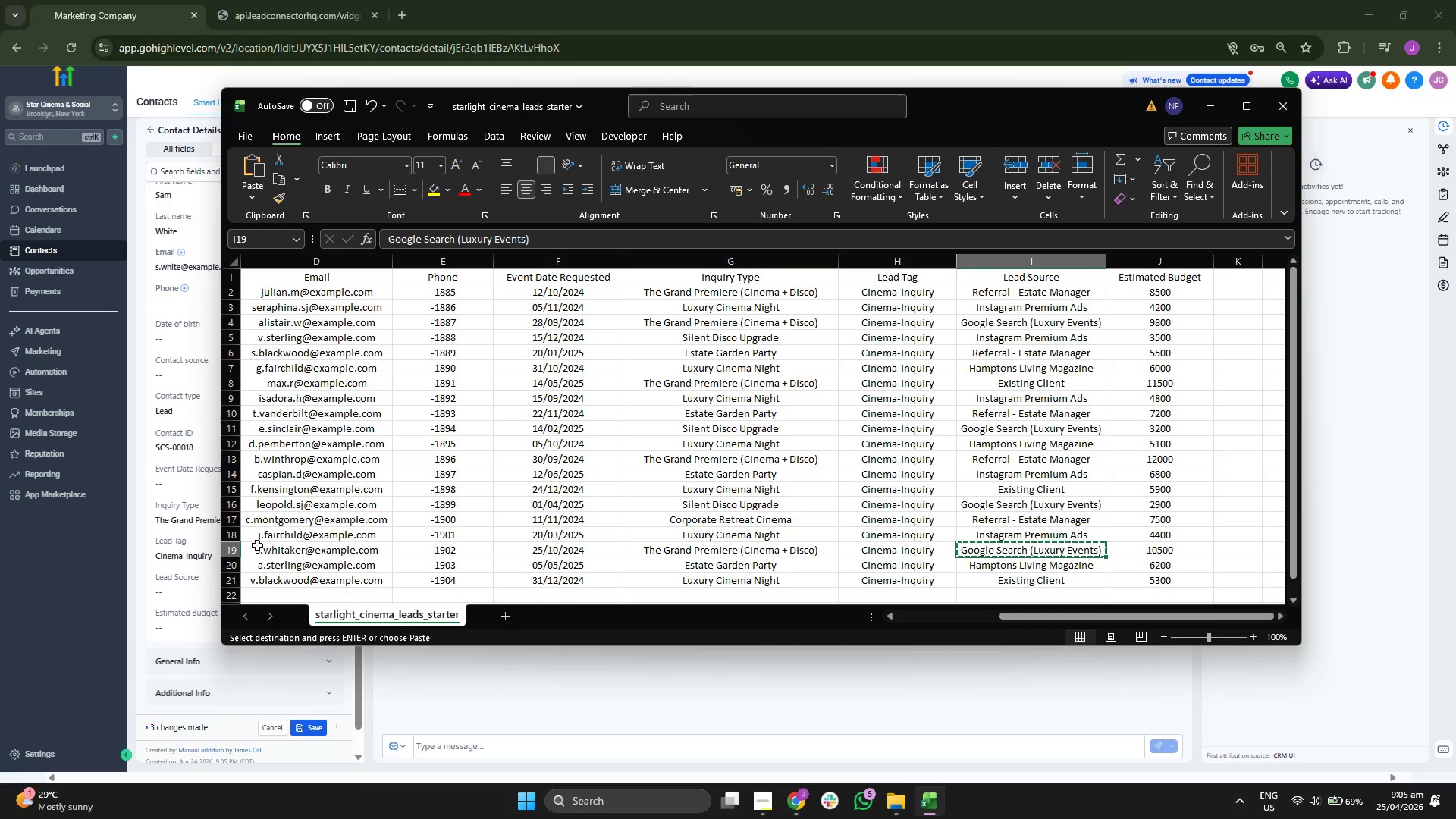 
left_click([184, 588])
 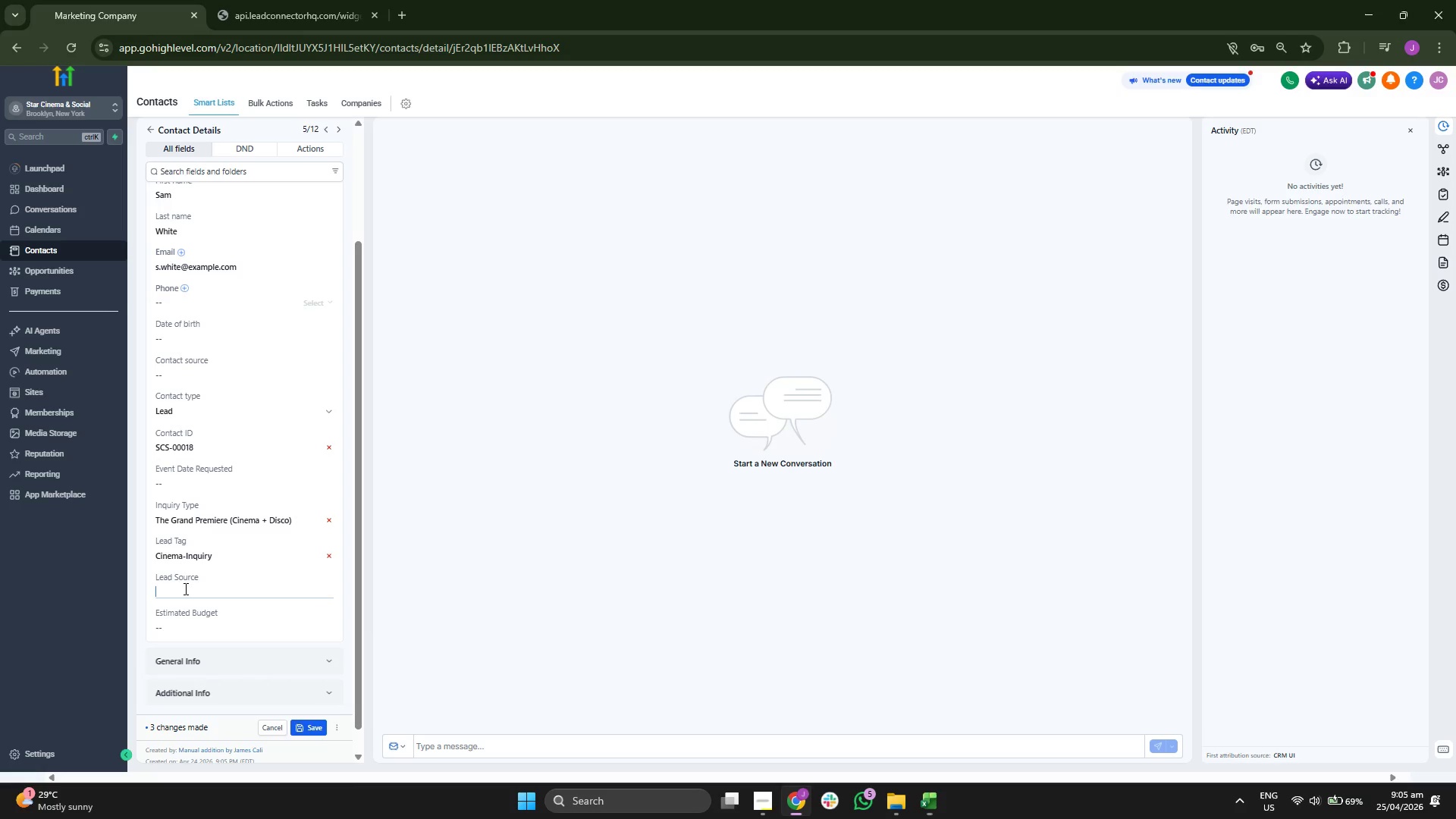 
key(Control+ControlLeft)
 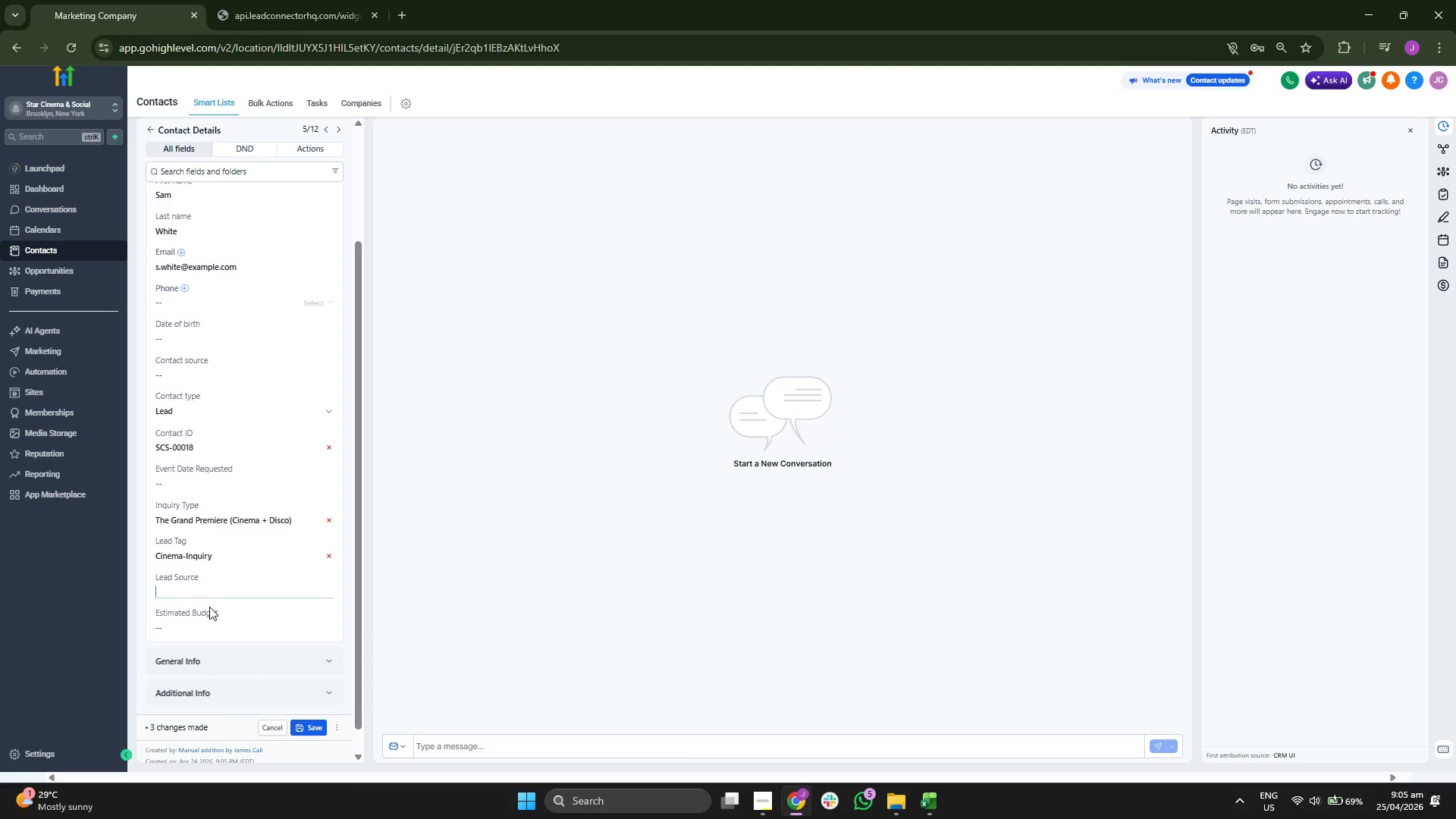 
key(Control+V)
 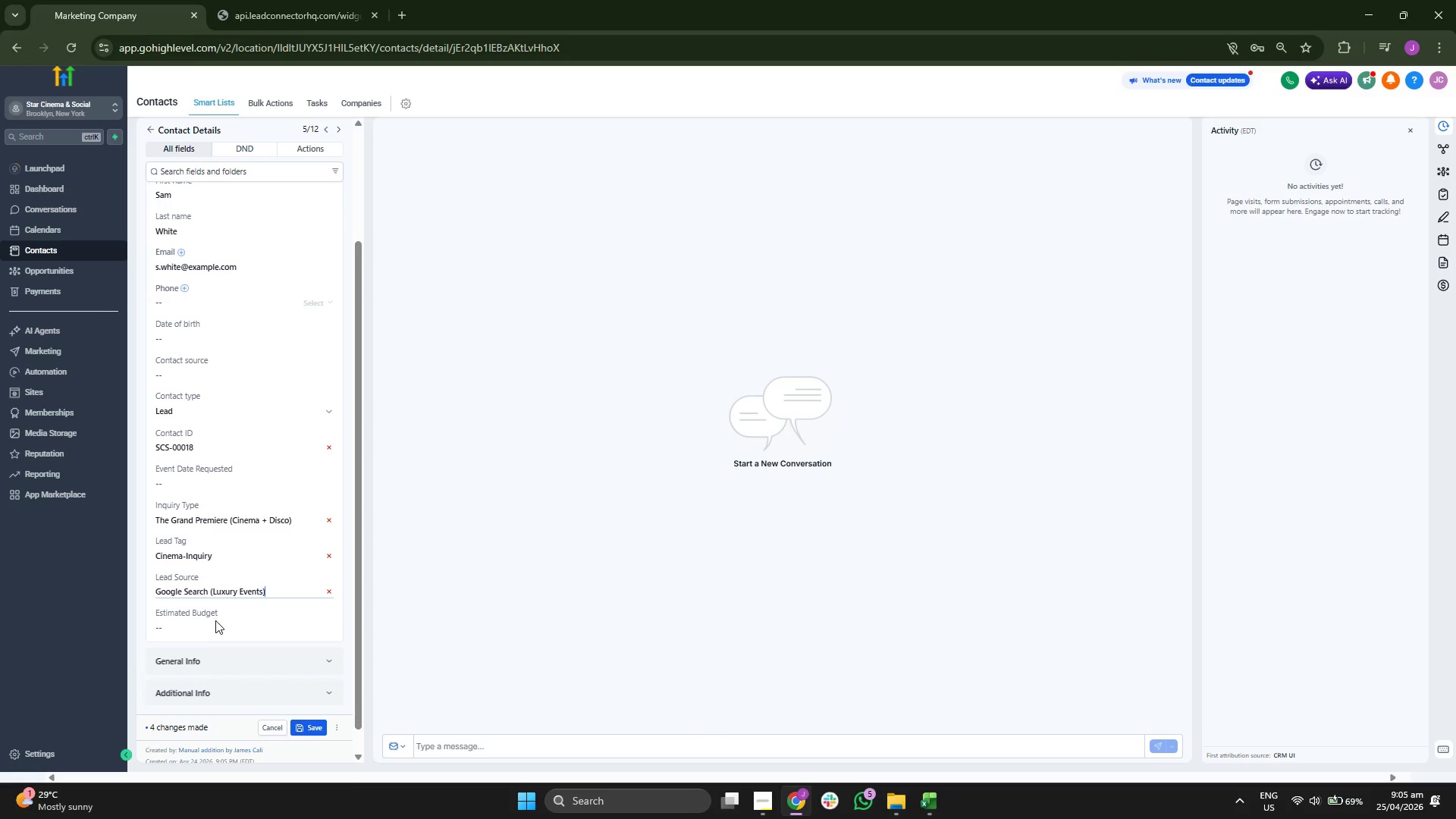 
left_click([216, 622])
 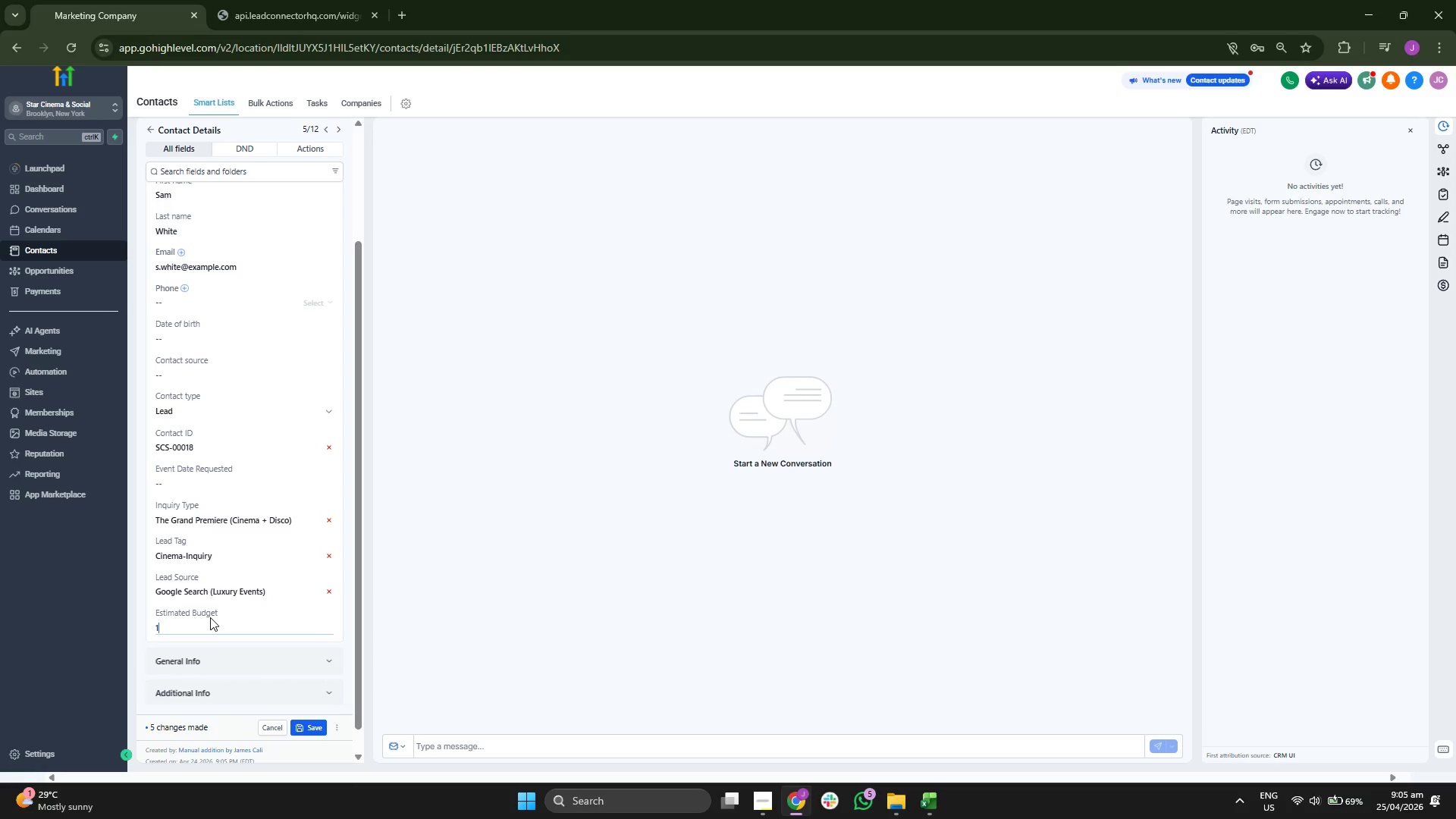 
type(10500)
 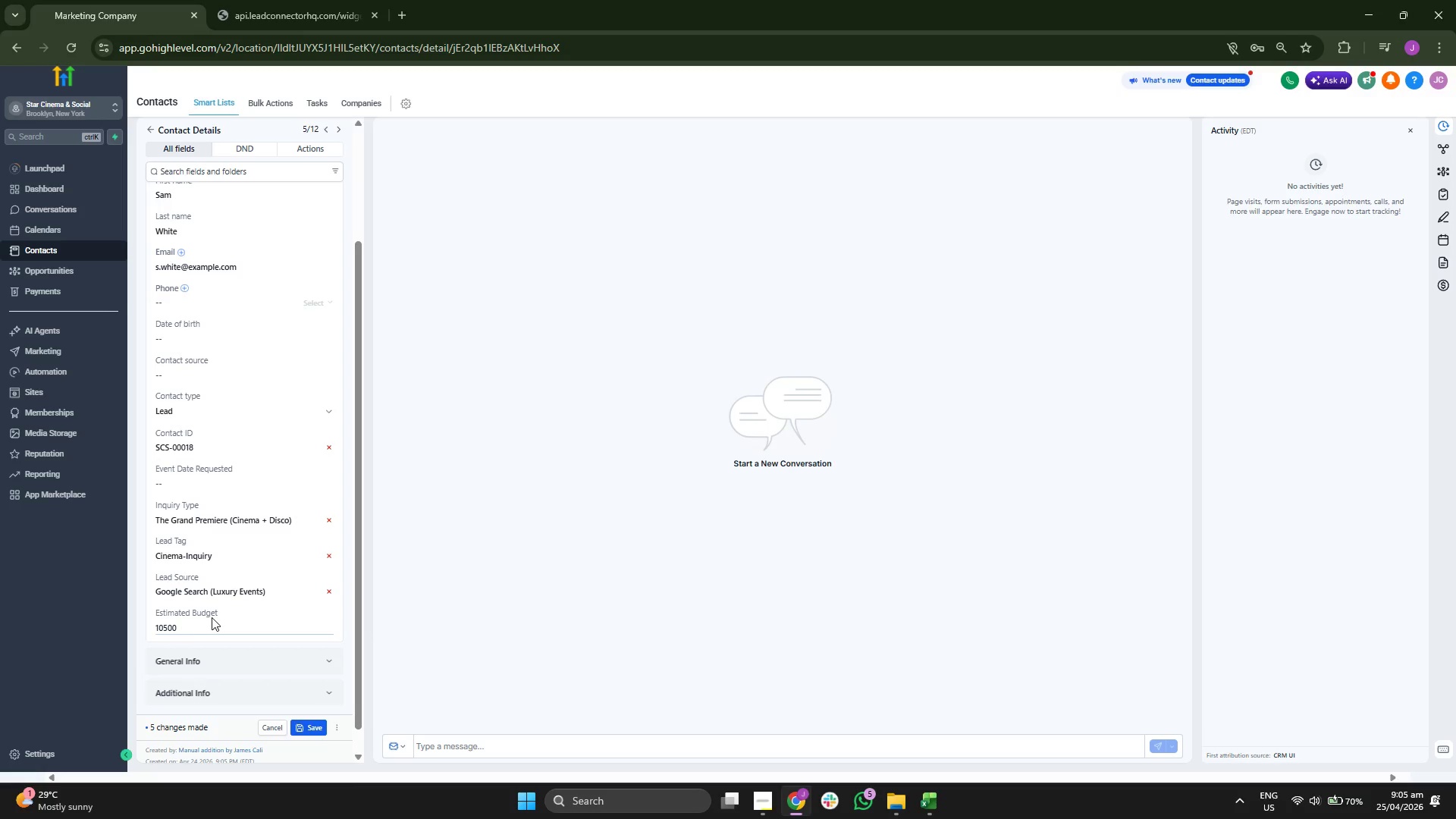 
scroll: coordinate [262, 581], scroll_direction: up, amount: 2.0
 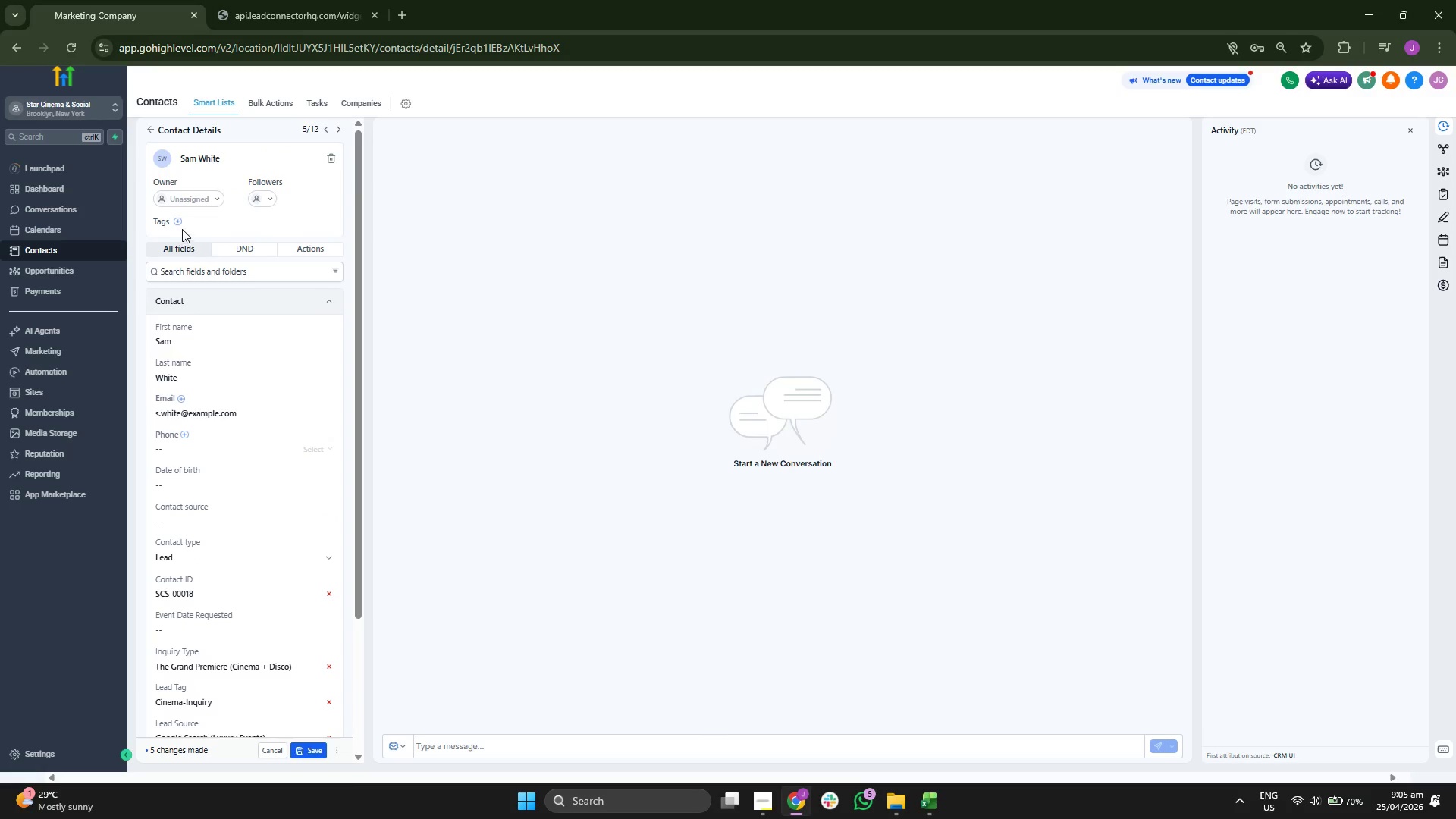 
left_click([180, 224])
 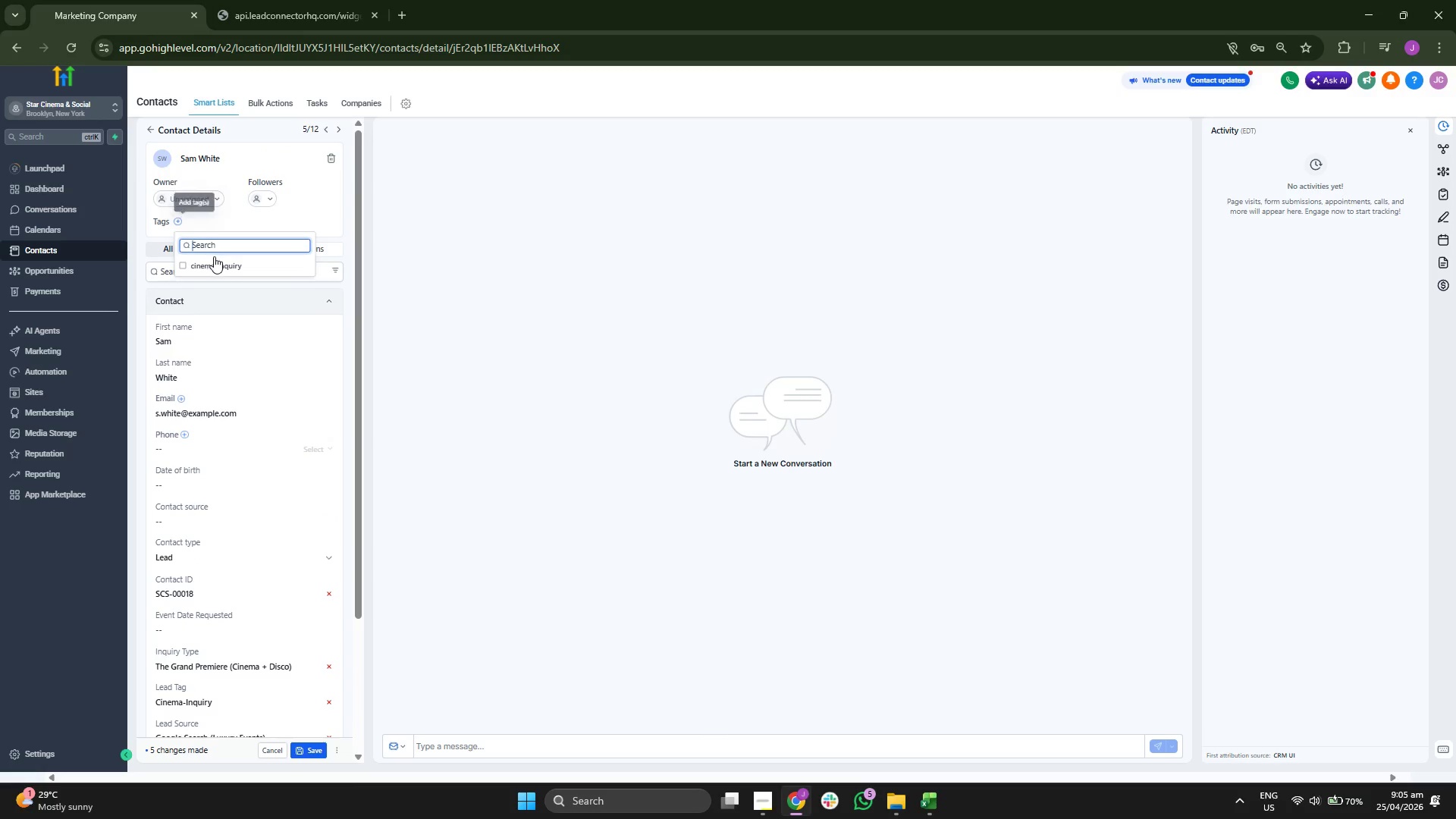 
left_click([221, 264])
 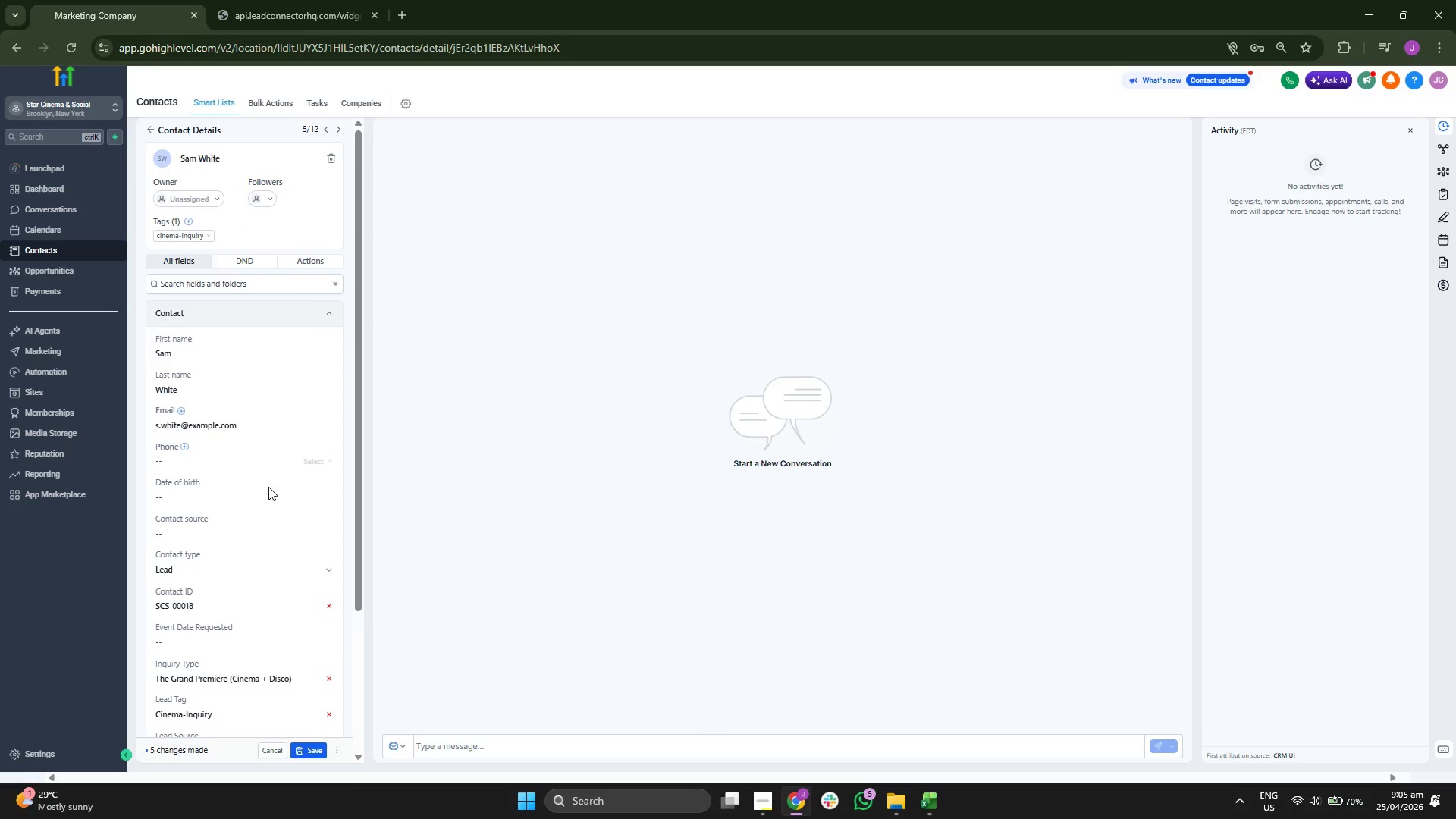 
scroll: coordinate [268, 487], scroll_direction: down, amount: 3.0
 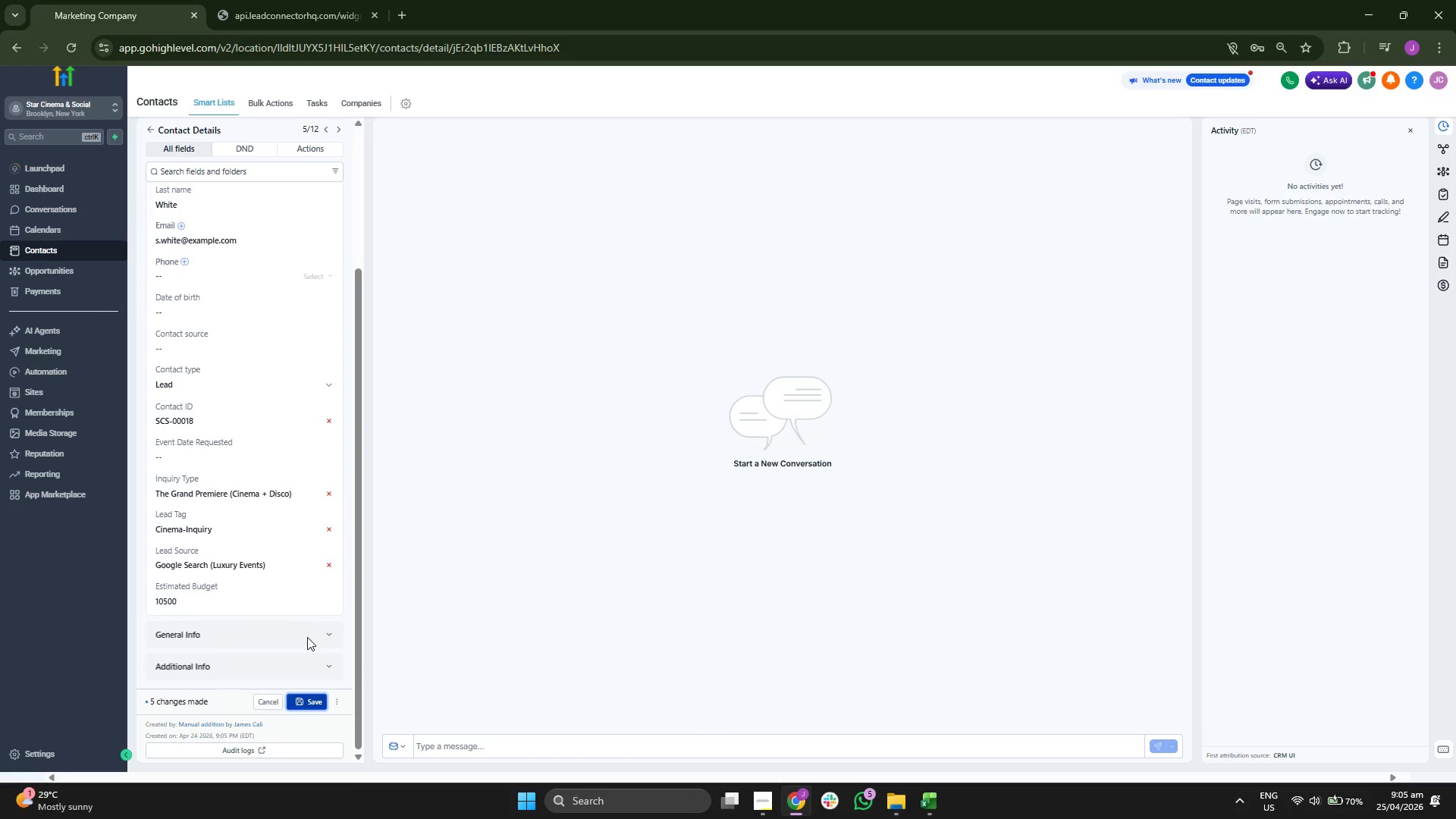 
scroll: coordinate [306, 589], scroll_direction: up, amount: 1.0
 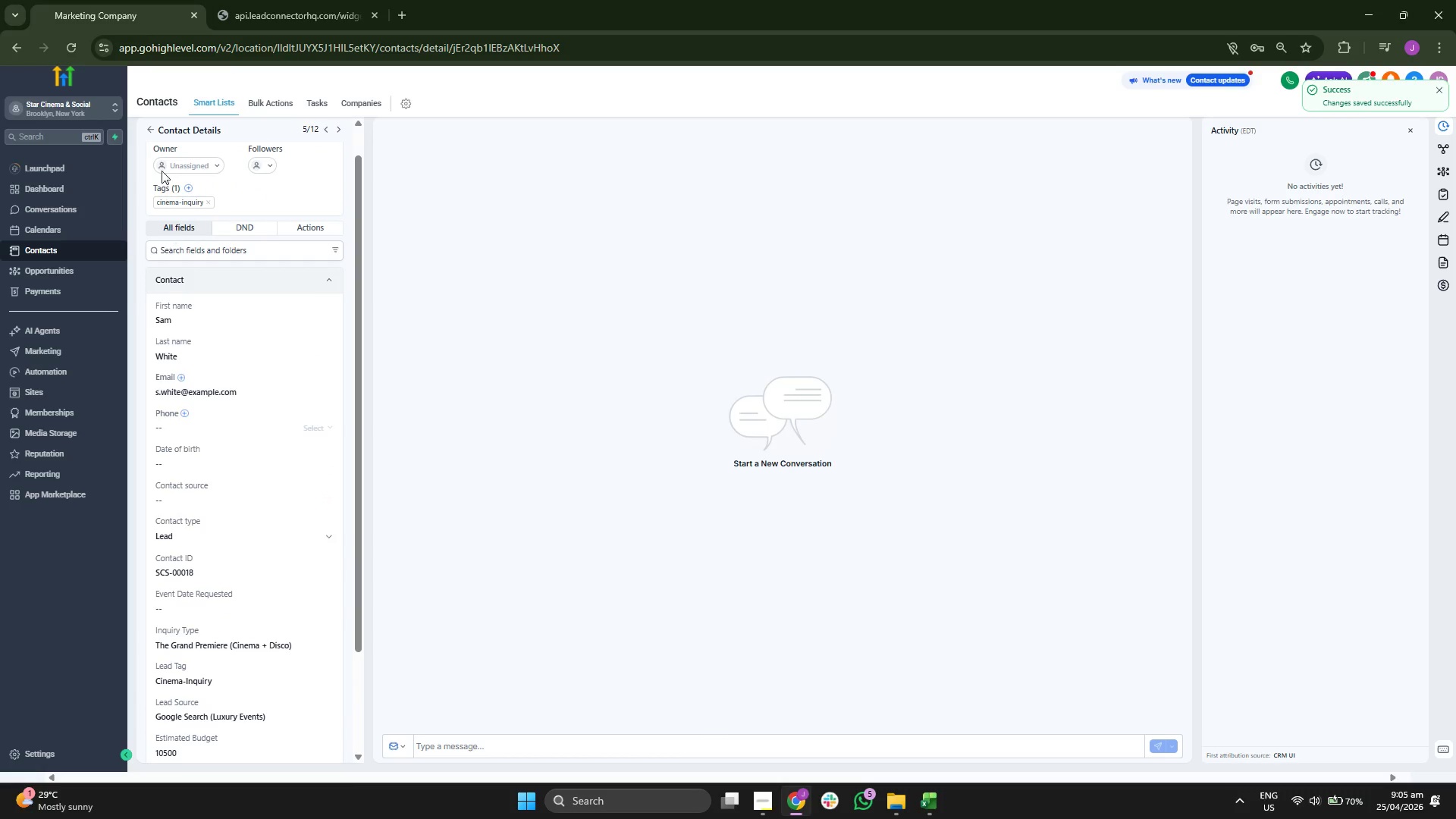 
left_click([152, 134])
 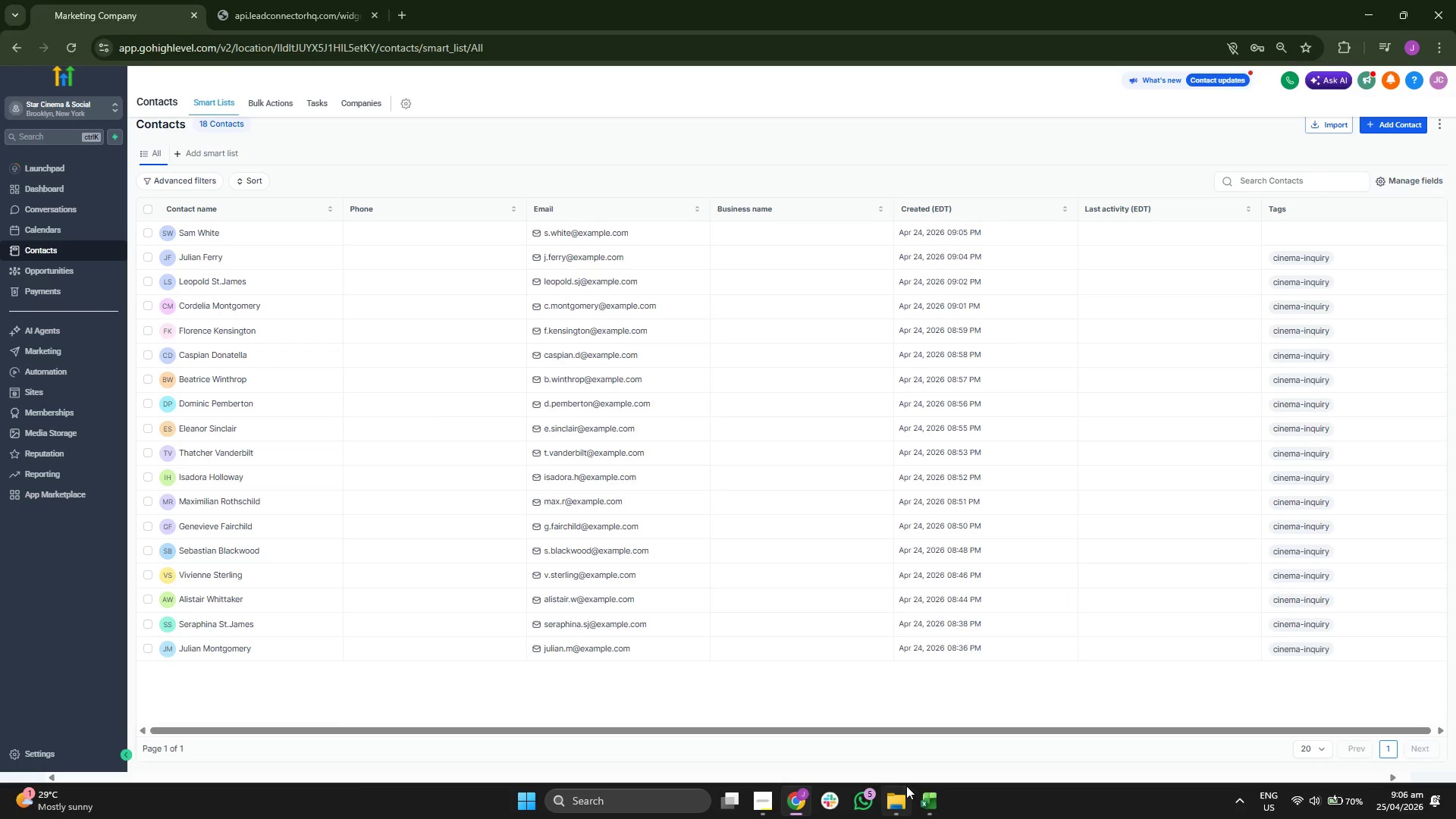 
wait(6.02)
 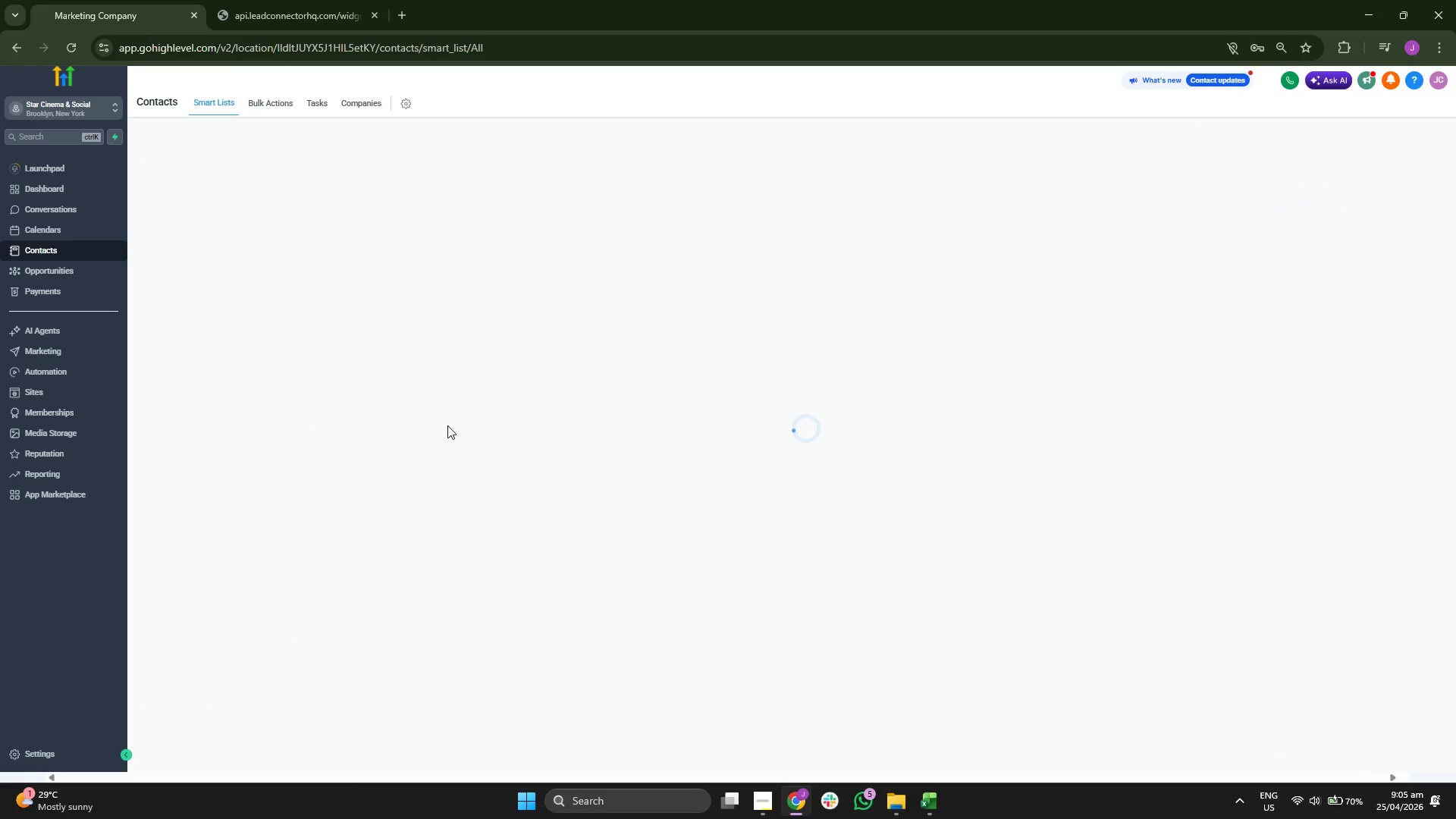 
key(ArrowDown)
 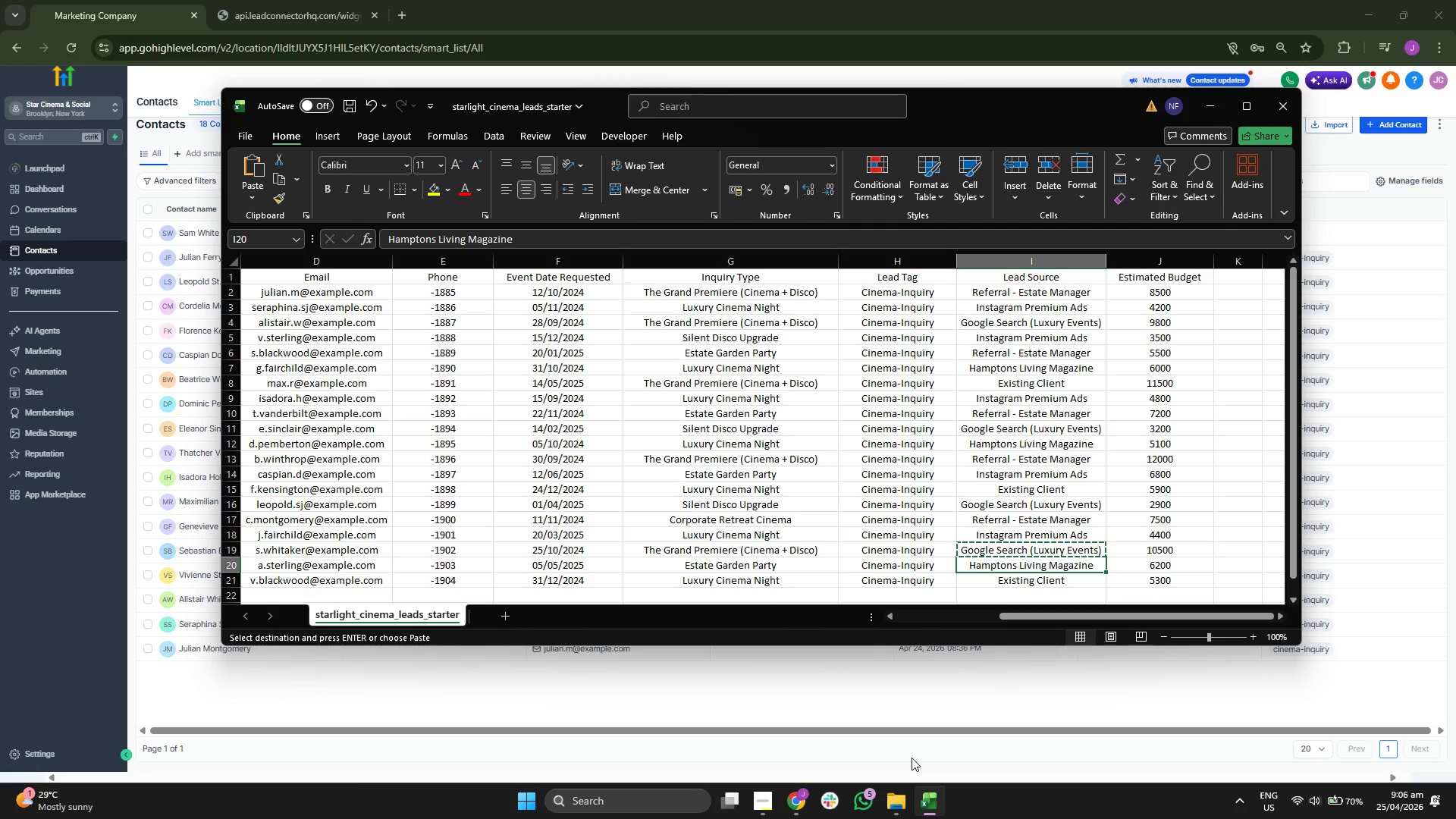 
key(ArrowLeft)
 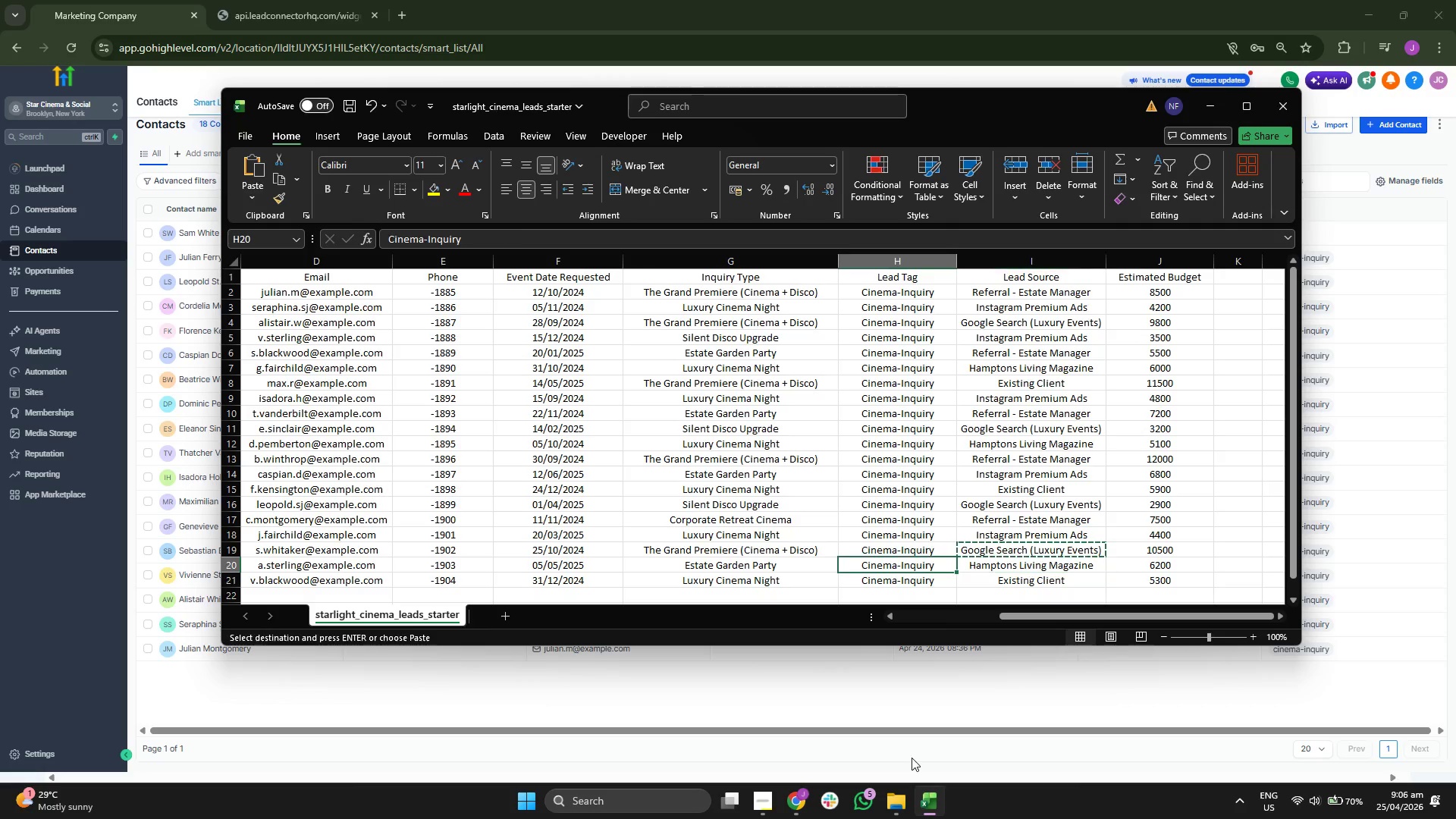 
key(ArrowLeft)
 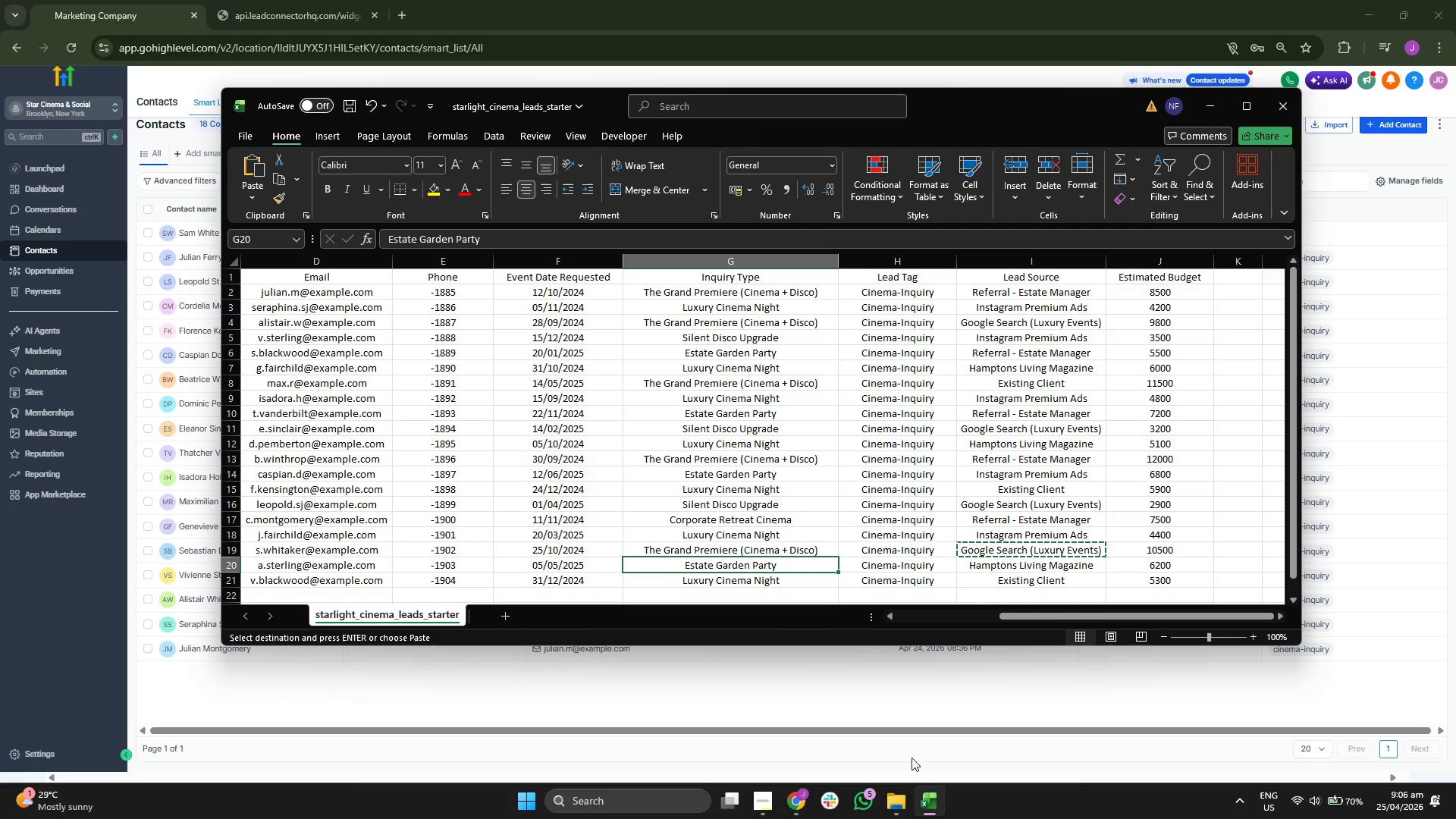 
key(ArrowLeft)
 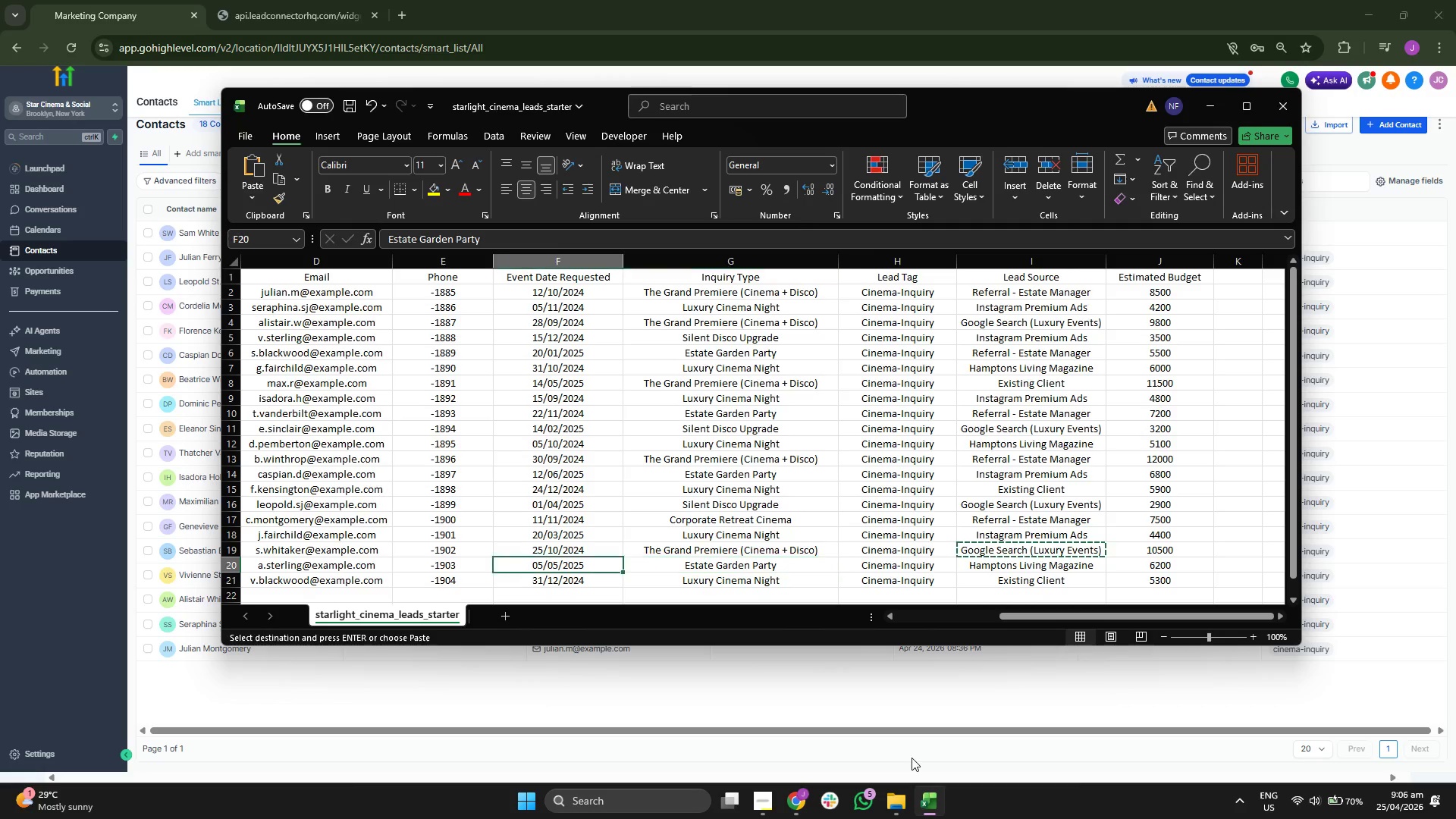 
key(ArrowLeft)
 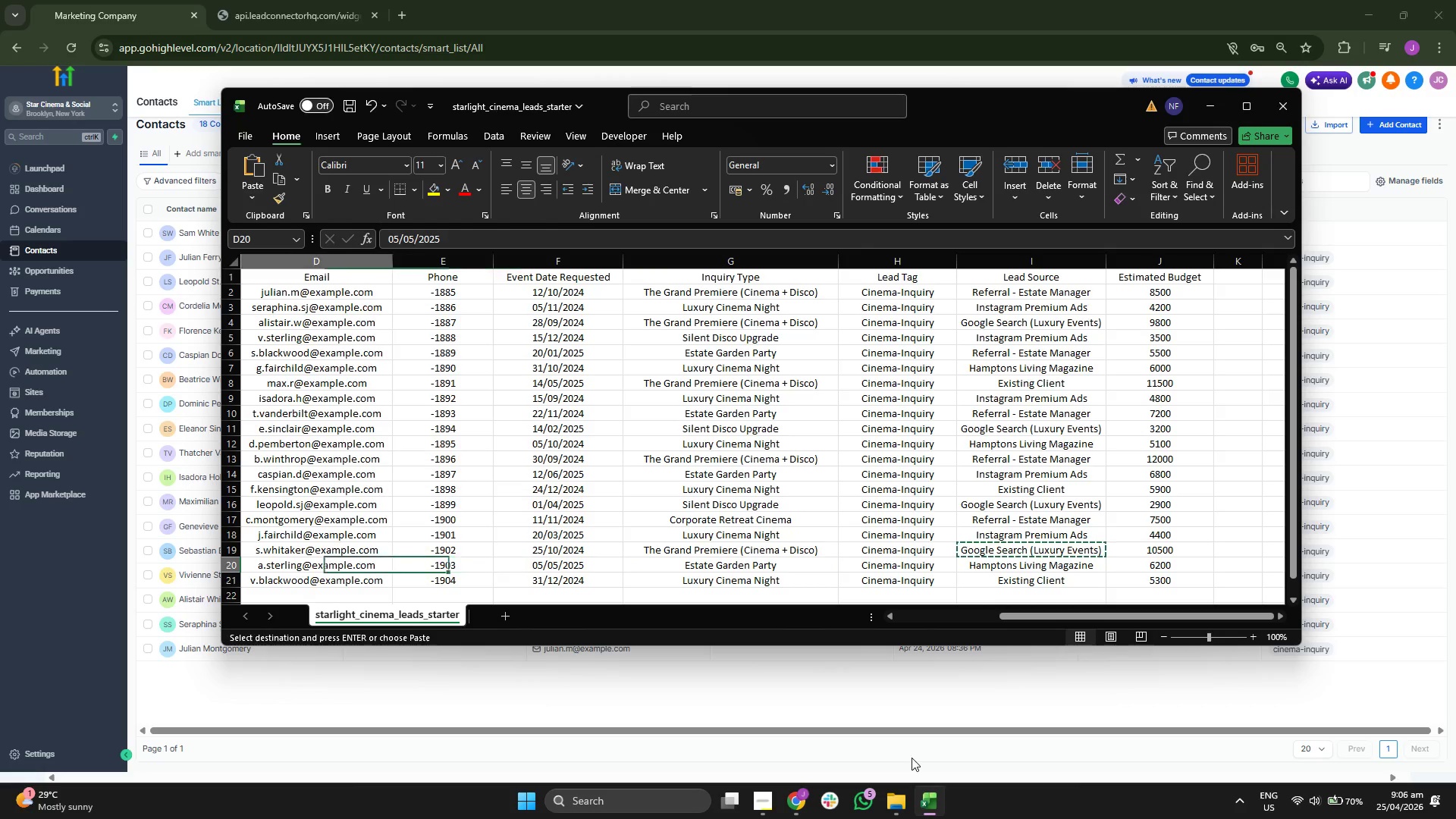 
key(ArrowLeft)
 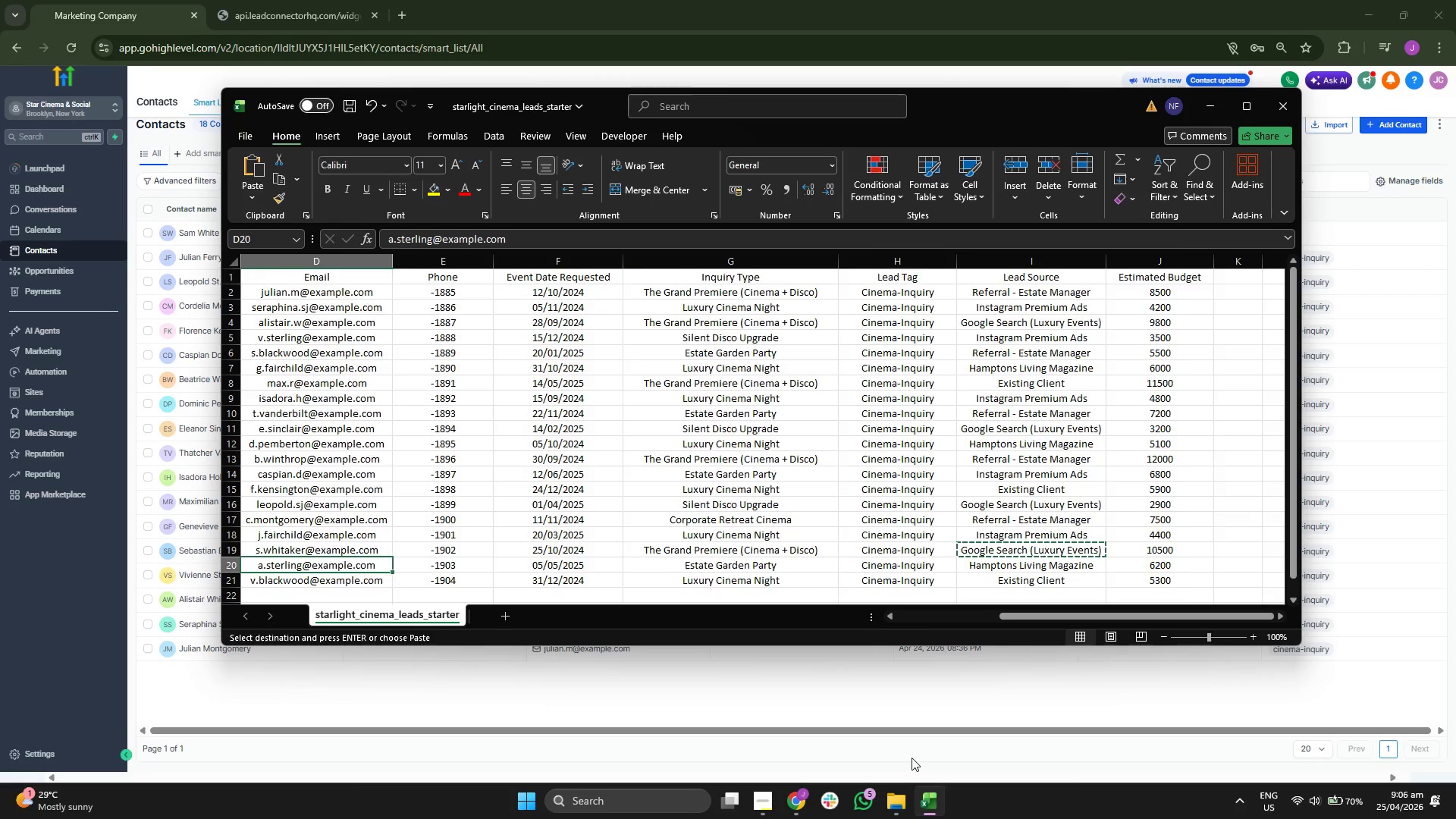 
key(ArrowLeft)
 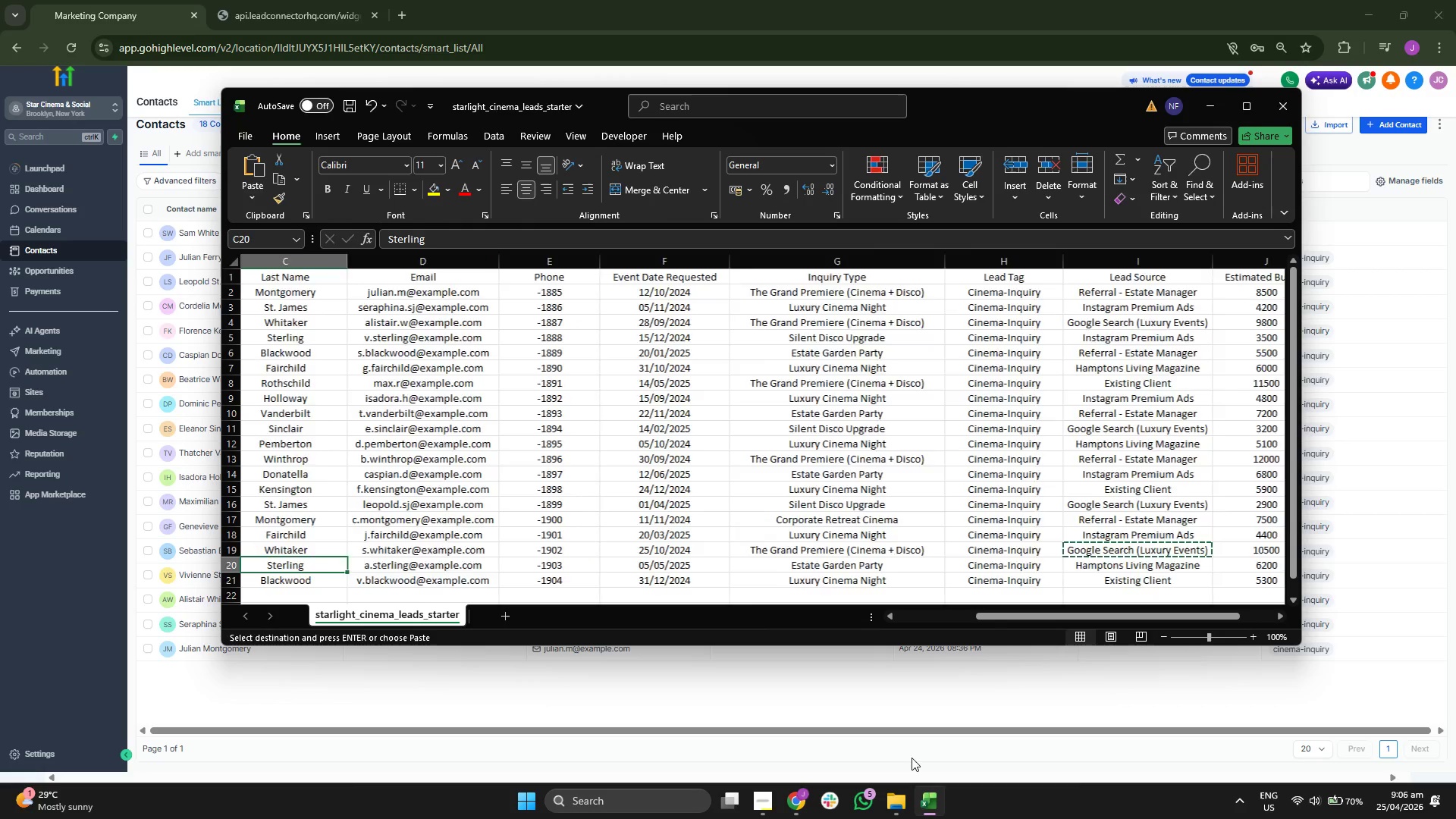 
key(ArrowLeft)
 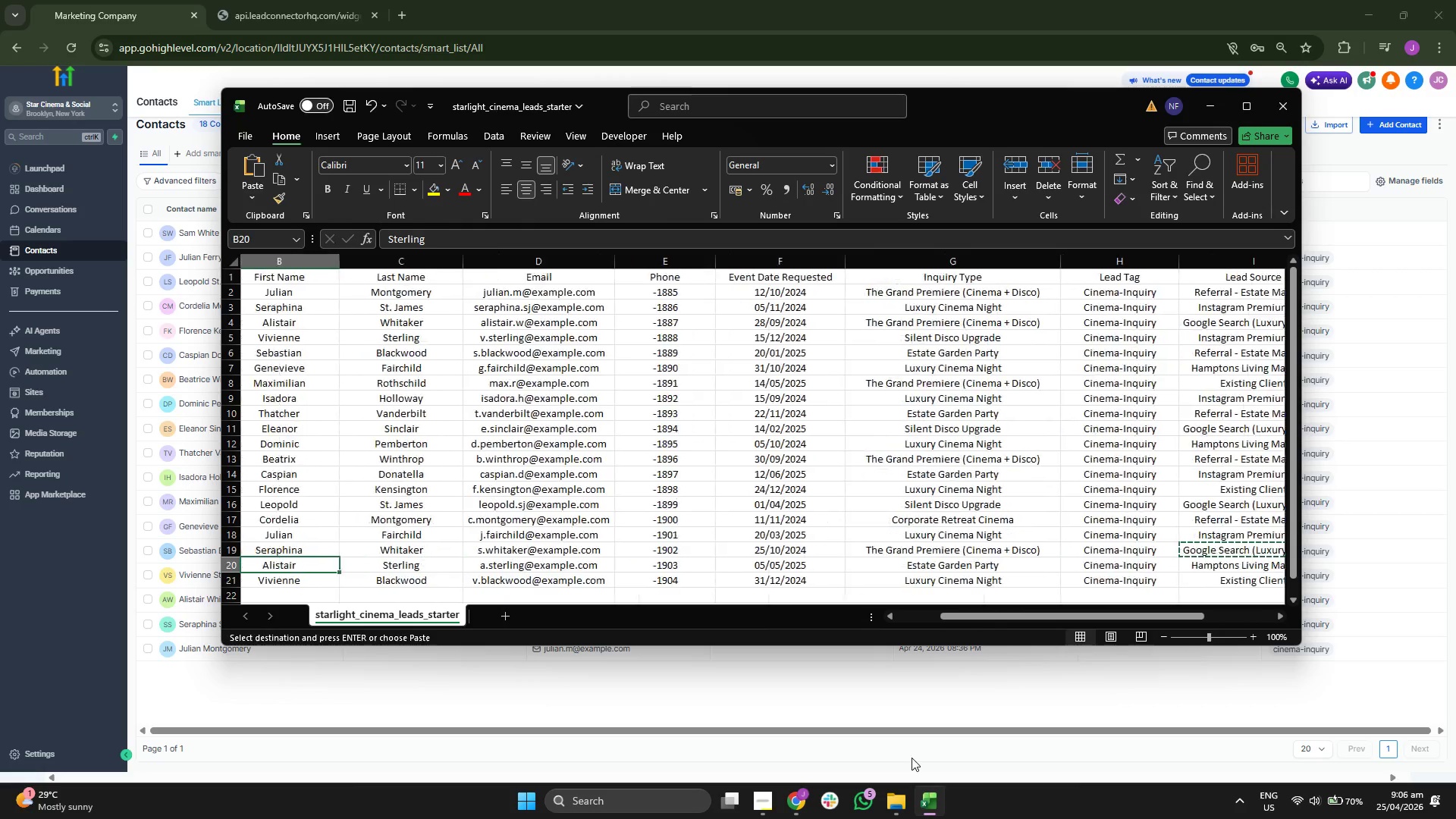 
key(ArrowLeft)
 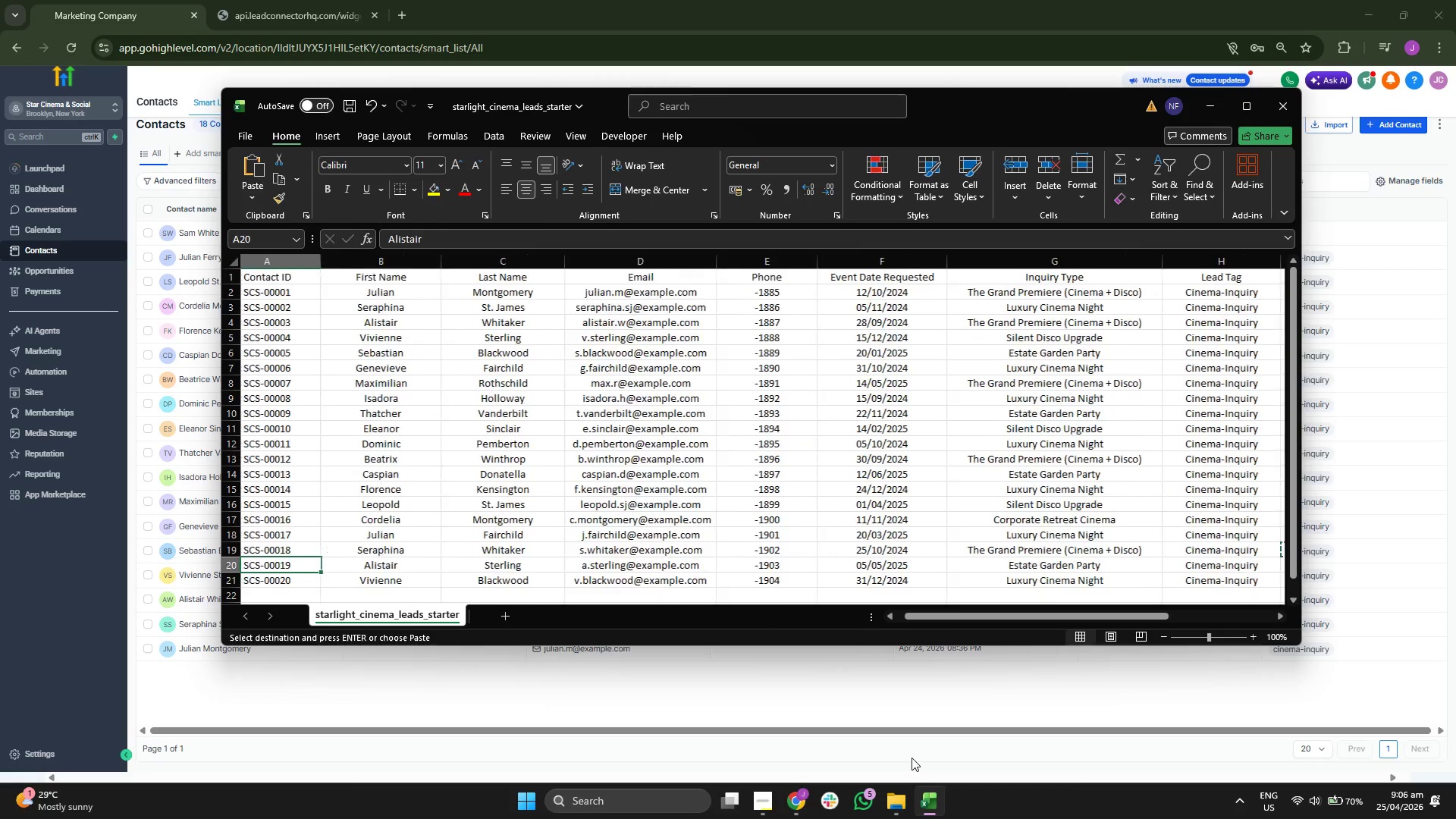 
key(ArrowRight)
 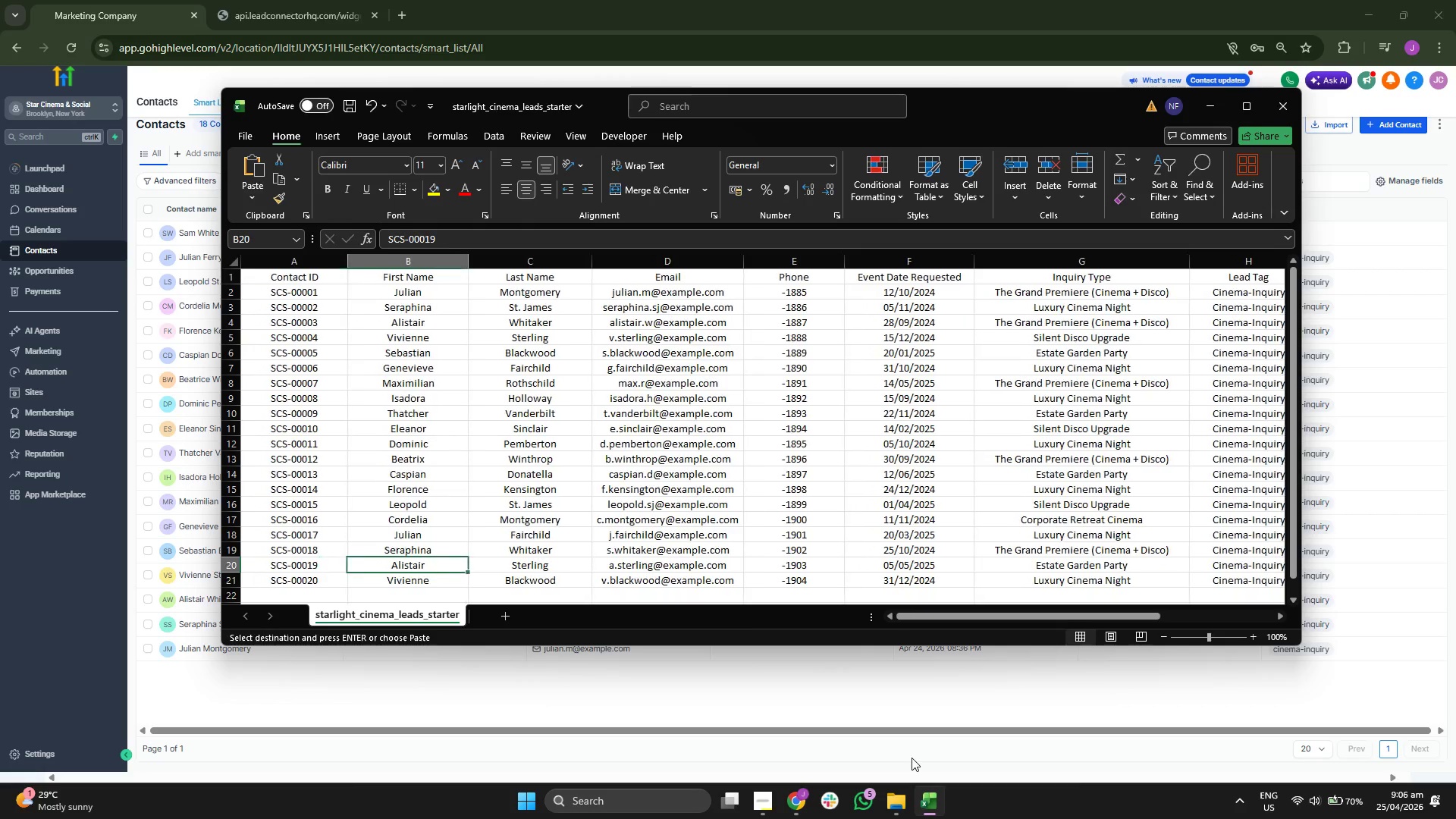 
key(ArrowRight)
 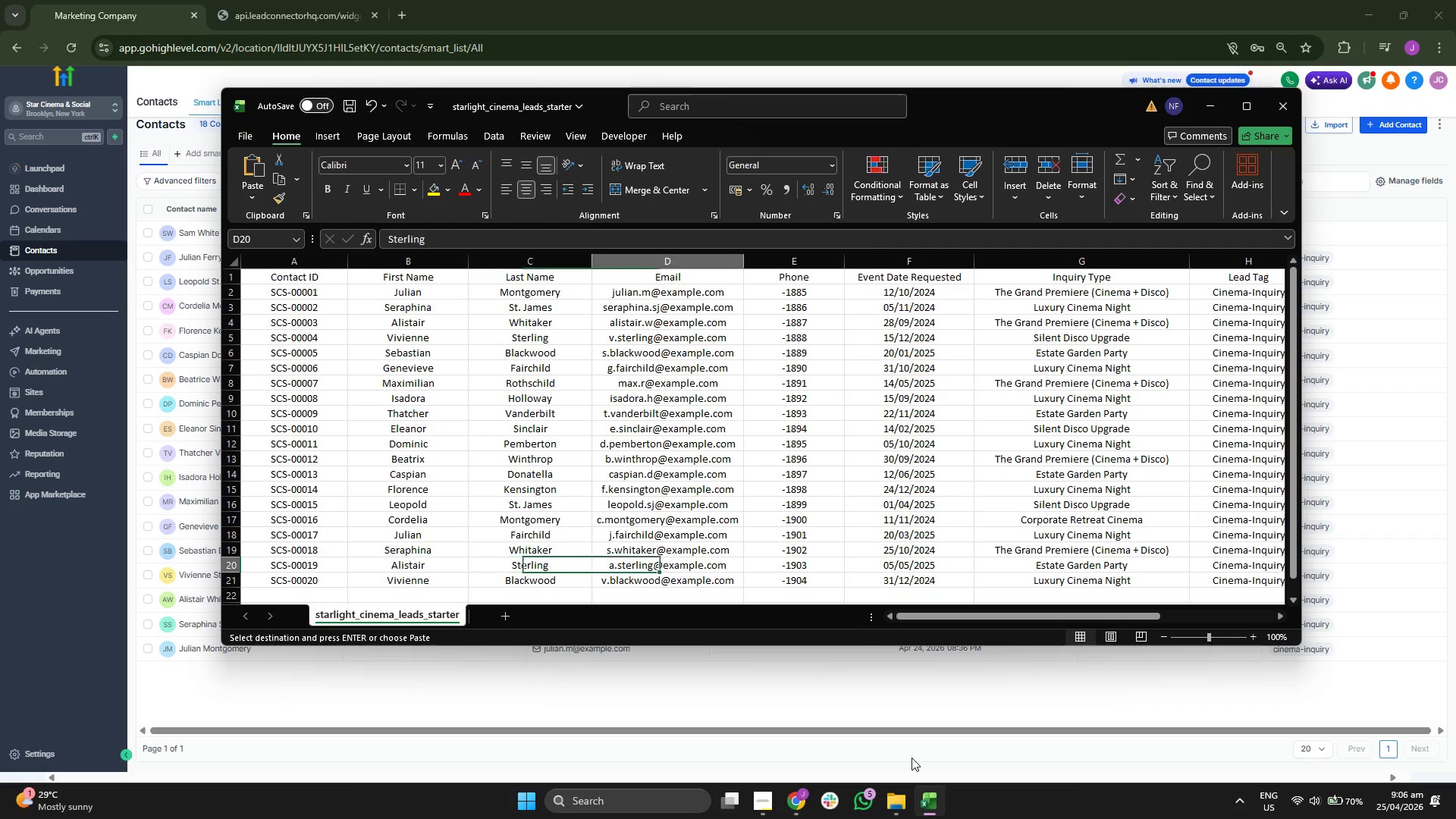 
key(ArrowRight)
 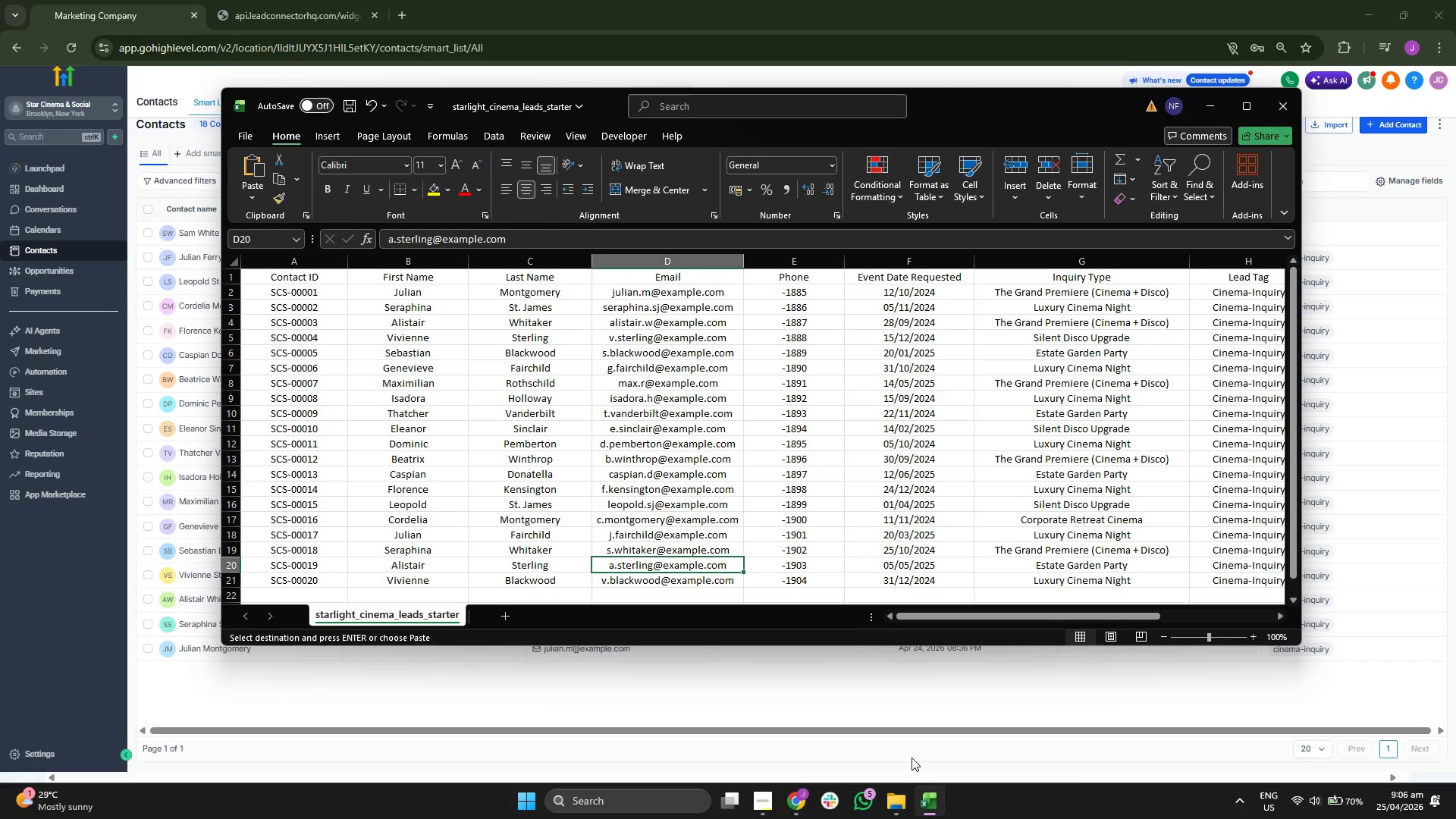 
key(Control+C)
 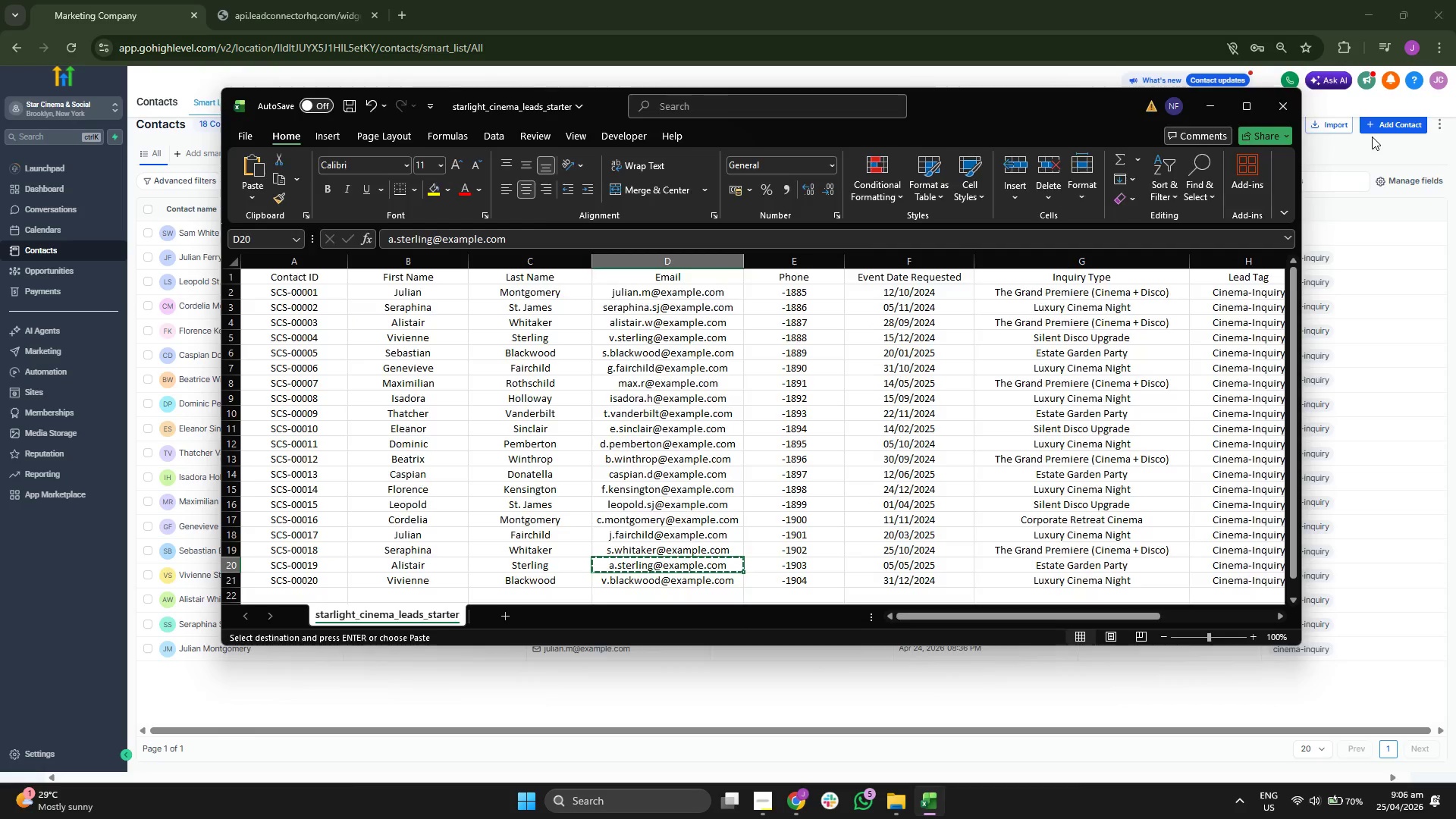 
double_click([1384, 130])
 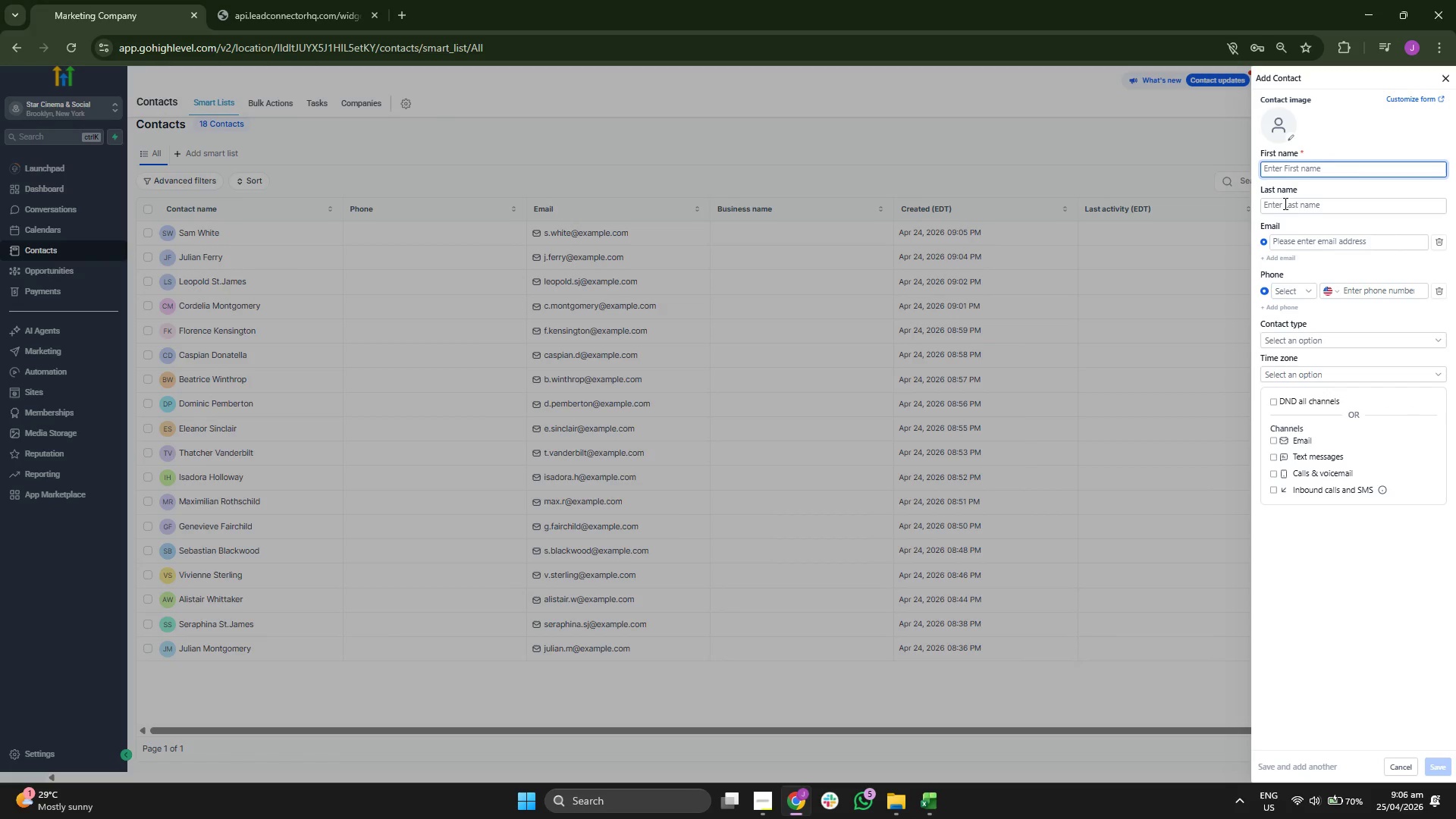 
hold_key(key=ControlLeft, duration=0.31)
 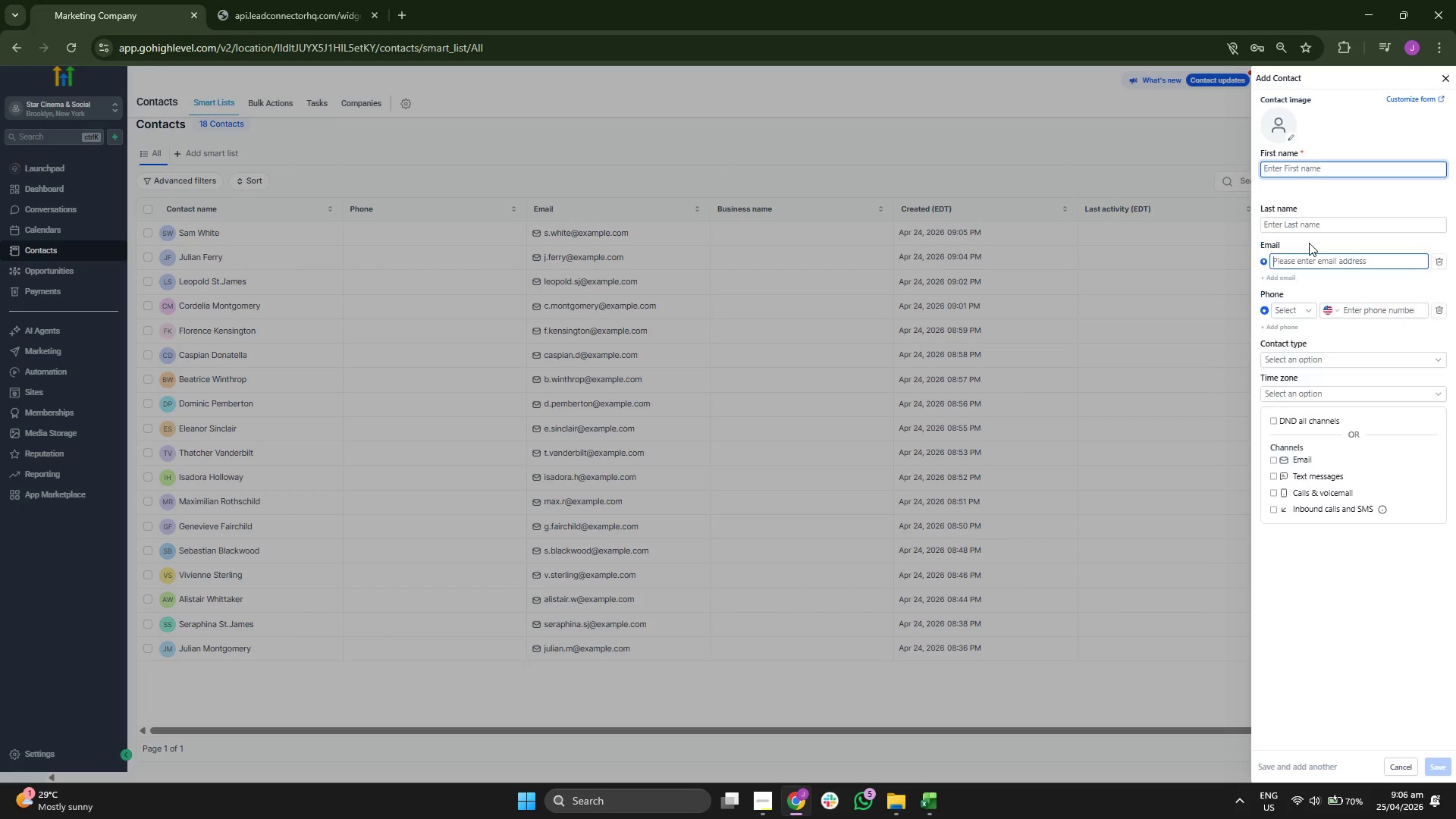 
key(Control+ControlLeft)
 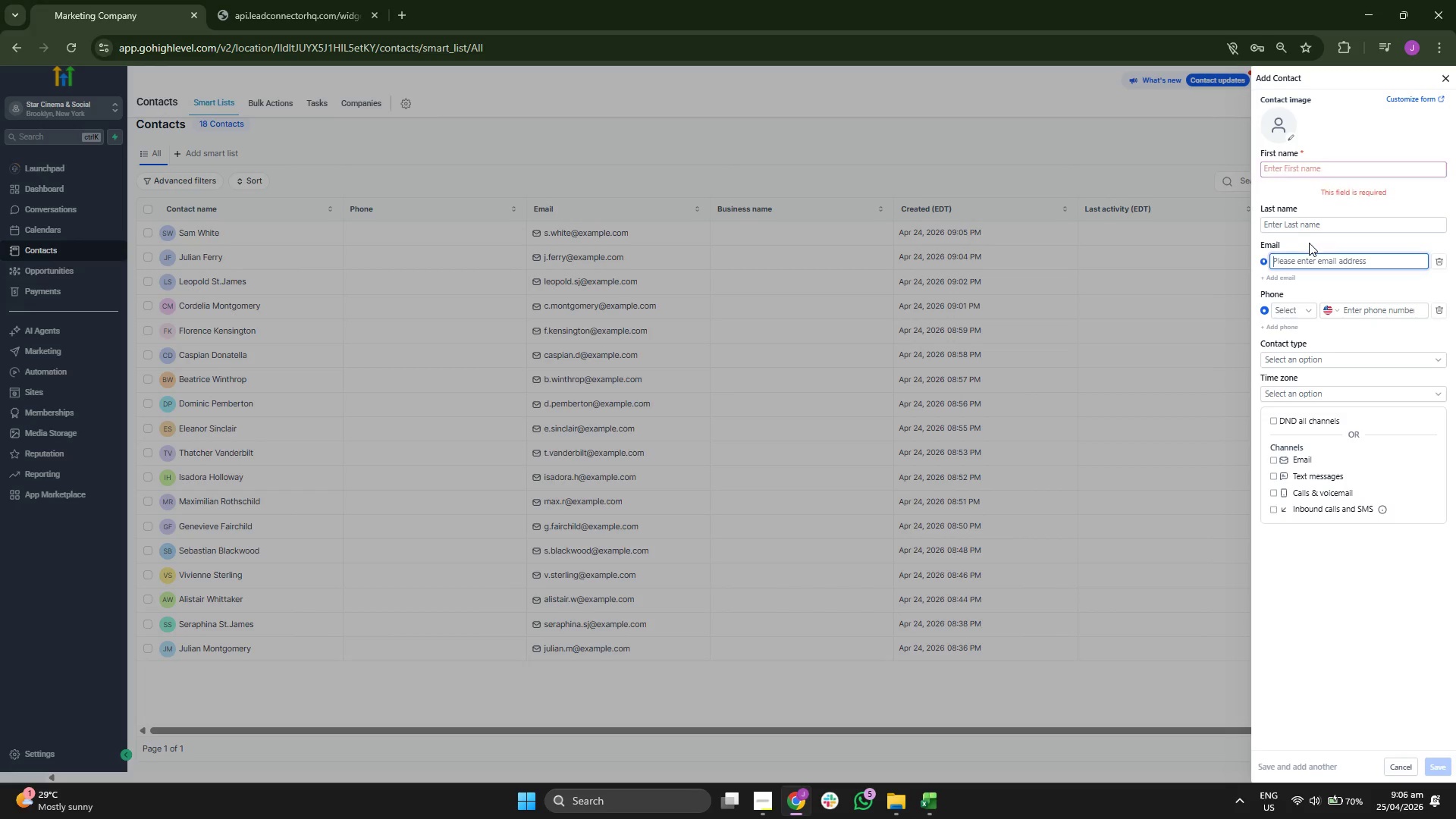 
key(Control+V)
 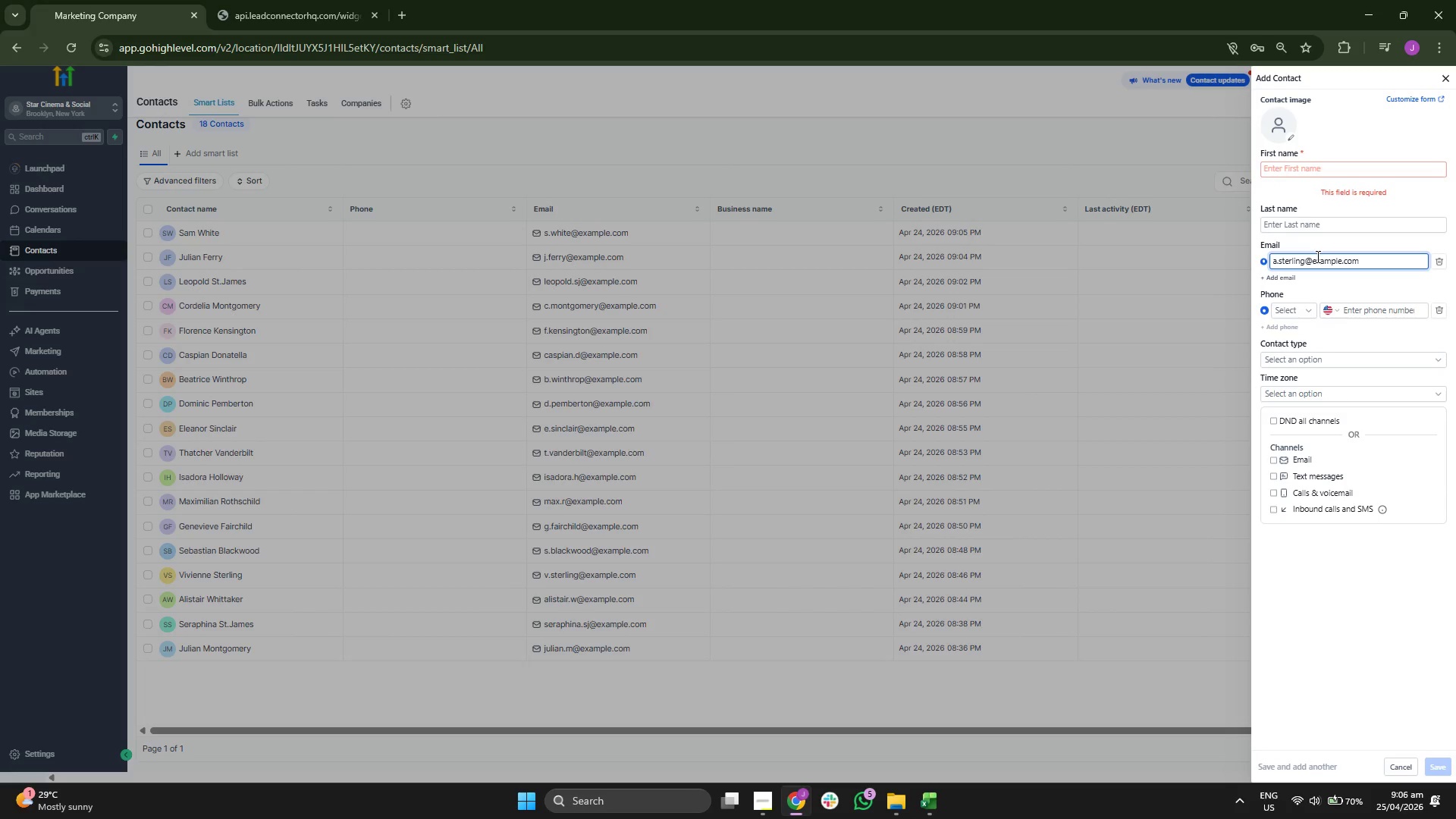 
left_click([1315, 256])
 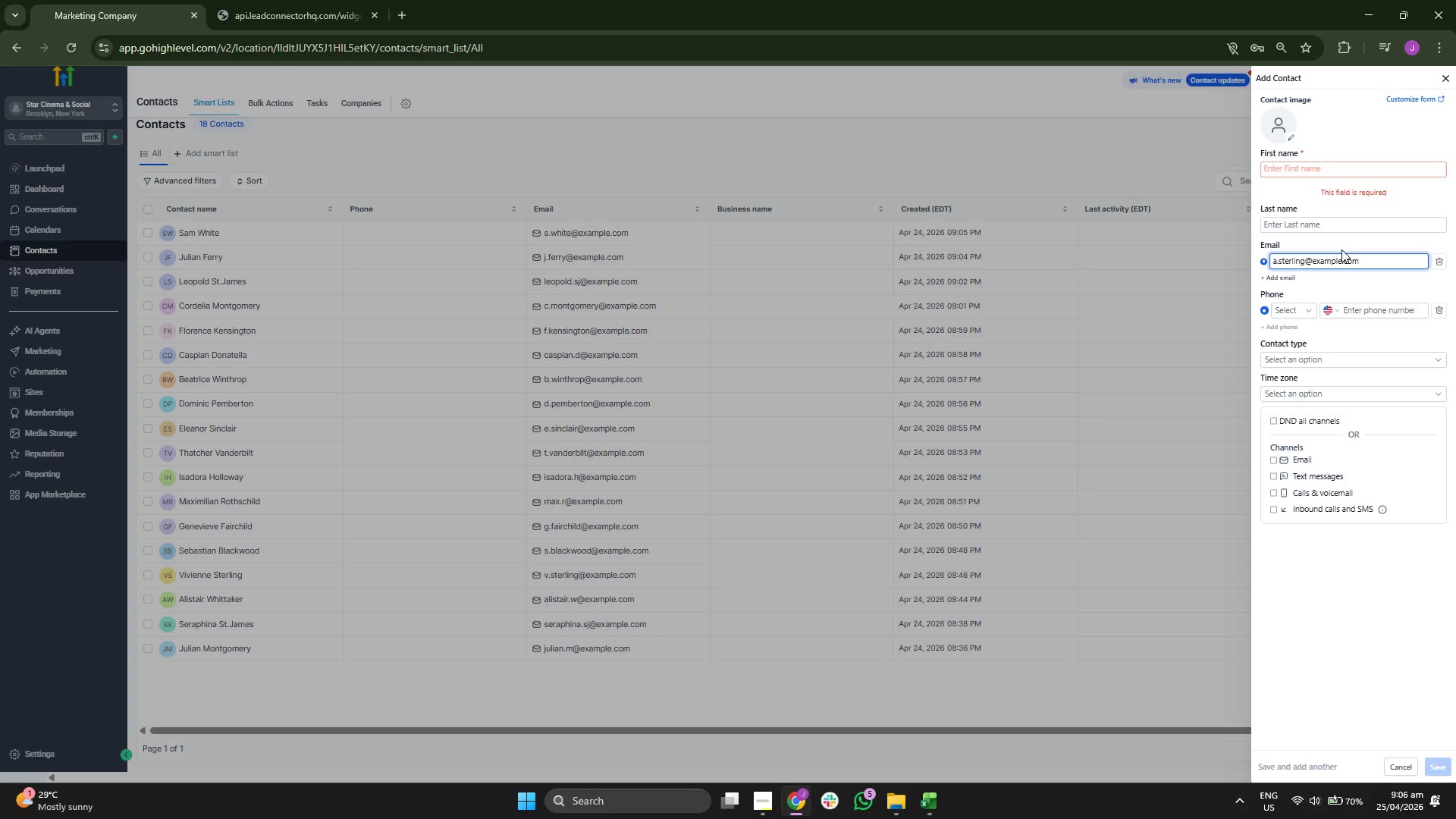 
key(ArrowLeft)
 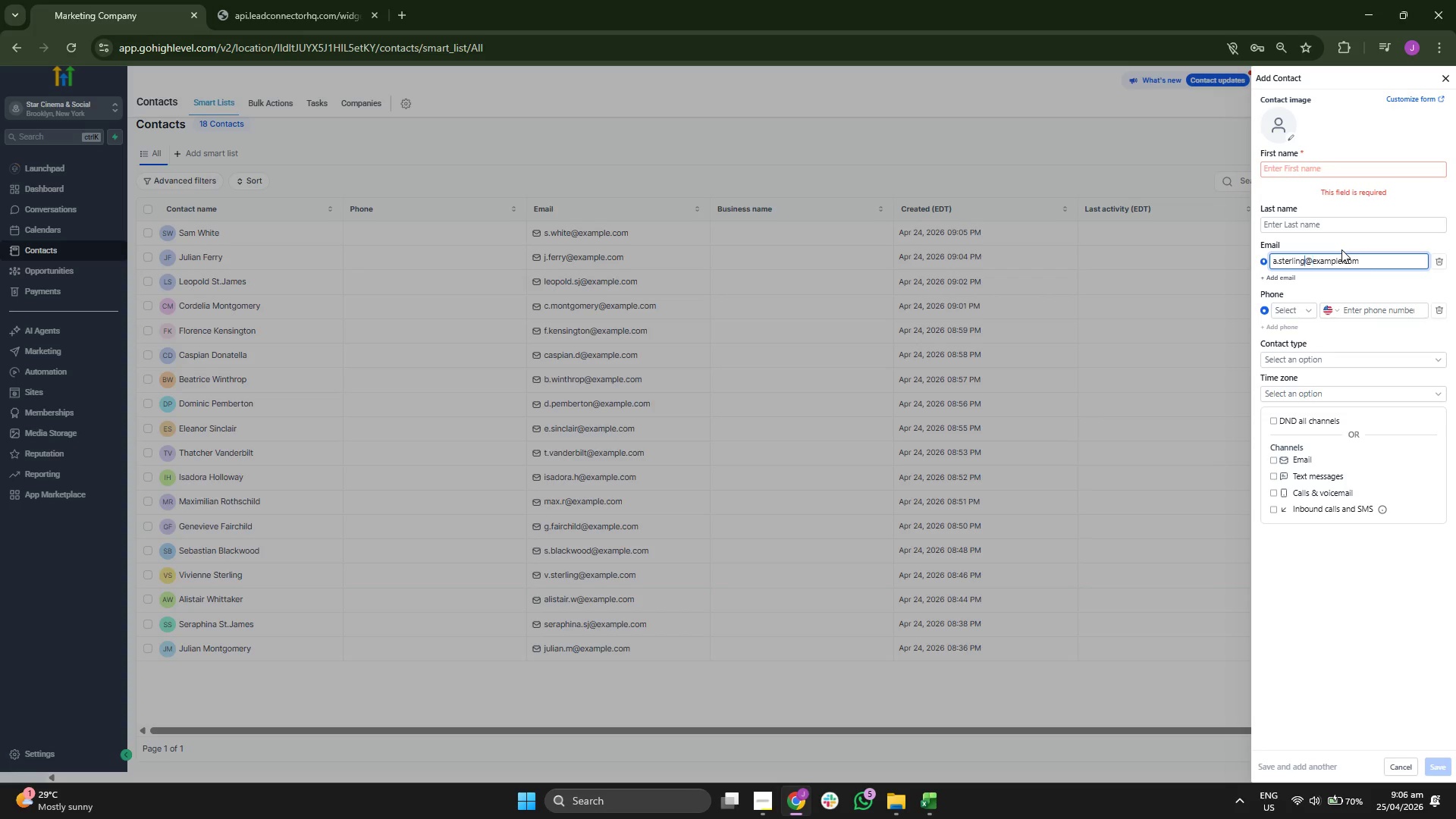 
key(ArrowLeft)
 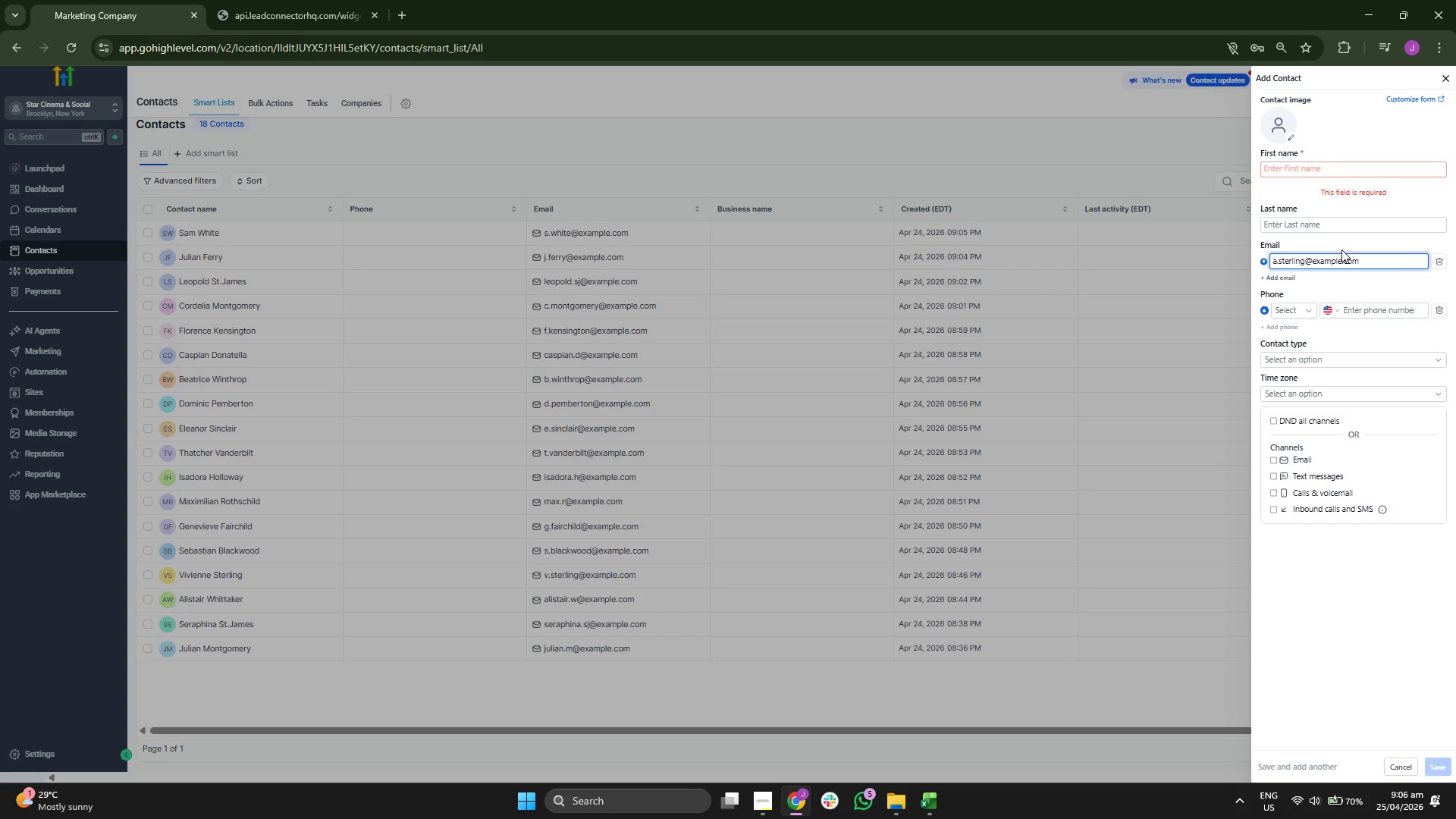 
key(Backspace)
key(Backspace)
key(Backspace)
key(Backspace)
key(Backspace)
key(Backspace)
key(Backspace)
type(alvador)
 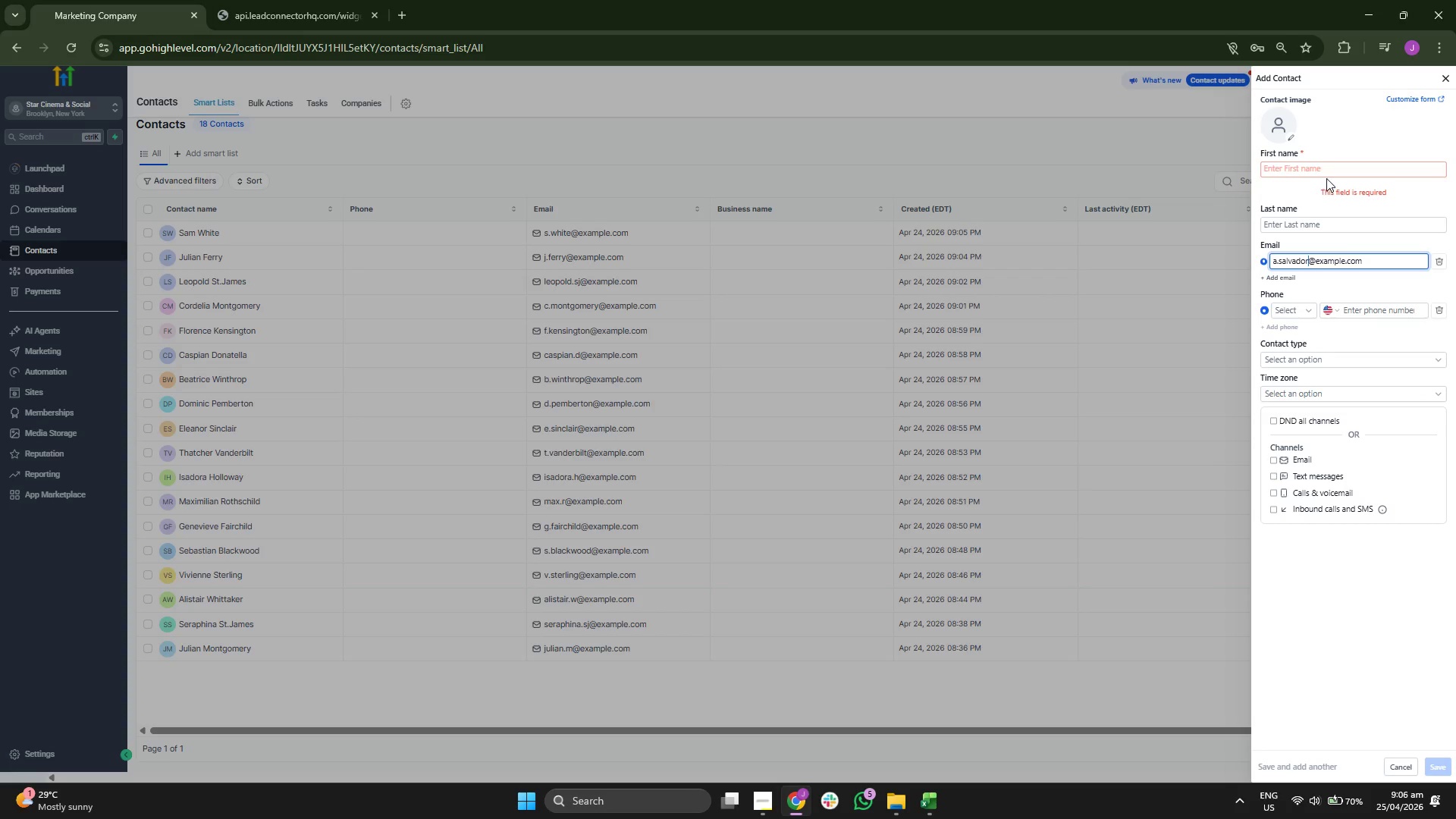 
double_click([1326, 168])
 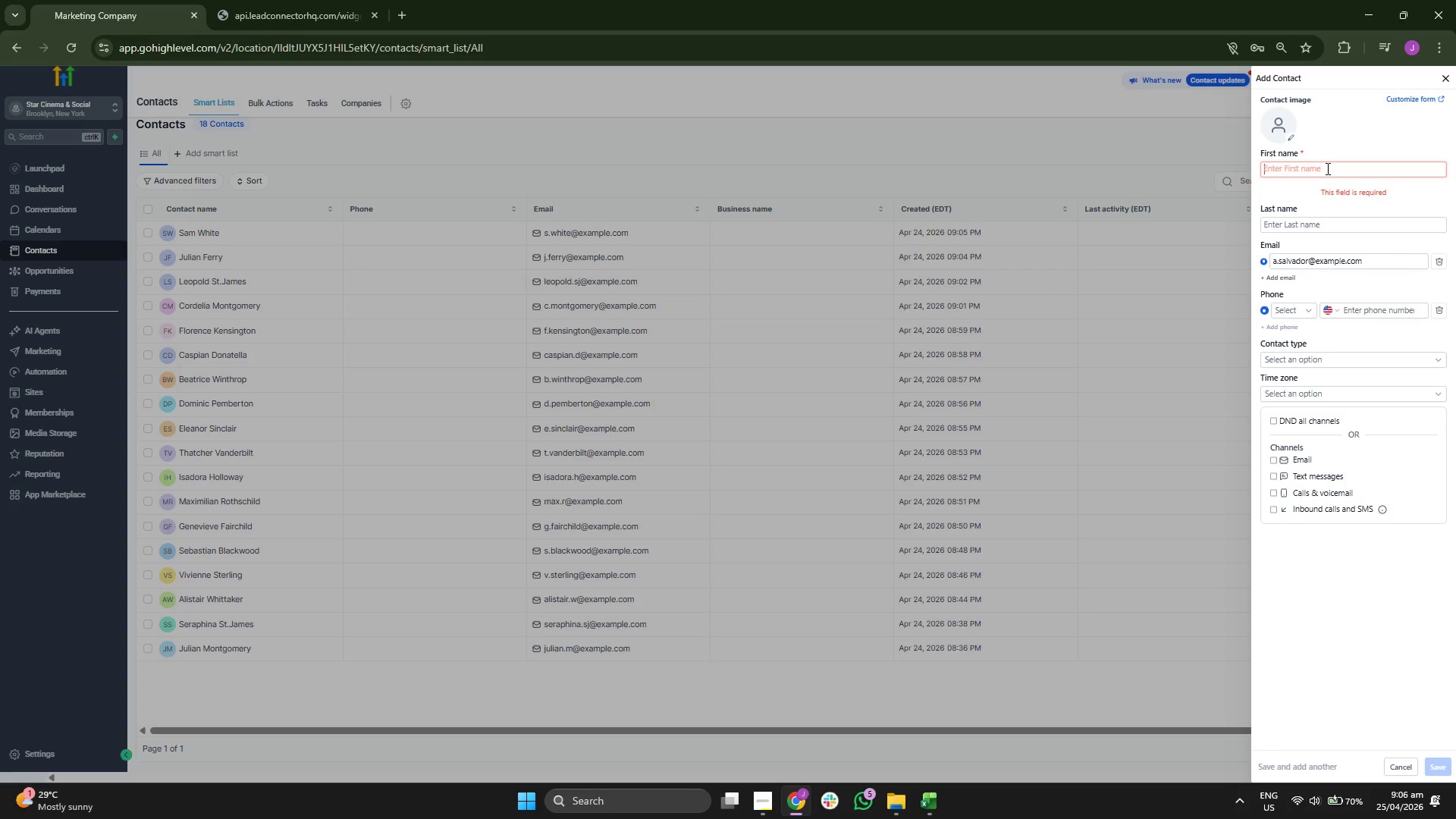 
type(Ali)
key(Tab)
type(s)
key(Backspace)
type(Sav)
key(Backspace)
type(lvador)
 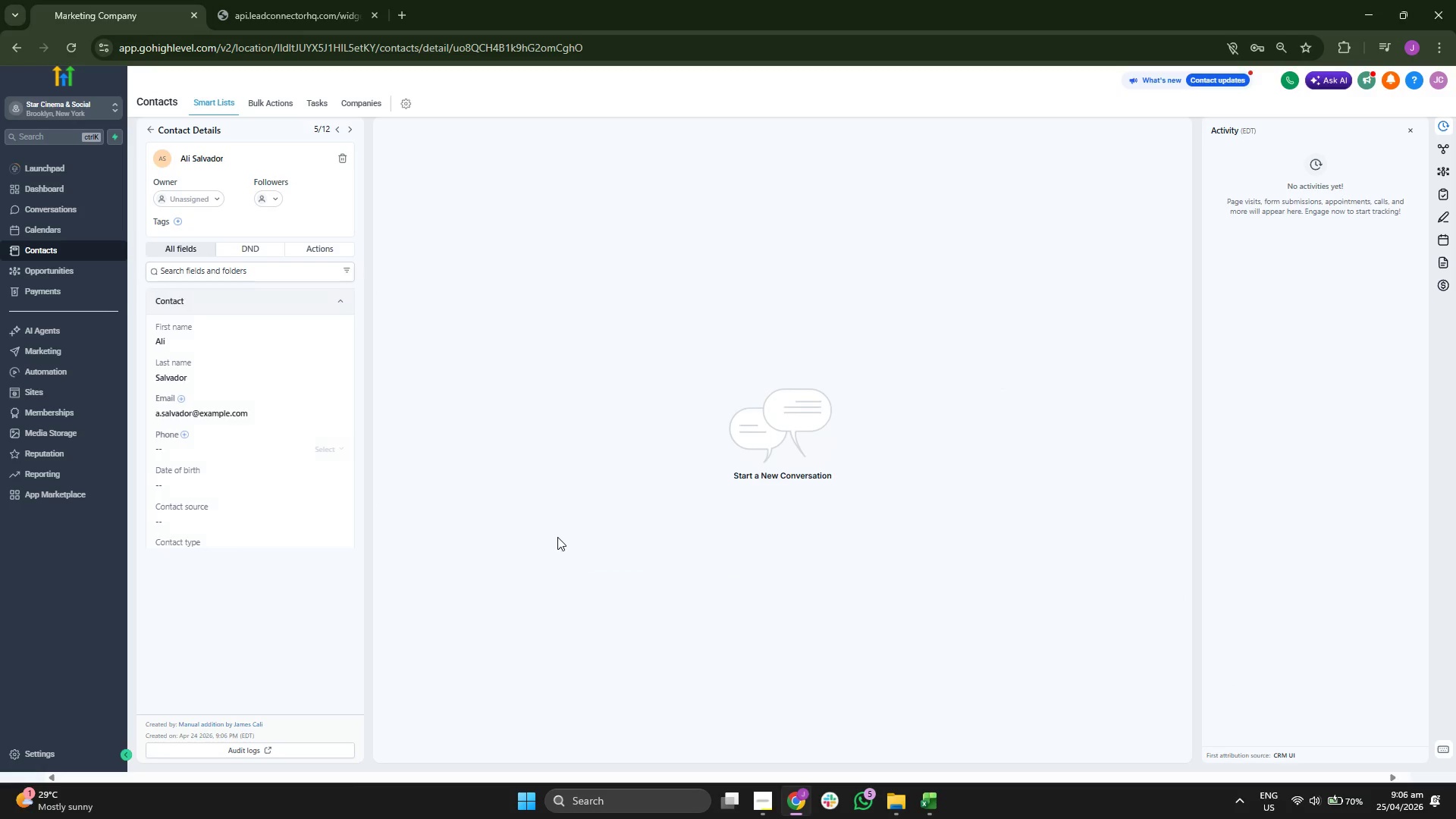 
wait(7.0)
 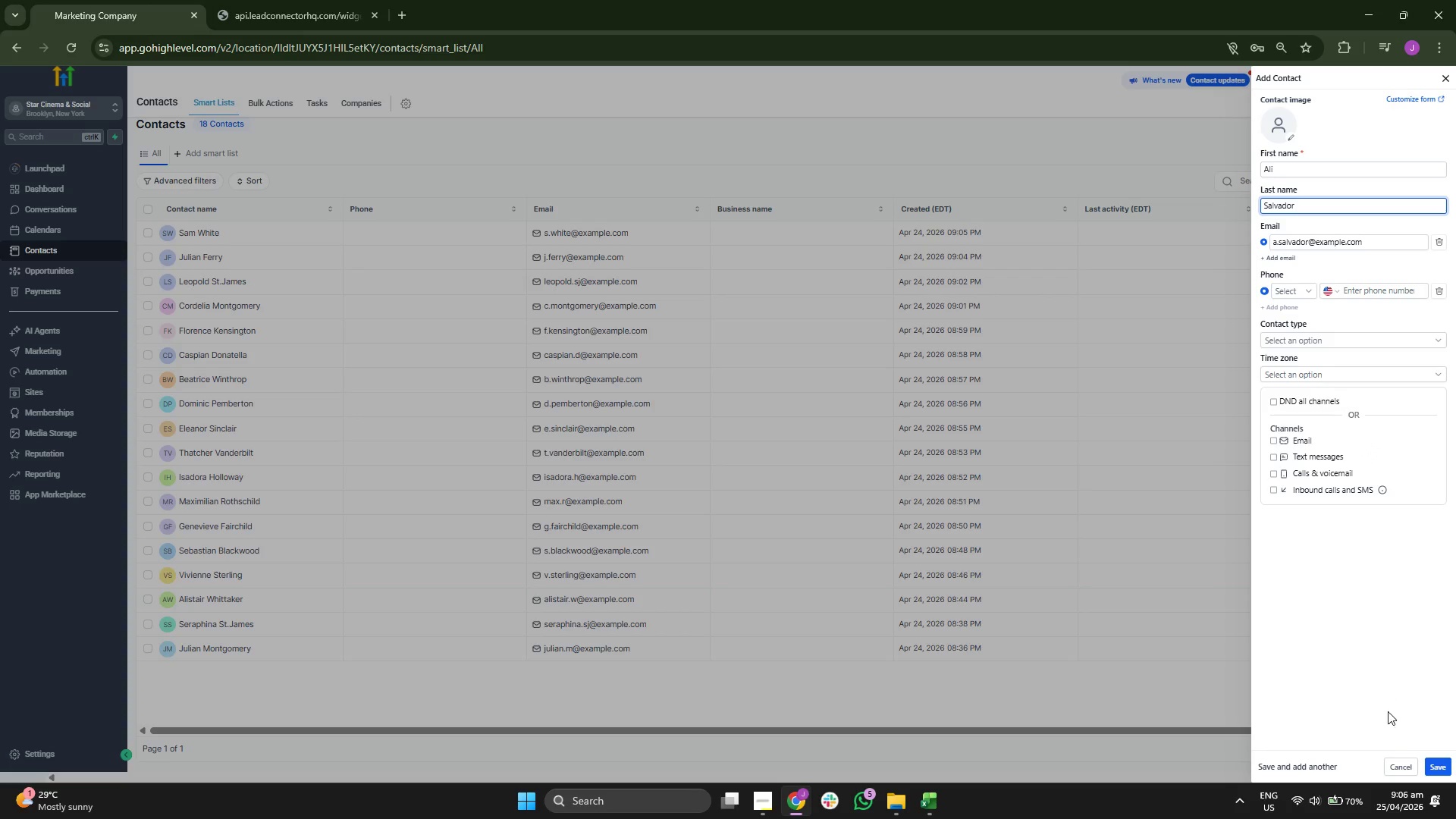 
scroll: coordinate [262, 378], scroll_direction: down, amount: 1.0
 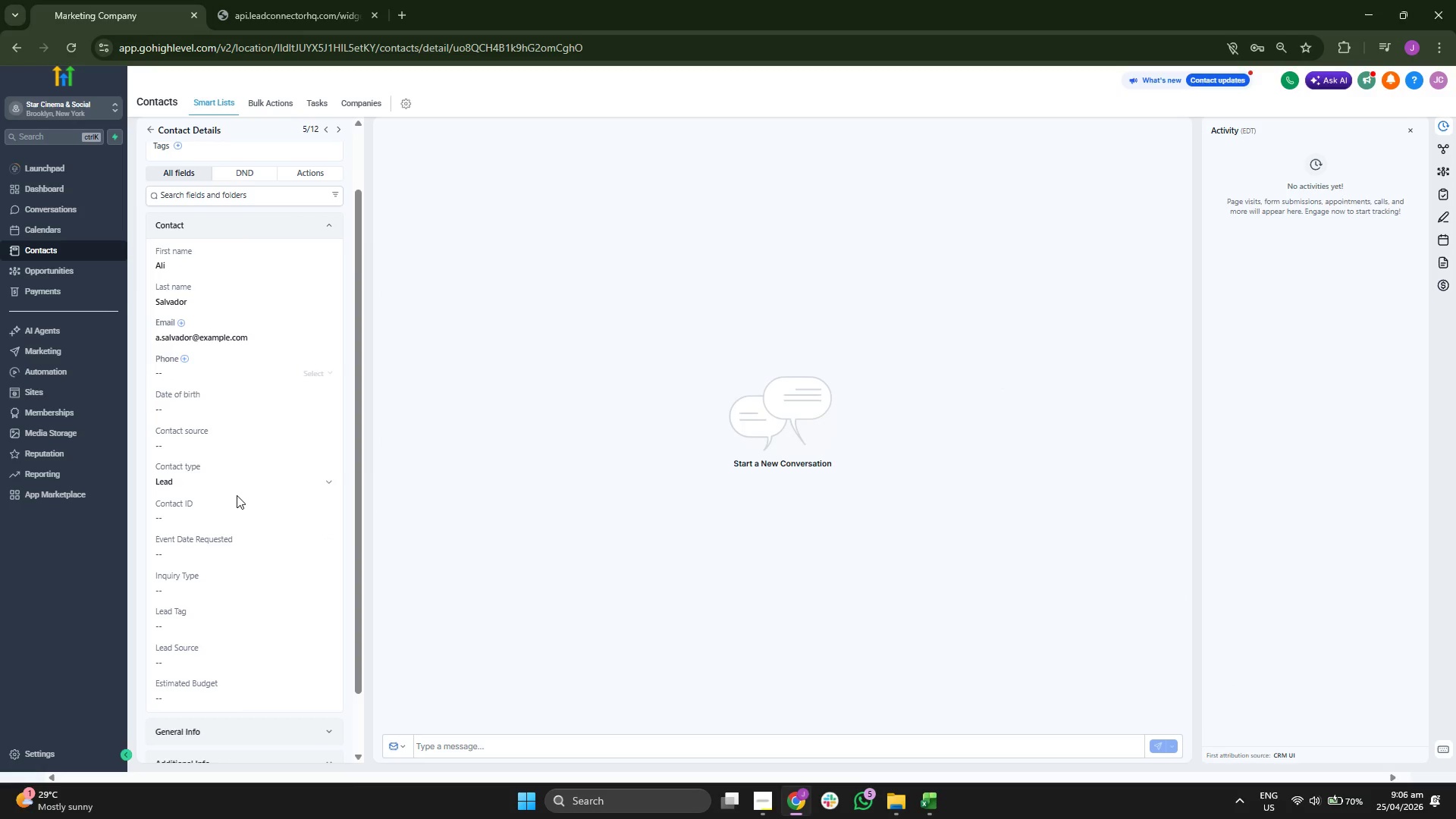 
left_click([239, 522])
 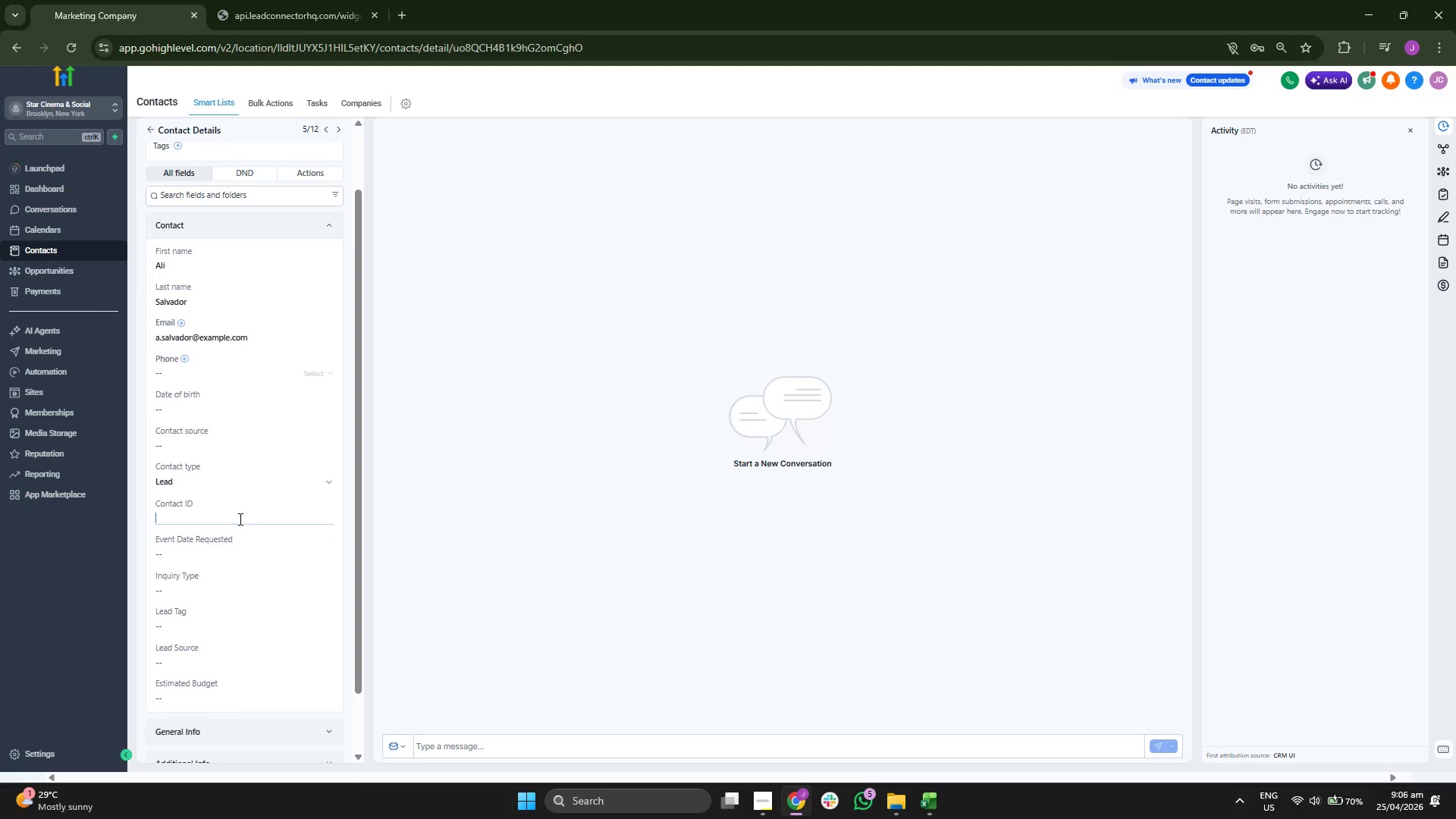 
type(s)
key(Backspace)
type(SCS-00019)
 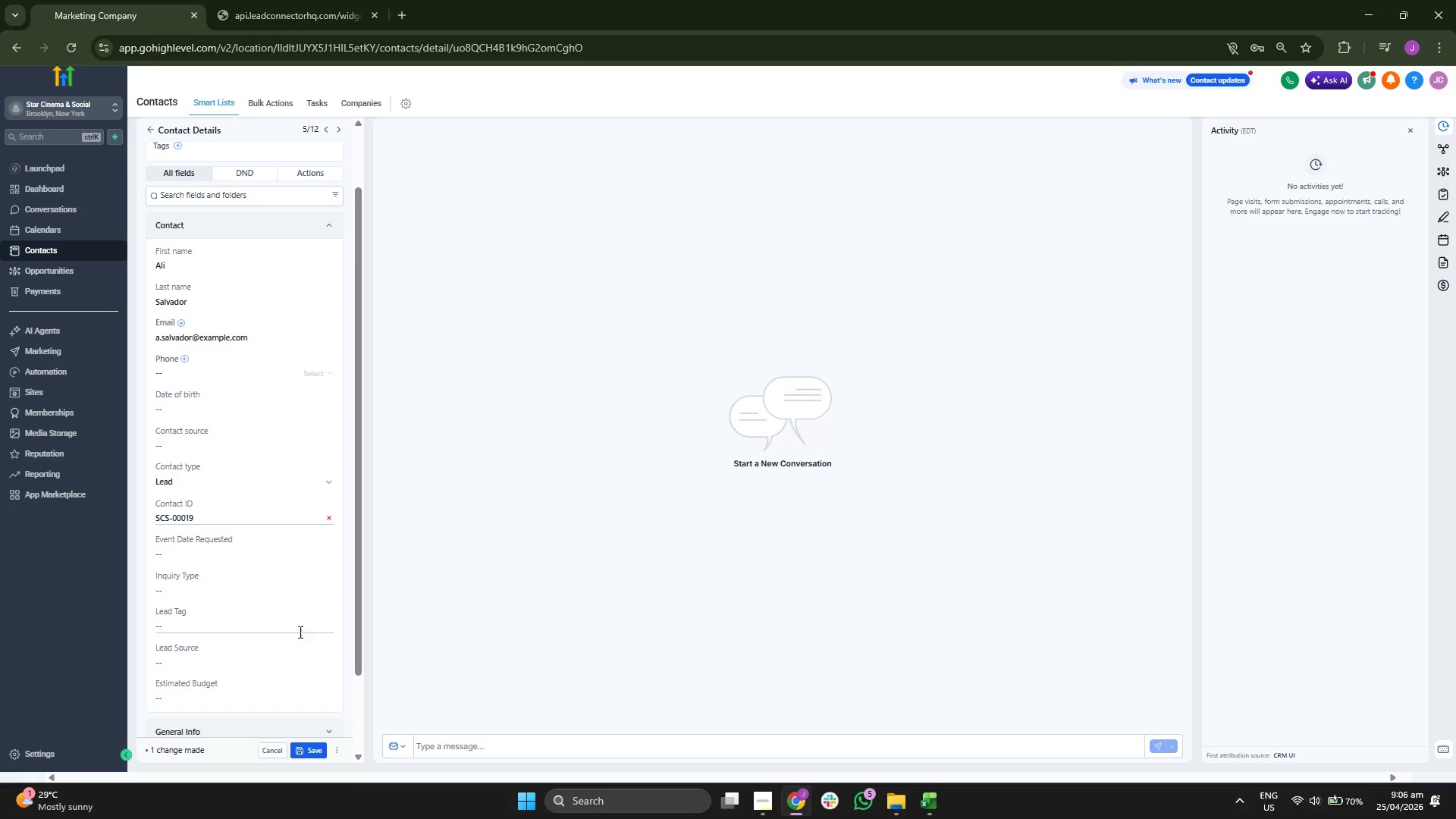 
left_click([213, 626])
 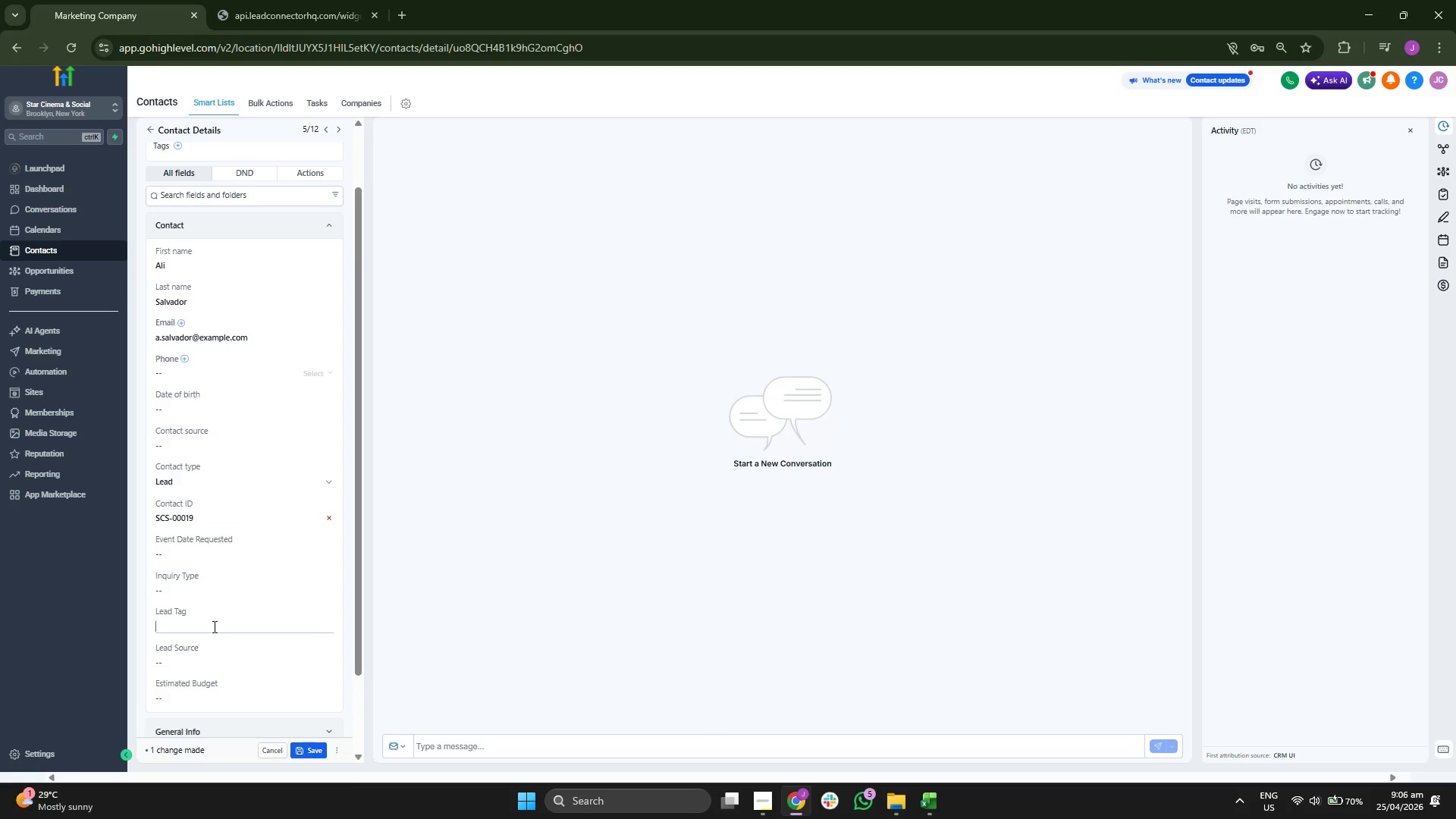 
type(Cinema-Inquirey)
key(Backspace)
key(Backspace)
key(Backspace)
type(ry)
 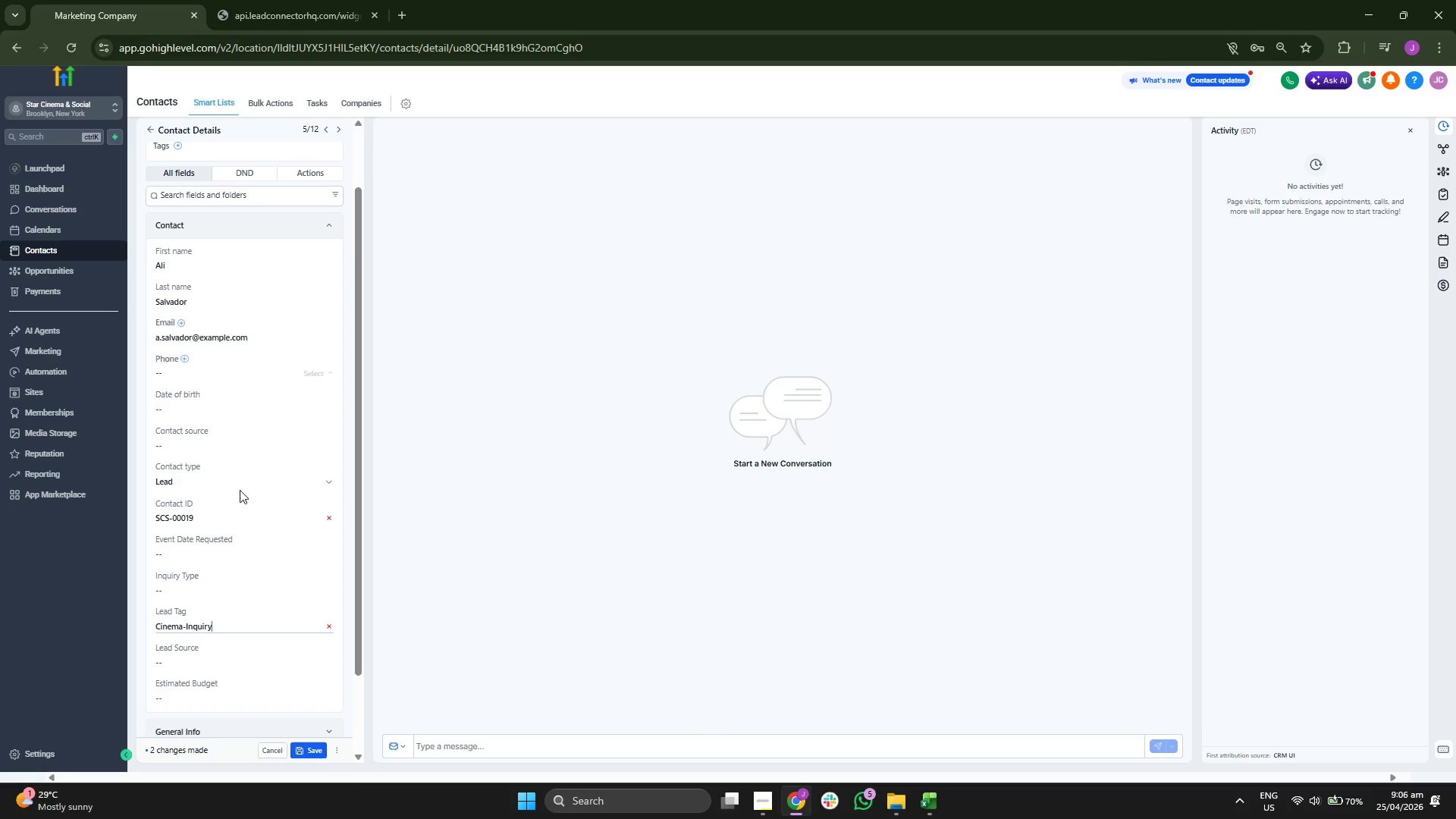 
scroll: coordinate [247, 353], scroll_direction: up, amount: 2.0
 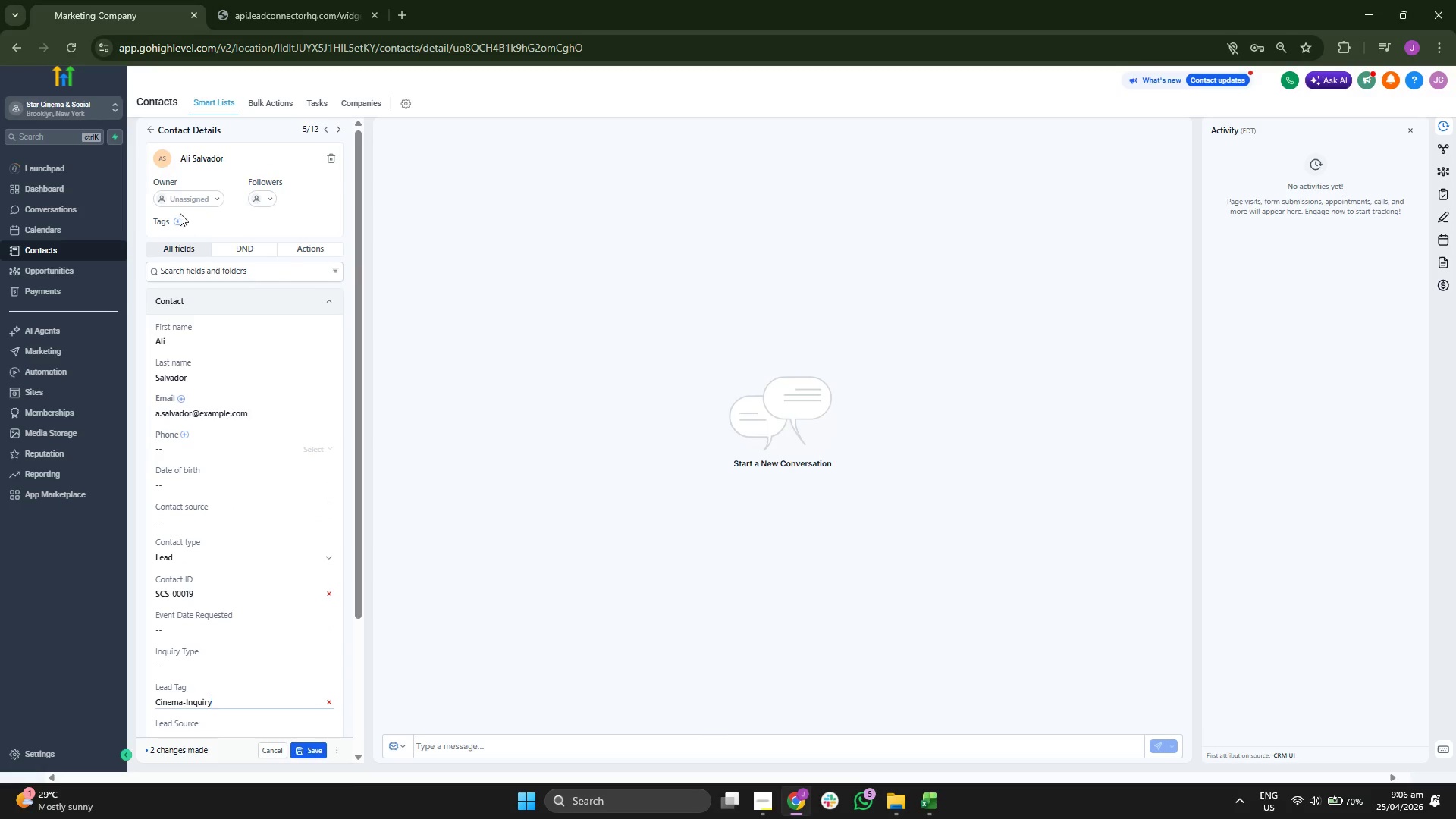 
left_click([178, 221])
 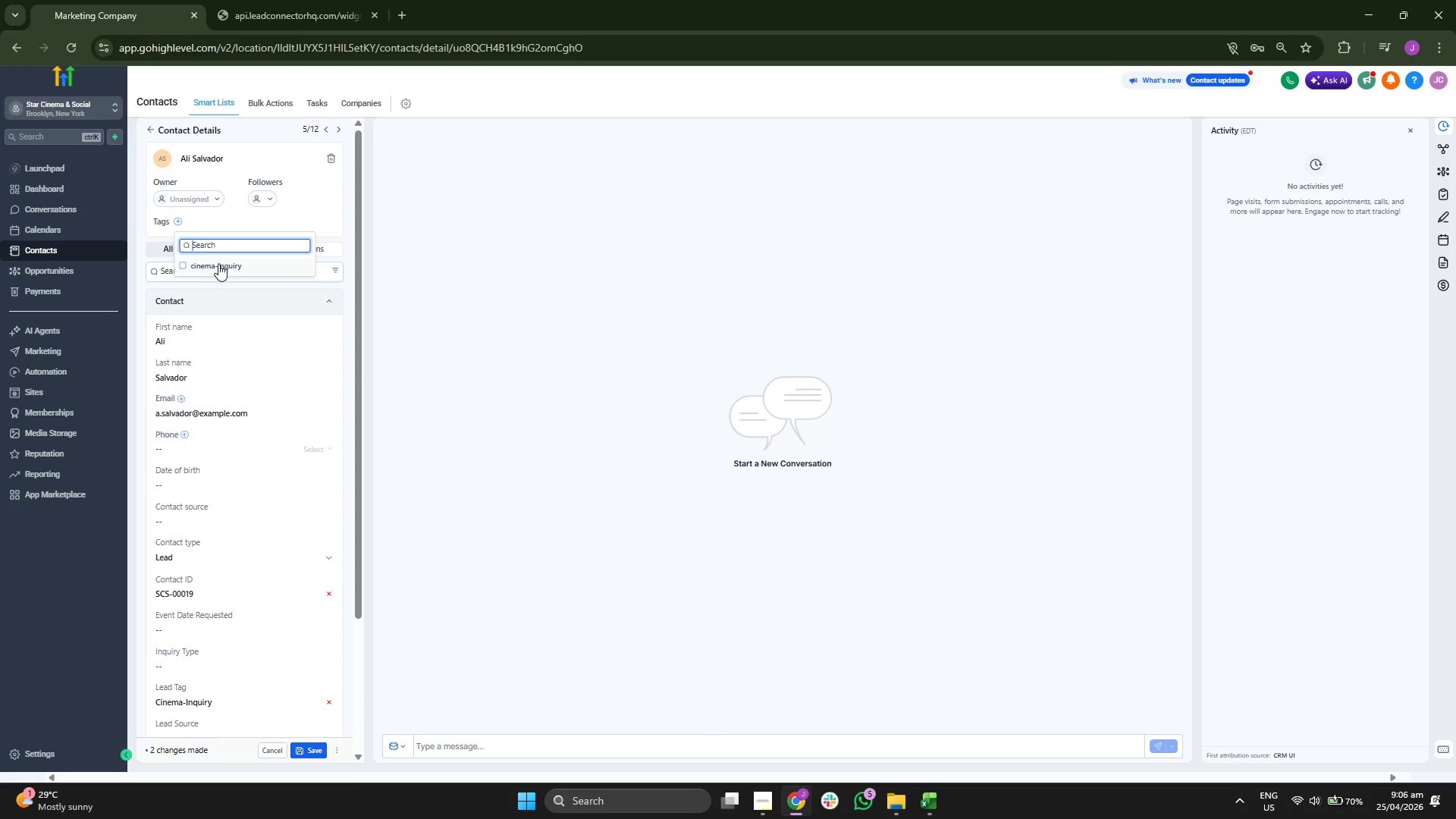 
double_click([313, 224])
 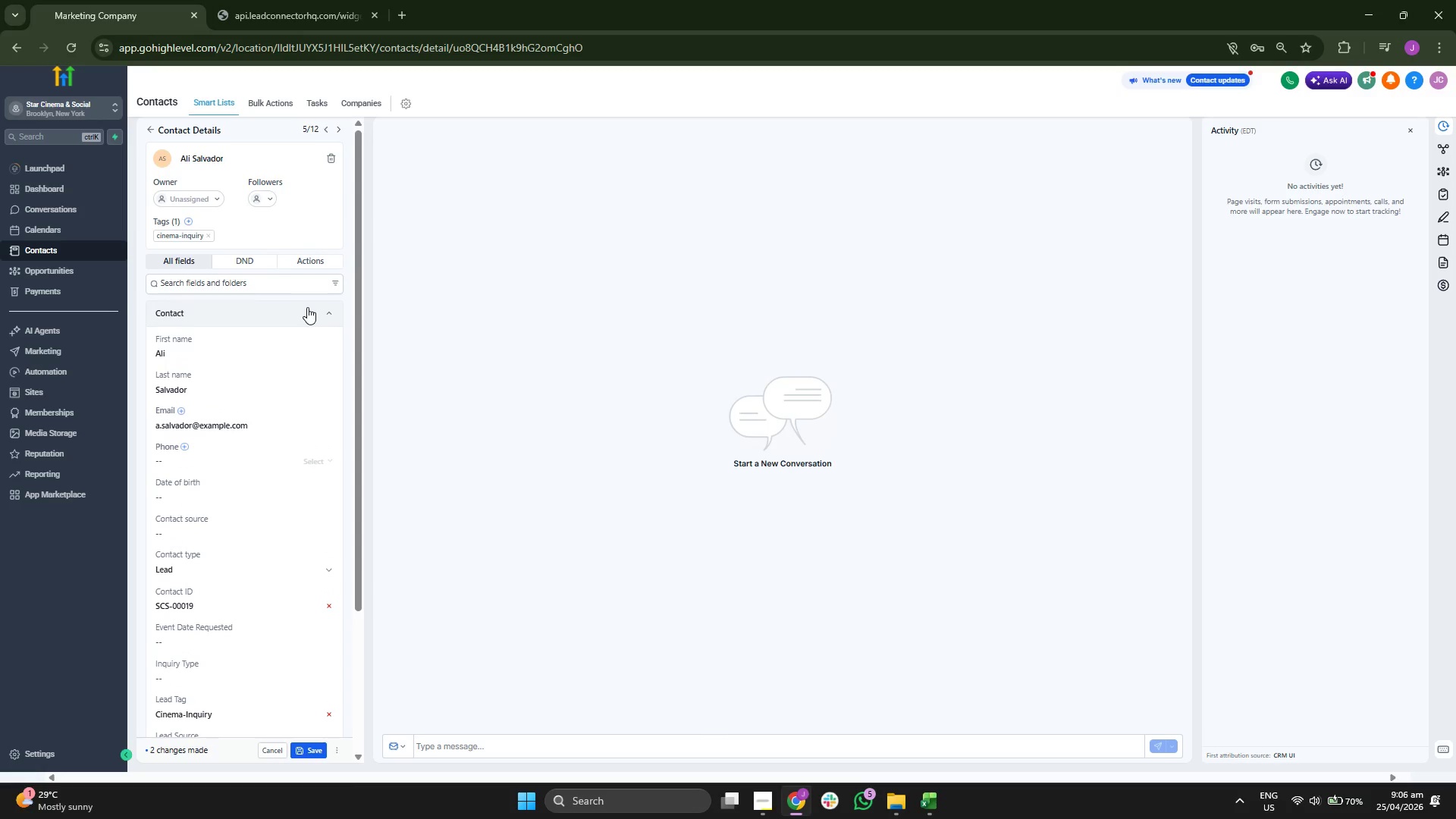 
scroll: coordinate [306, 310], scroll_direction: down, amount: 2.0
 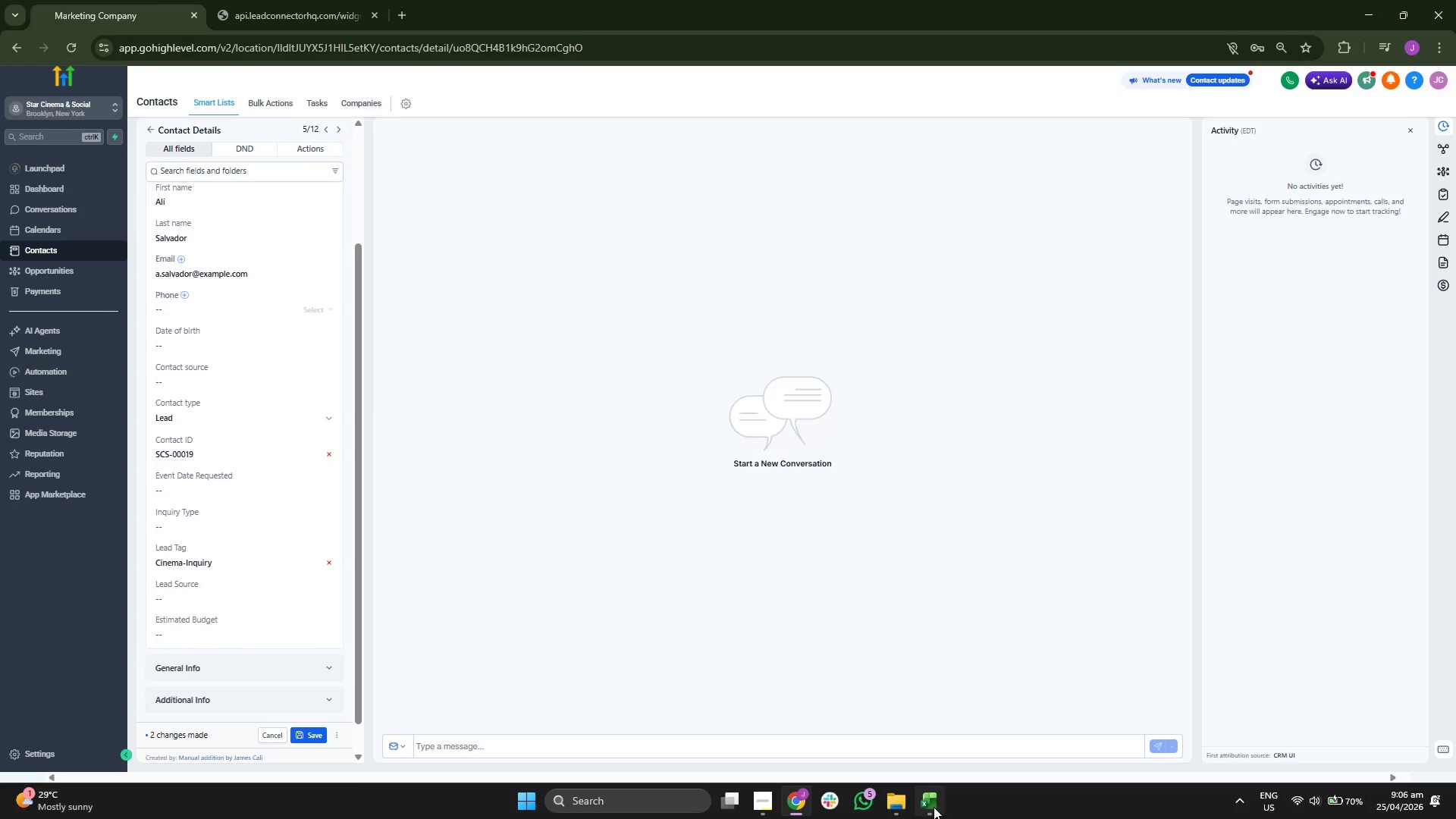 
key(ArrowRight)
 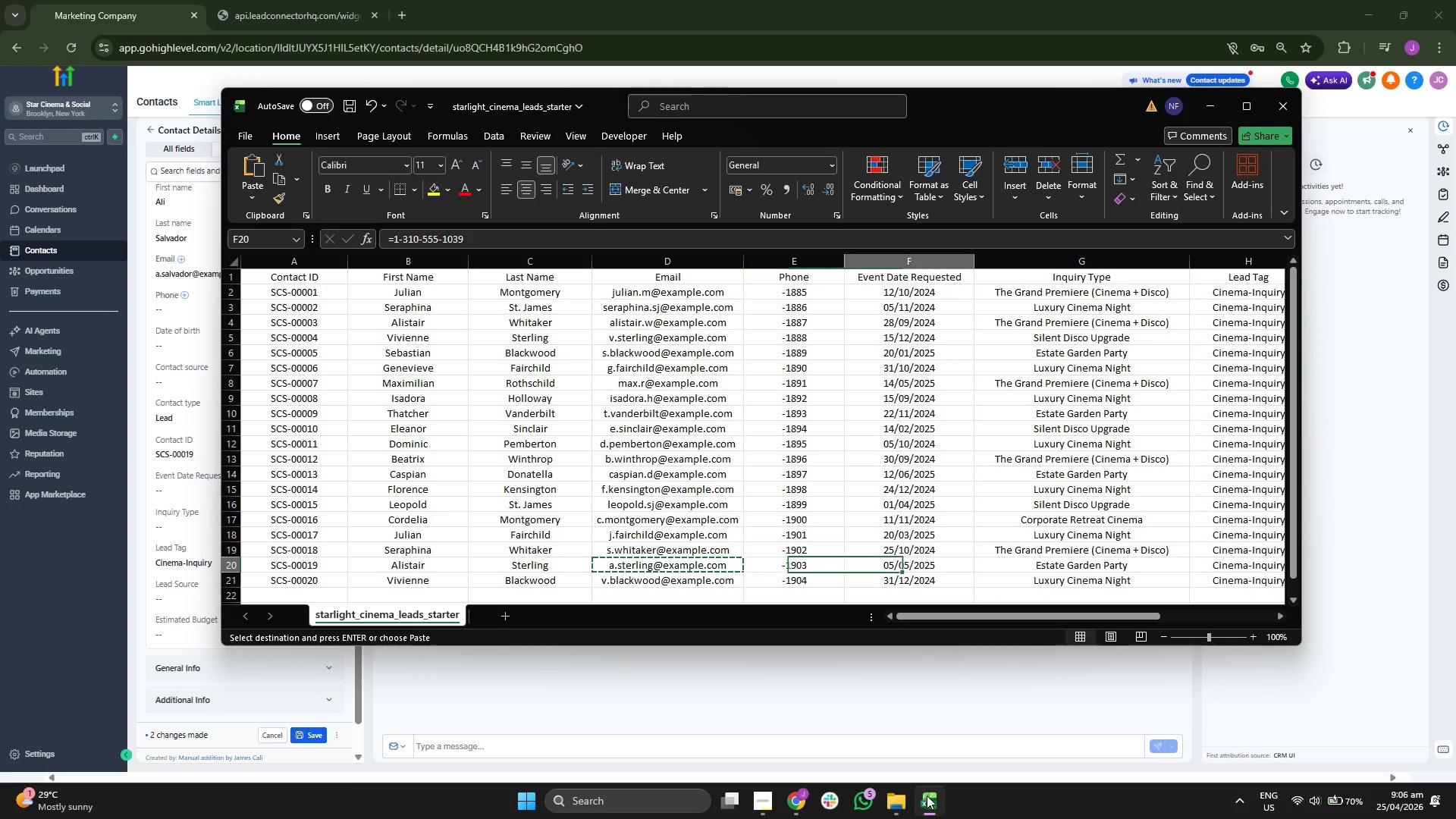 
key(ArrowRight)
 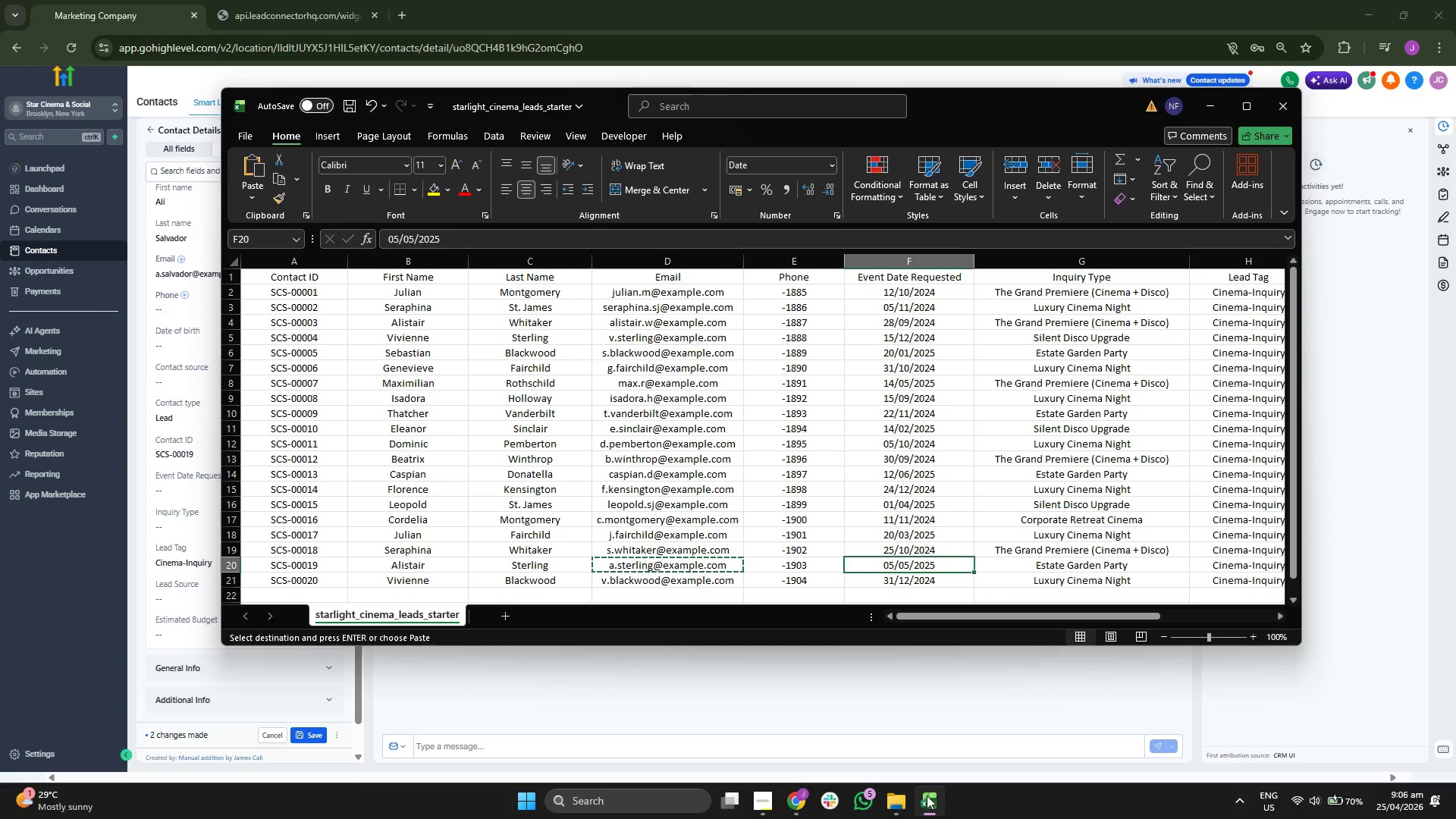 
key(ArrowRight)
 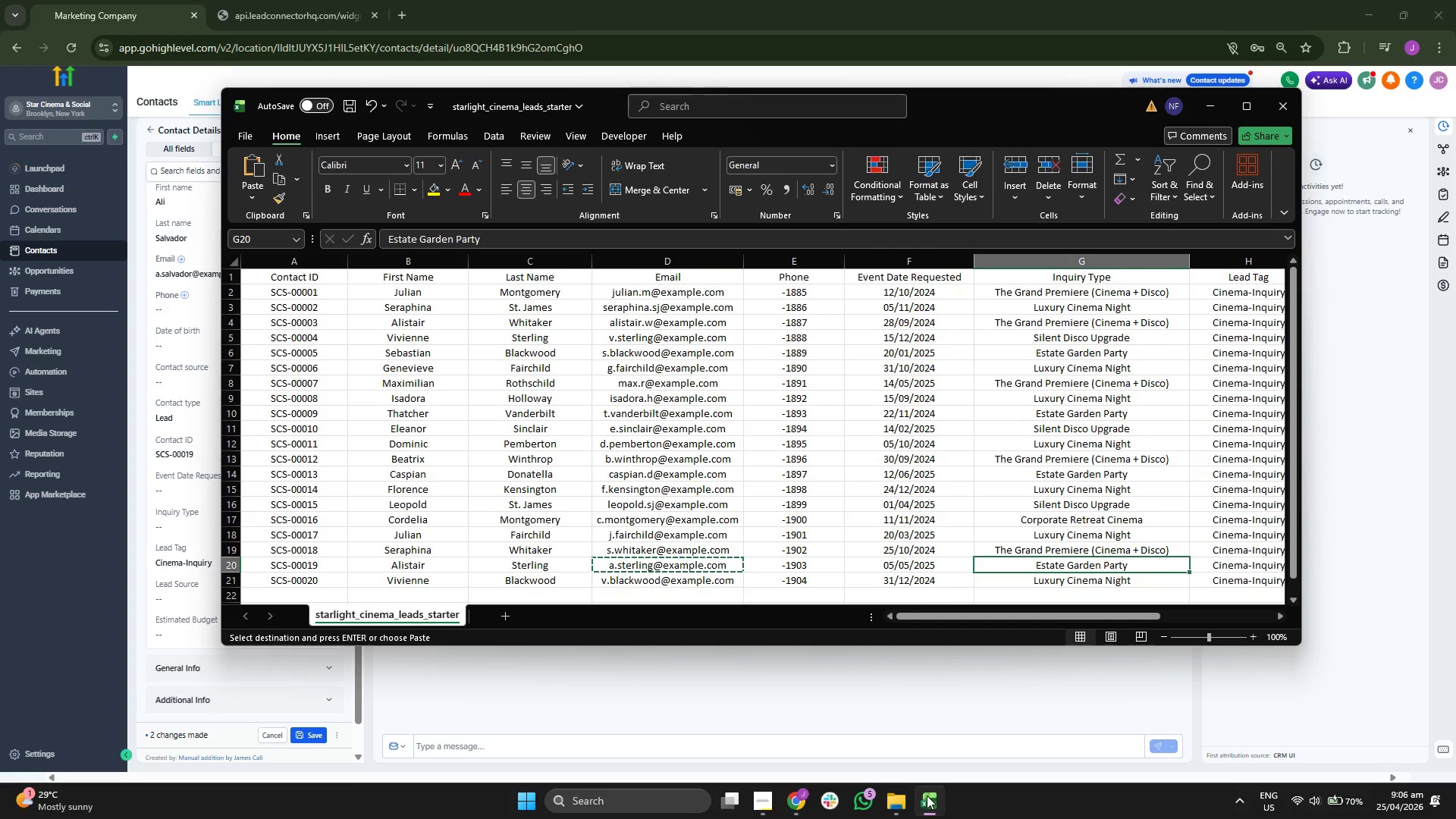 
key(ArrowRight)
 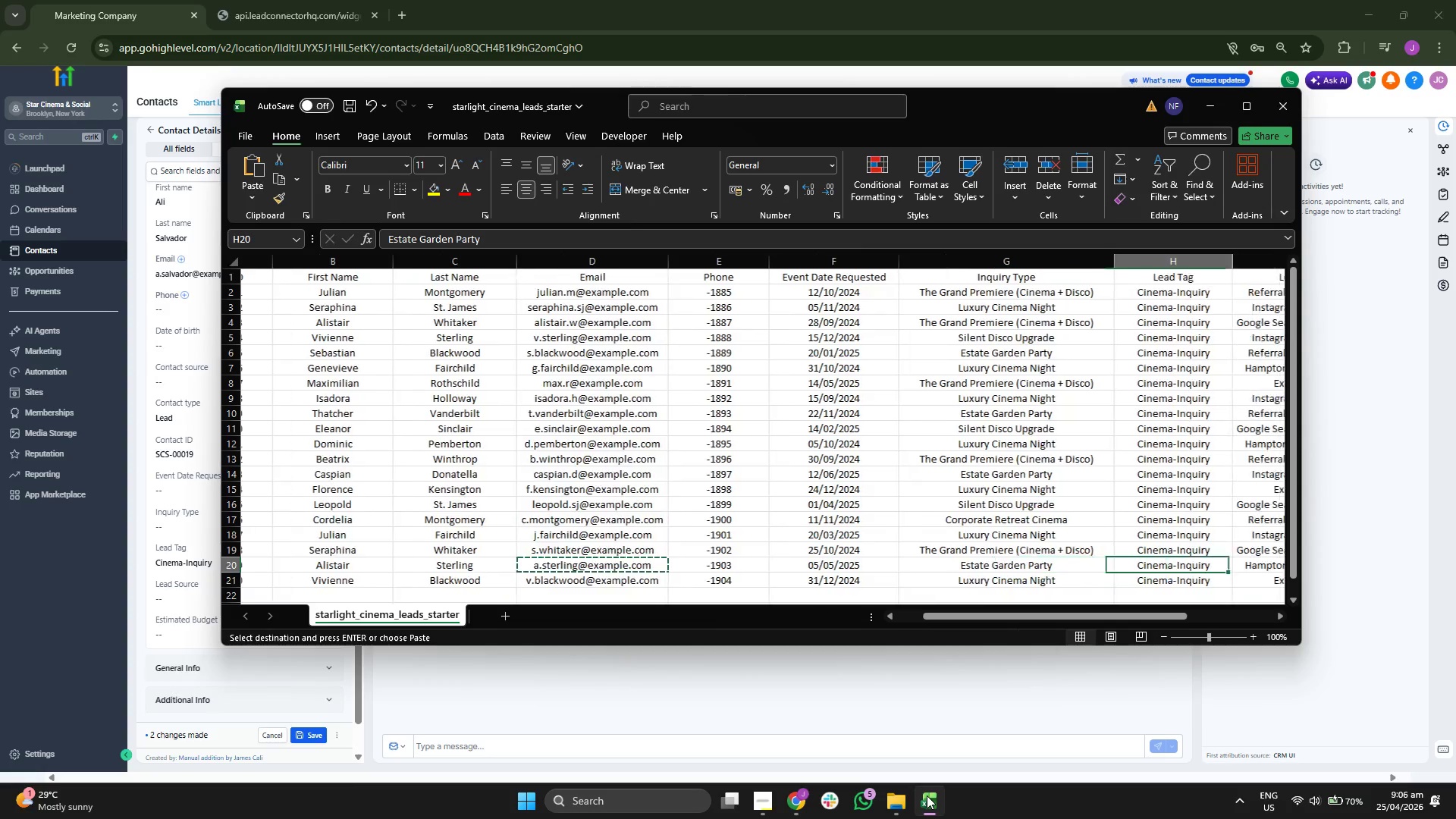 
key(ArrowRight)
 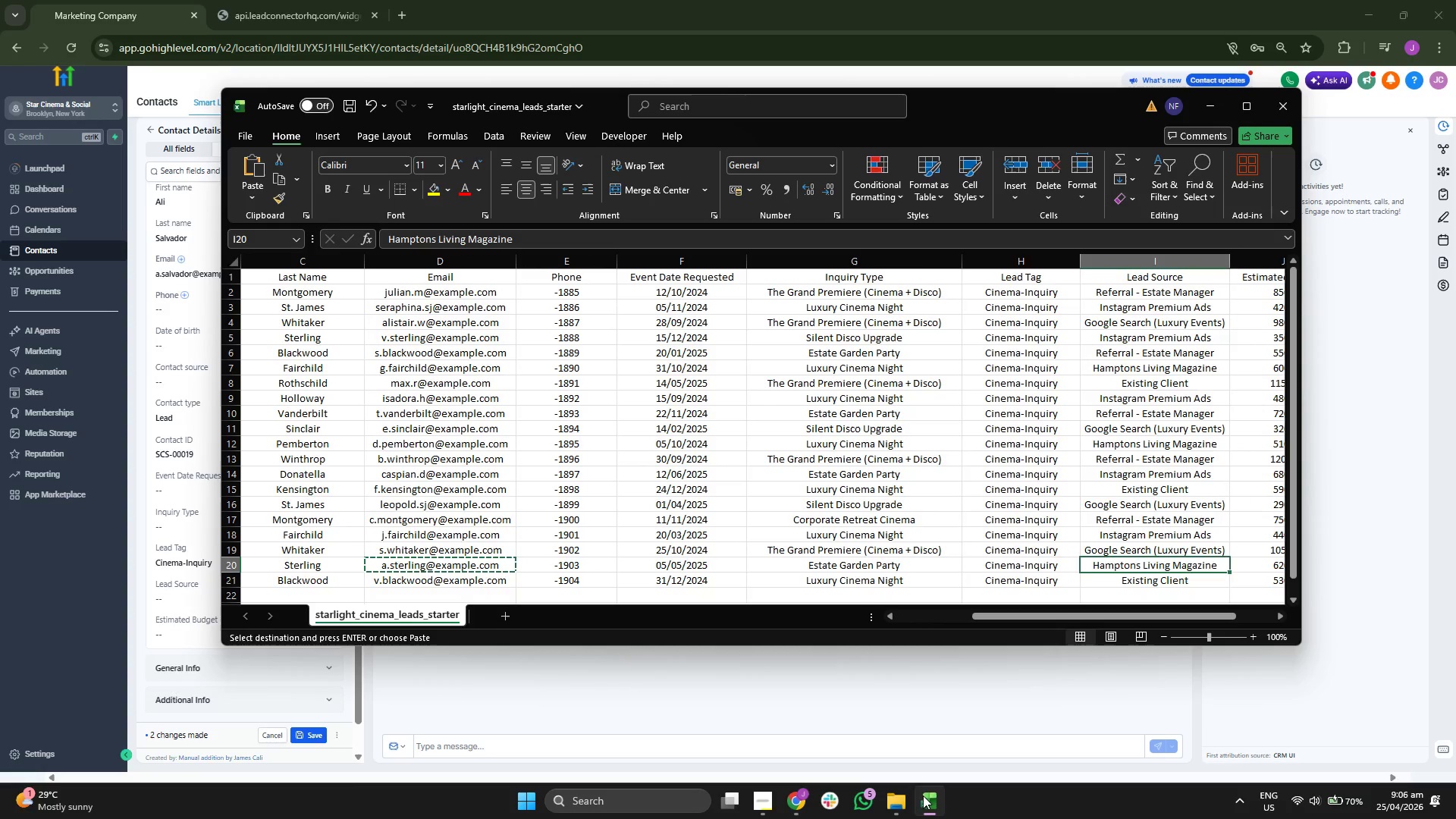 
key(ArrowLeft)
 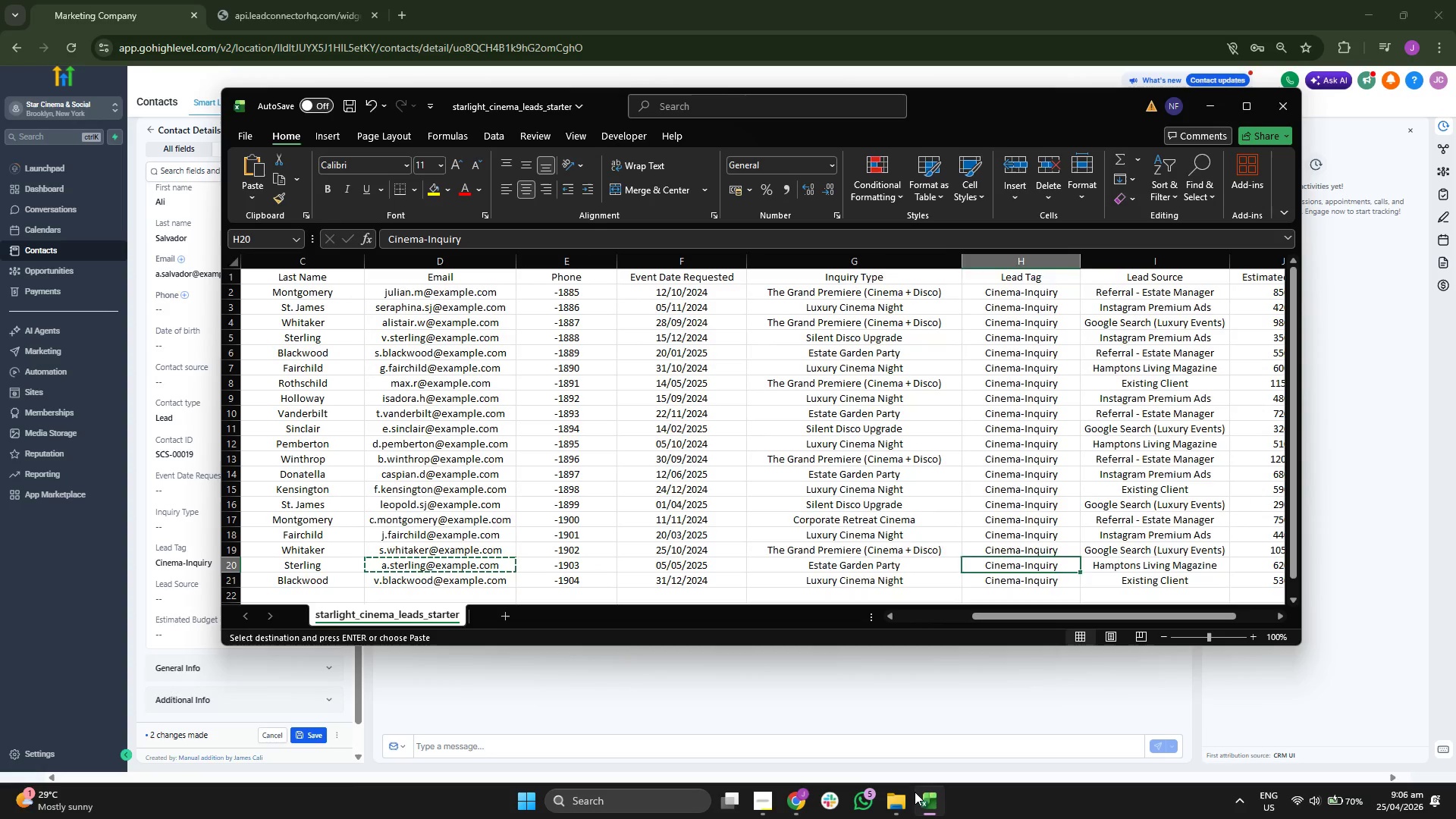 
key(ArrowLeft)
 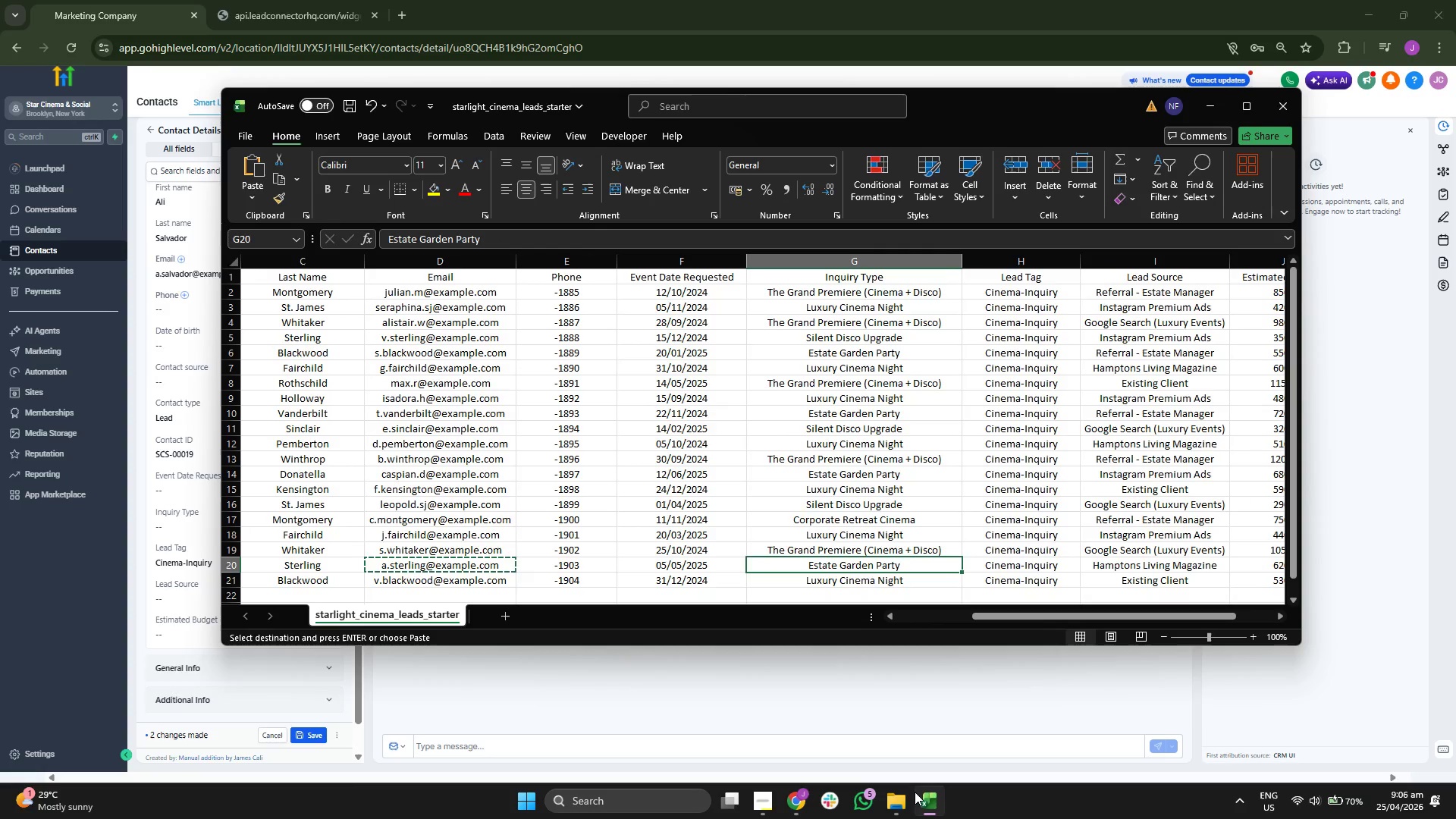 
key(ArrowRight)
 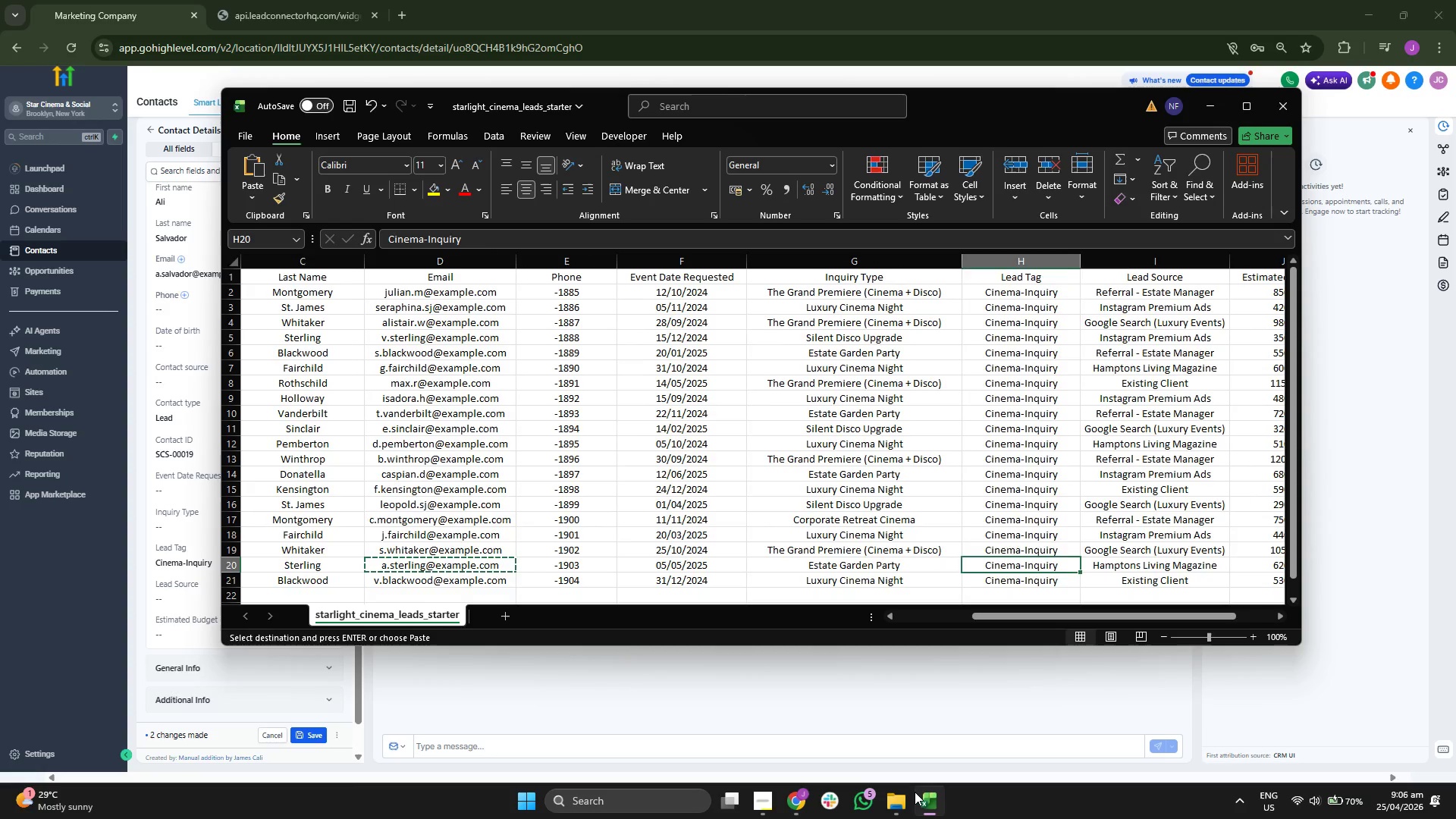 
key(ArrowRight)
 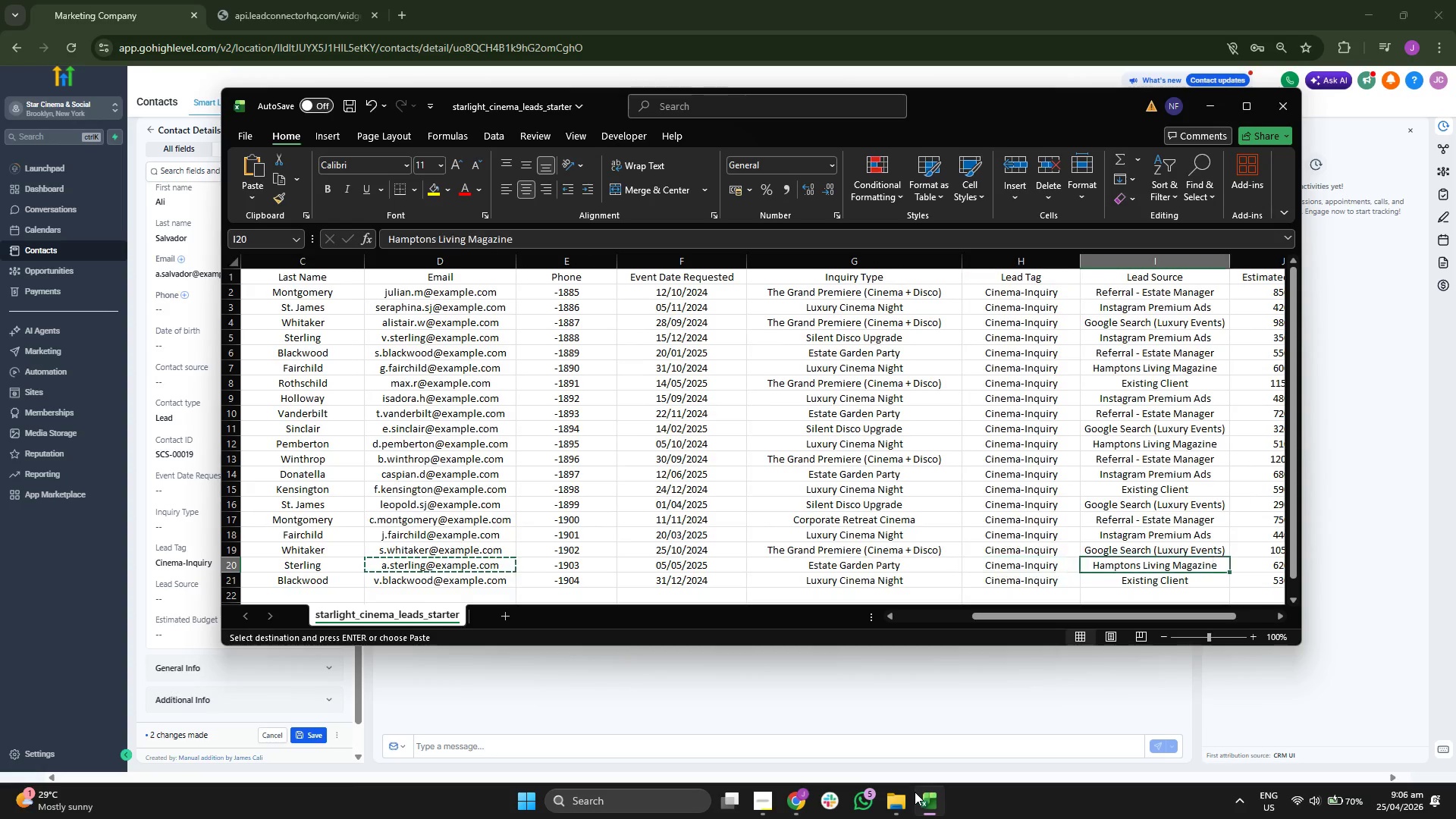 
key(ArrowRight)
 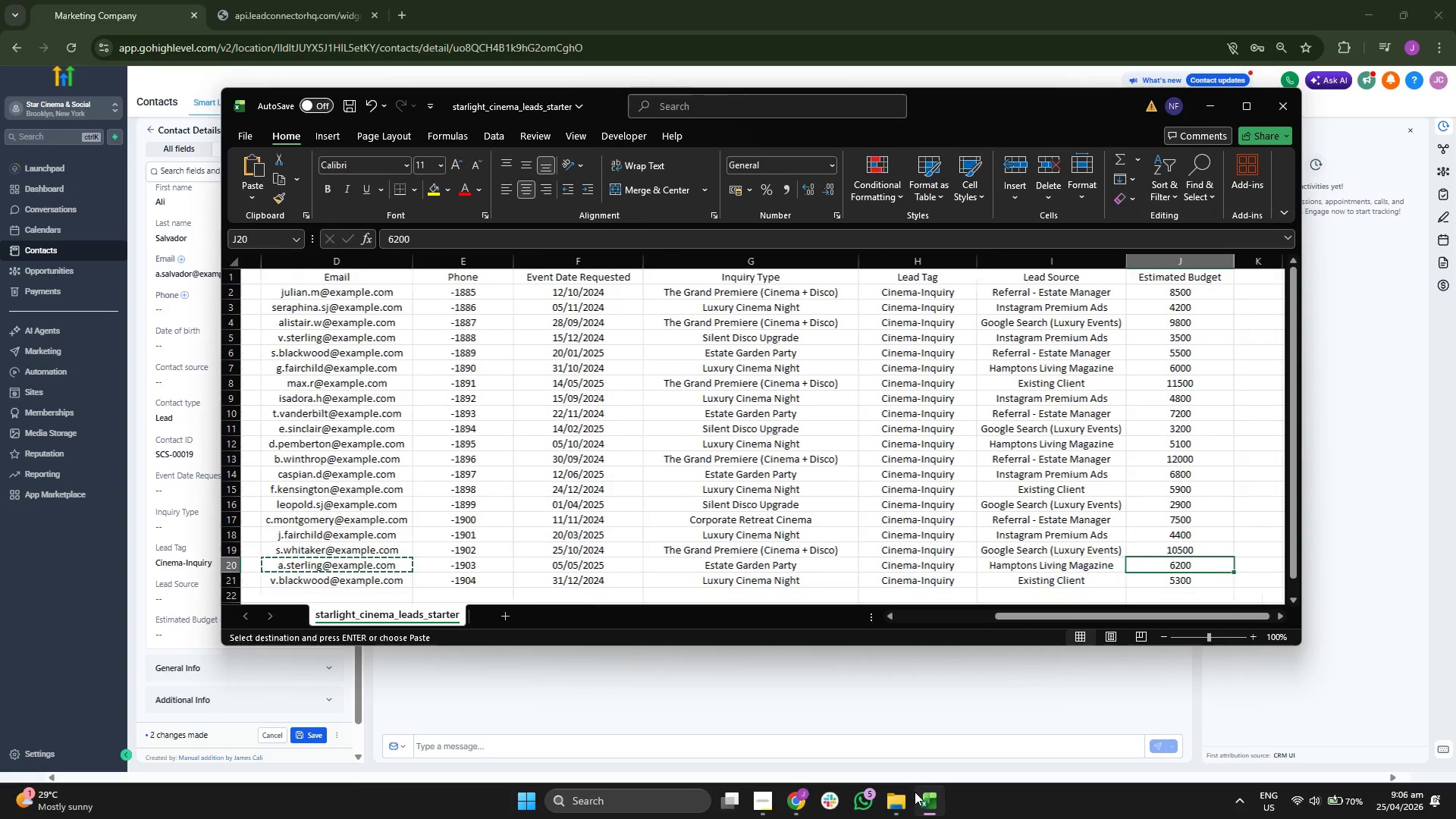 
key(ArrowRight)
 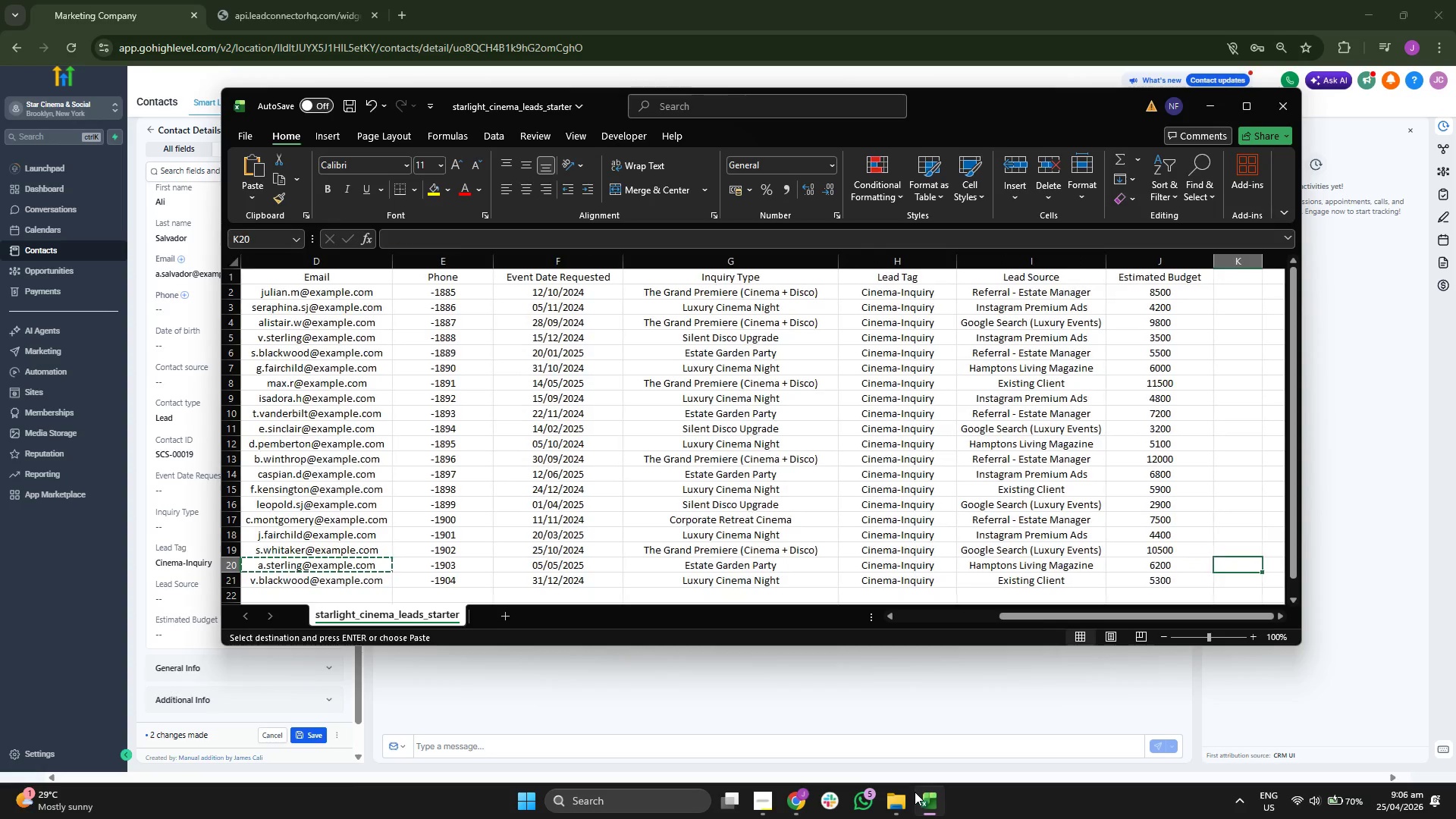 
key(ArrowLeft)
 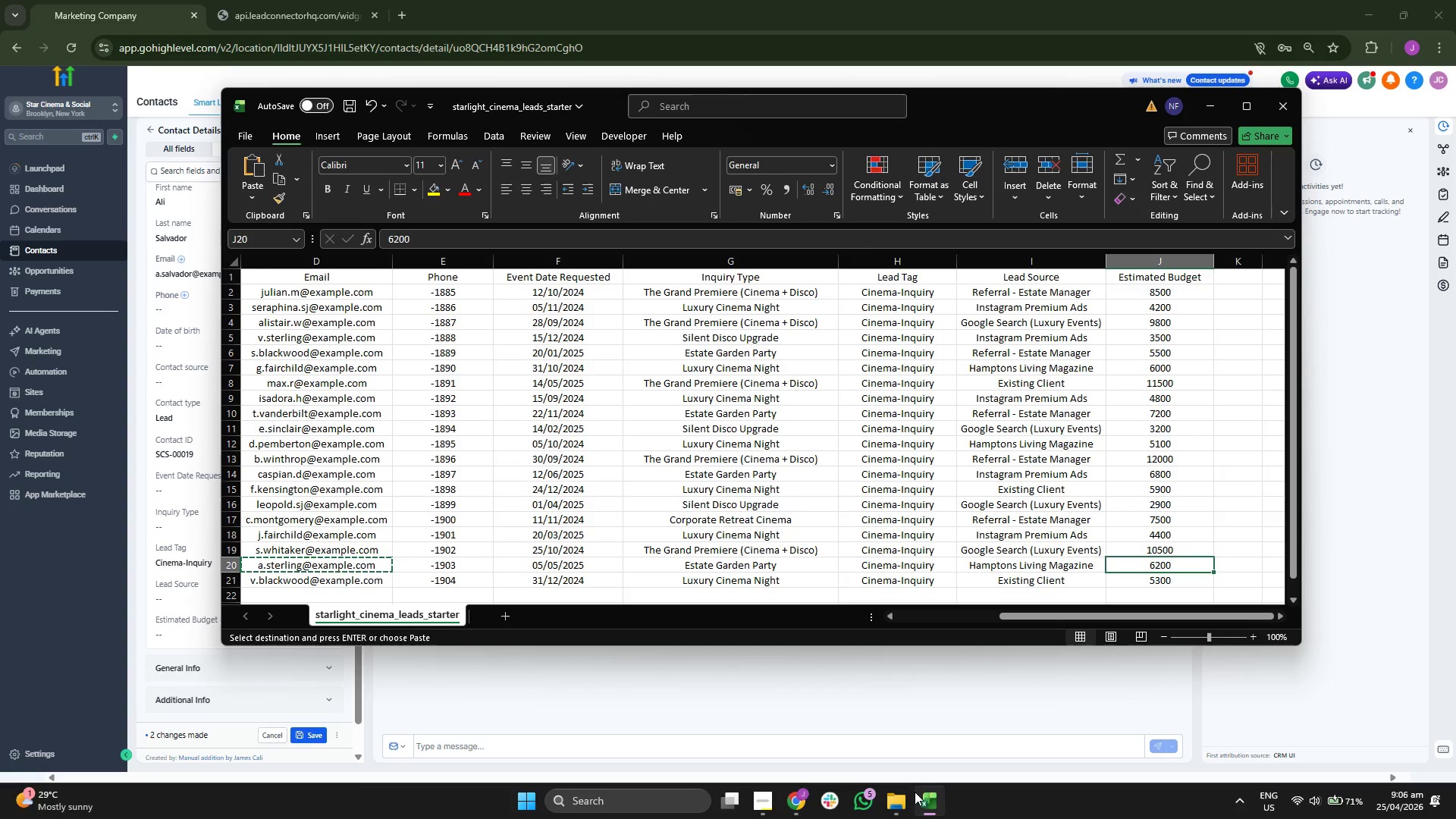 
key(ArrowLeft)
 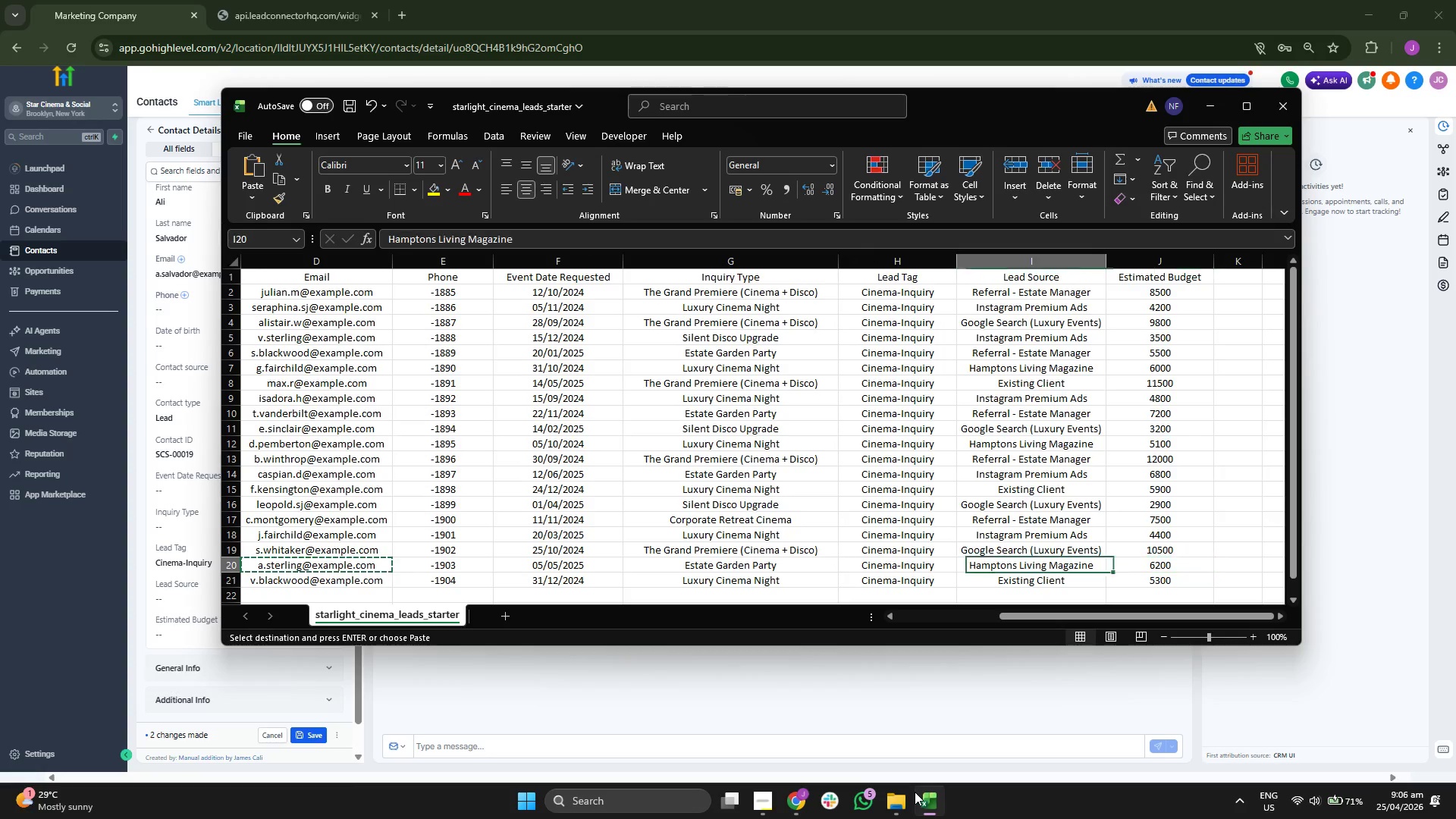 
key(ArrowLeft)
 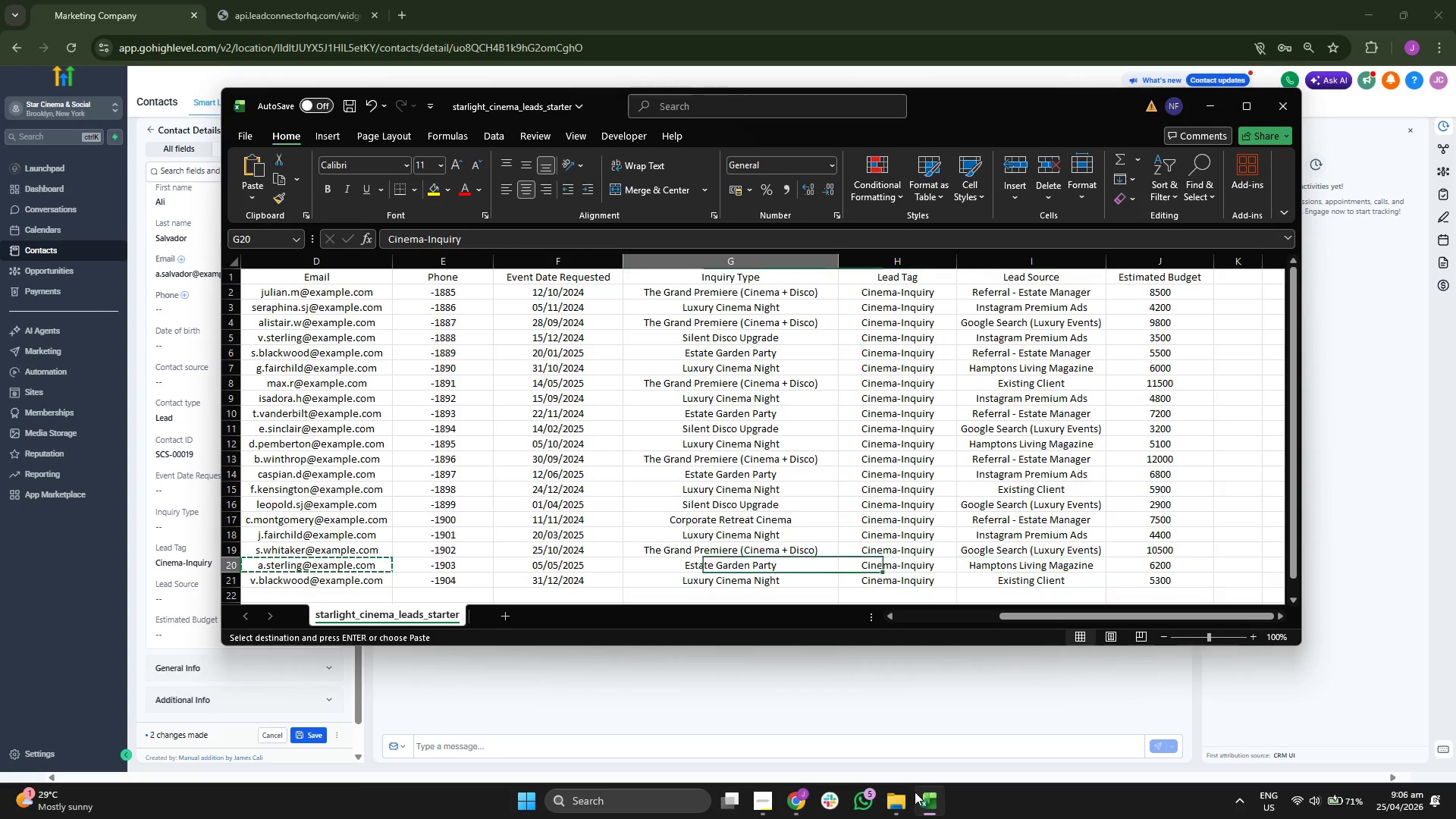 
key(ArrowLeft)
 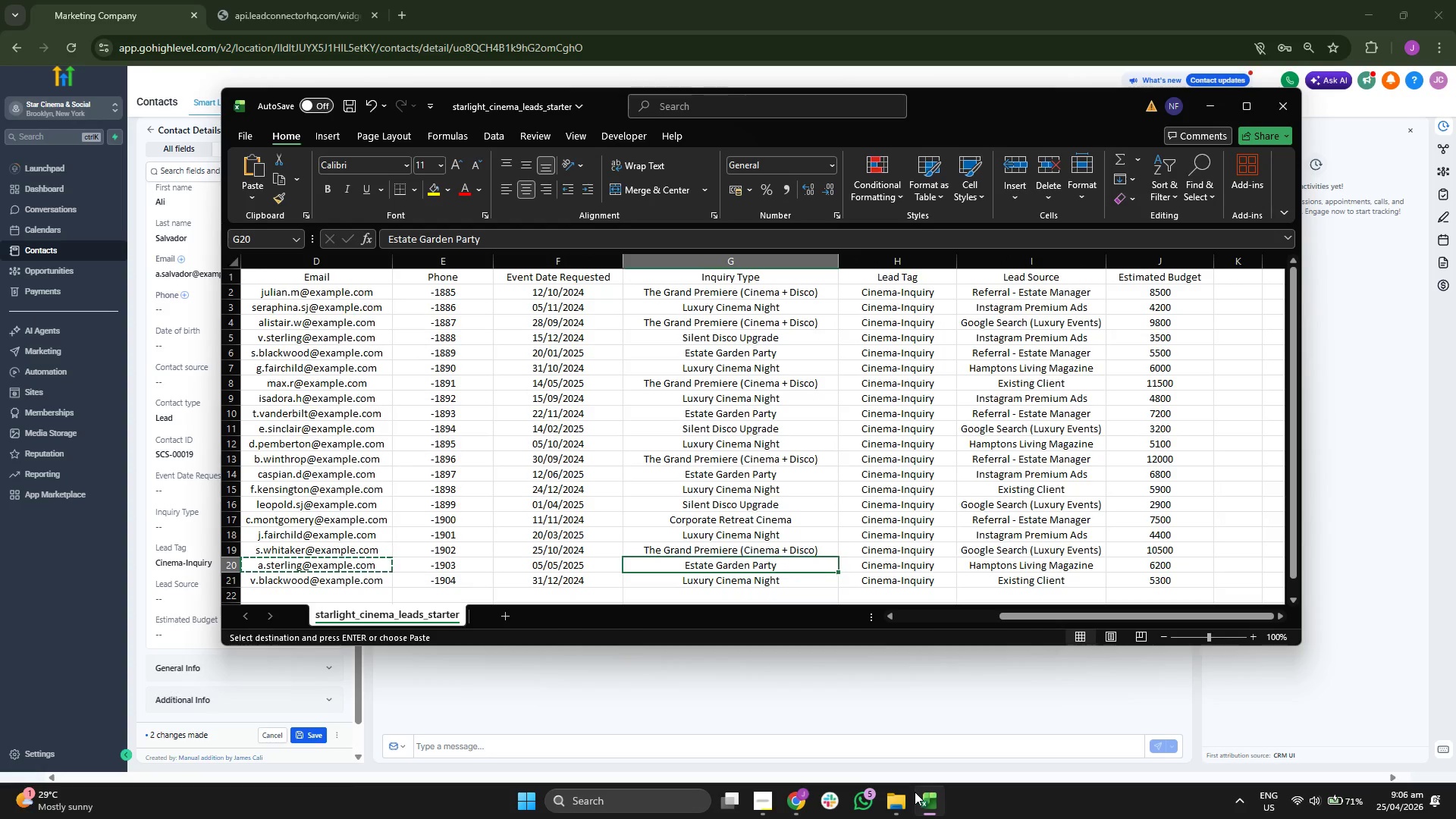 
key(Control+C)
 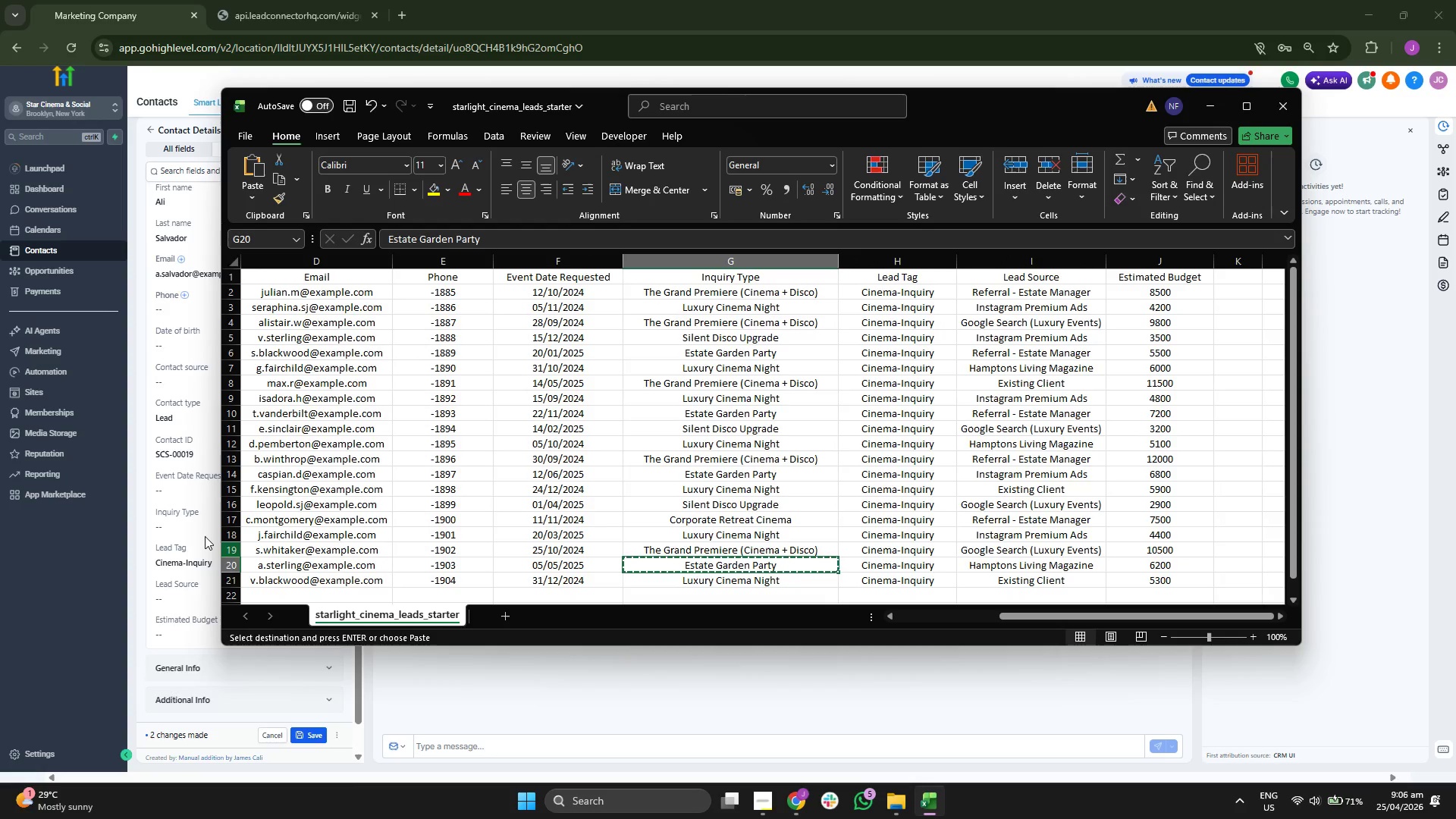 
left_click([194, 524])
 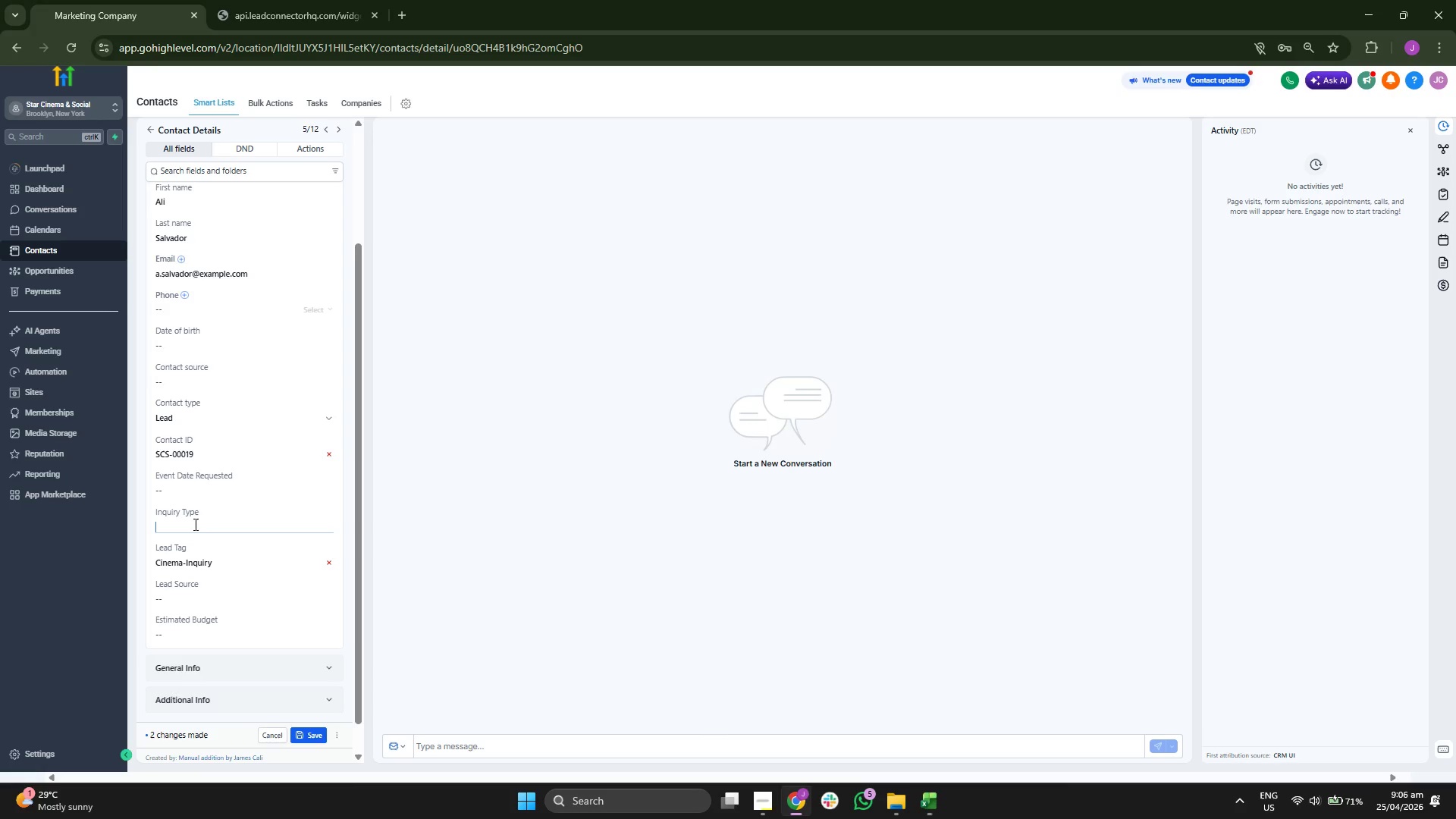 
key(Control+V)
 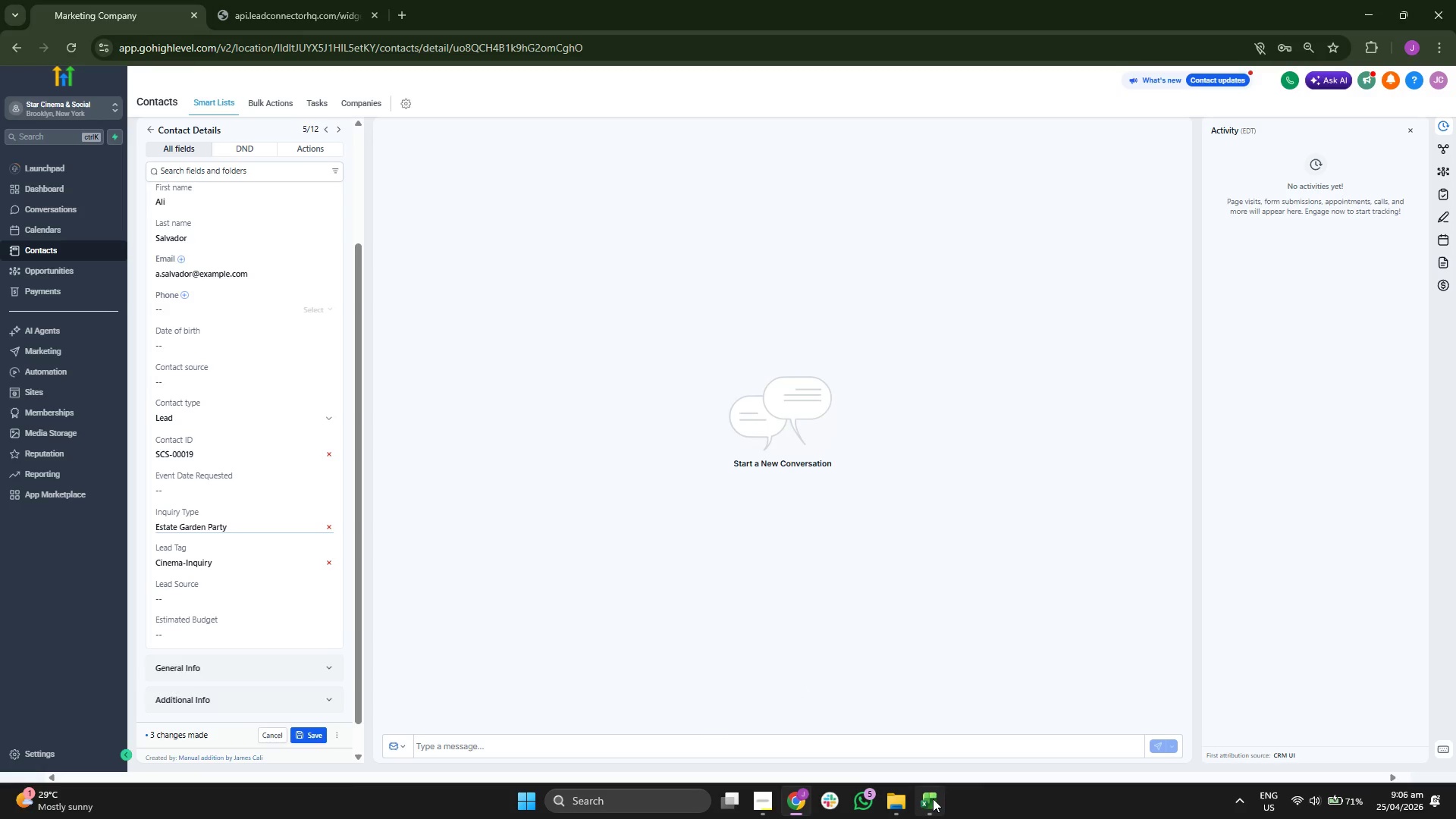 
left_click([929, 800])
 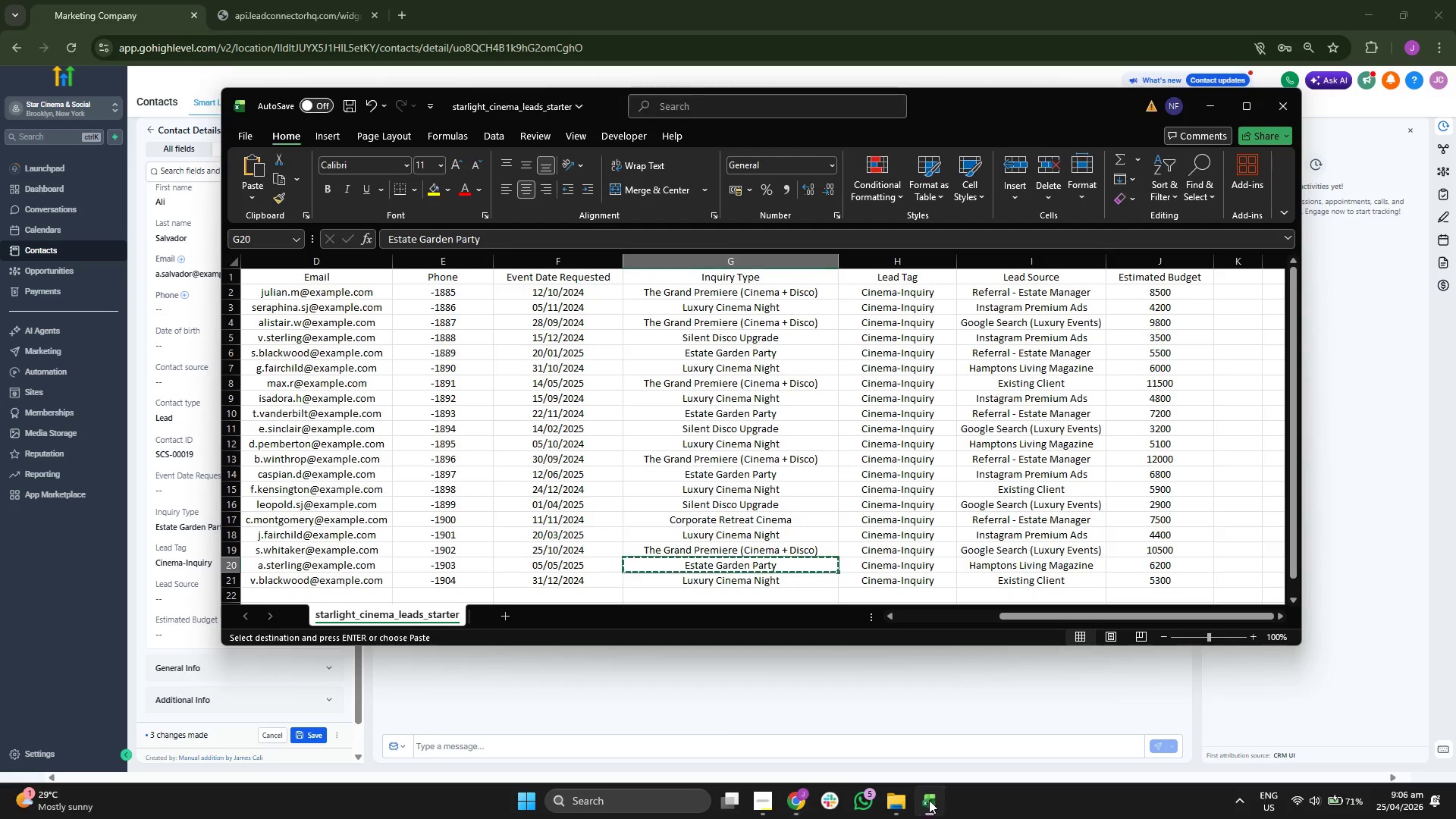 
key(ArrowRight)
 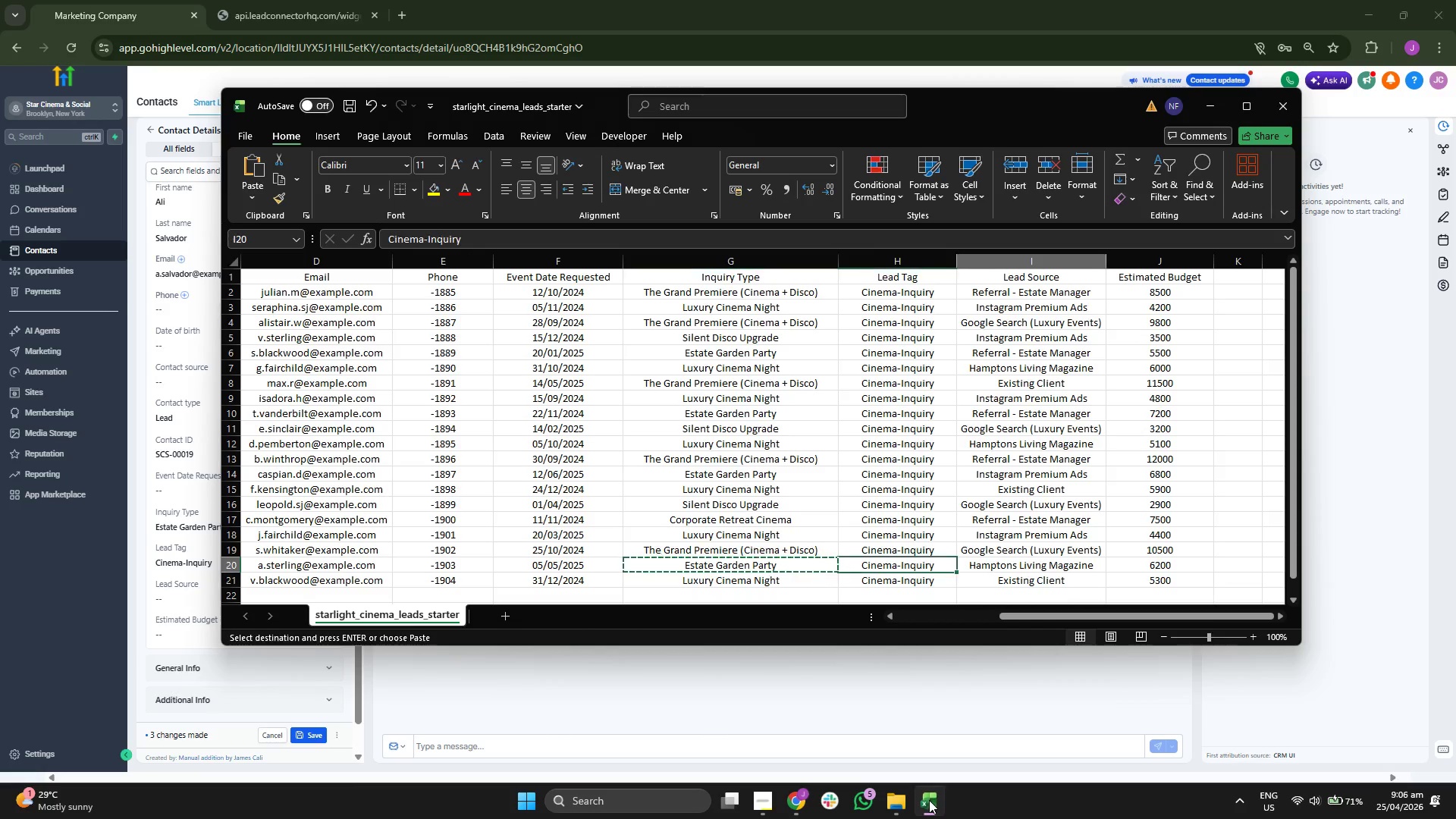 
key(ArrowRight)
 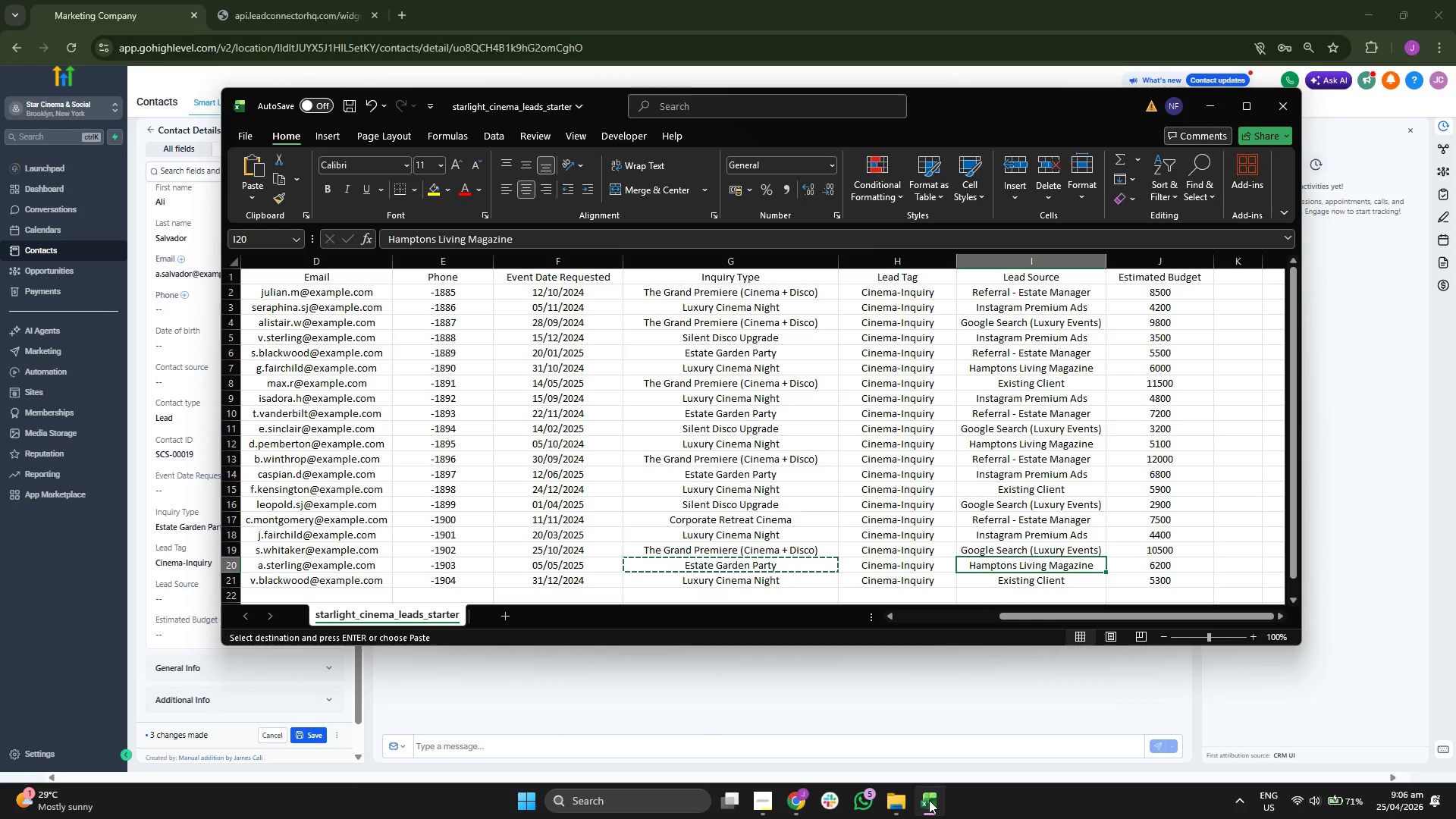 
key(Control+ControlLeft)
 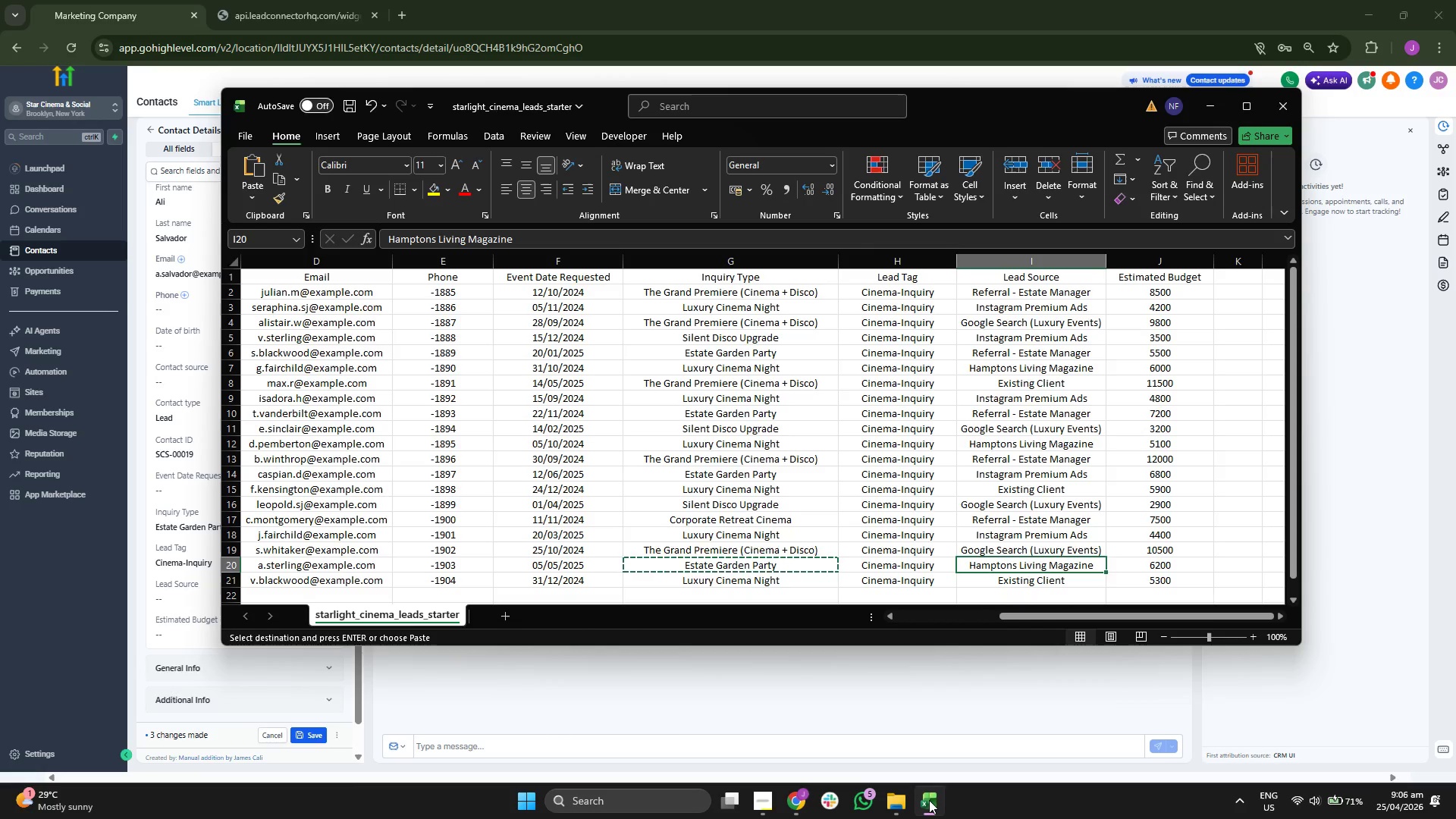 
key(Control+C)
 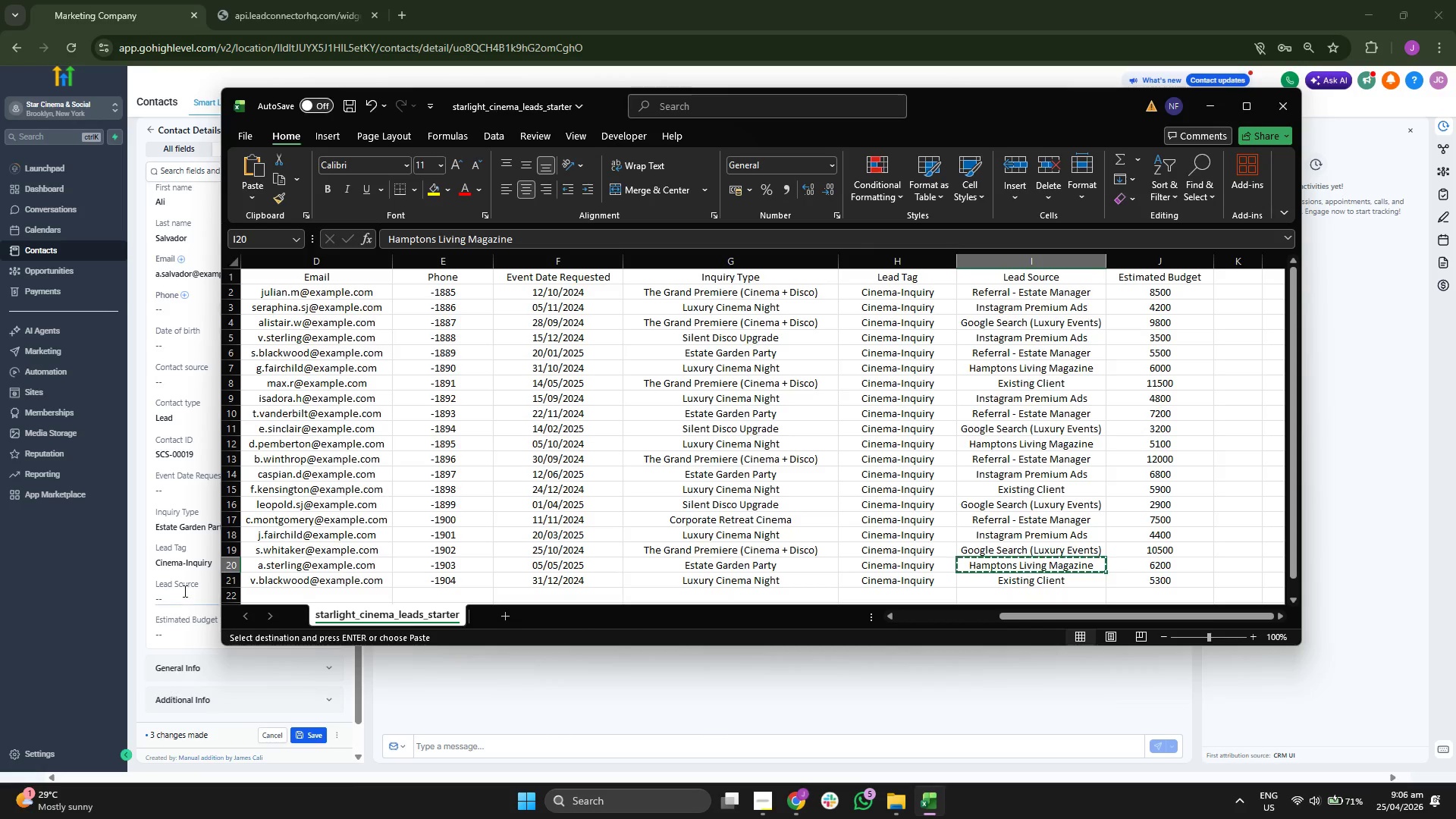 
double_click([195, 601])
 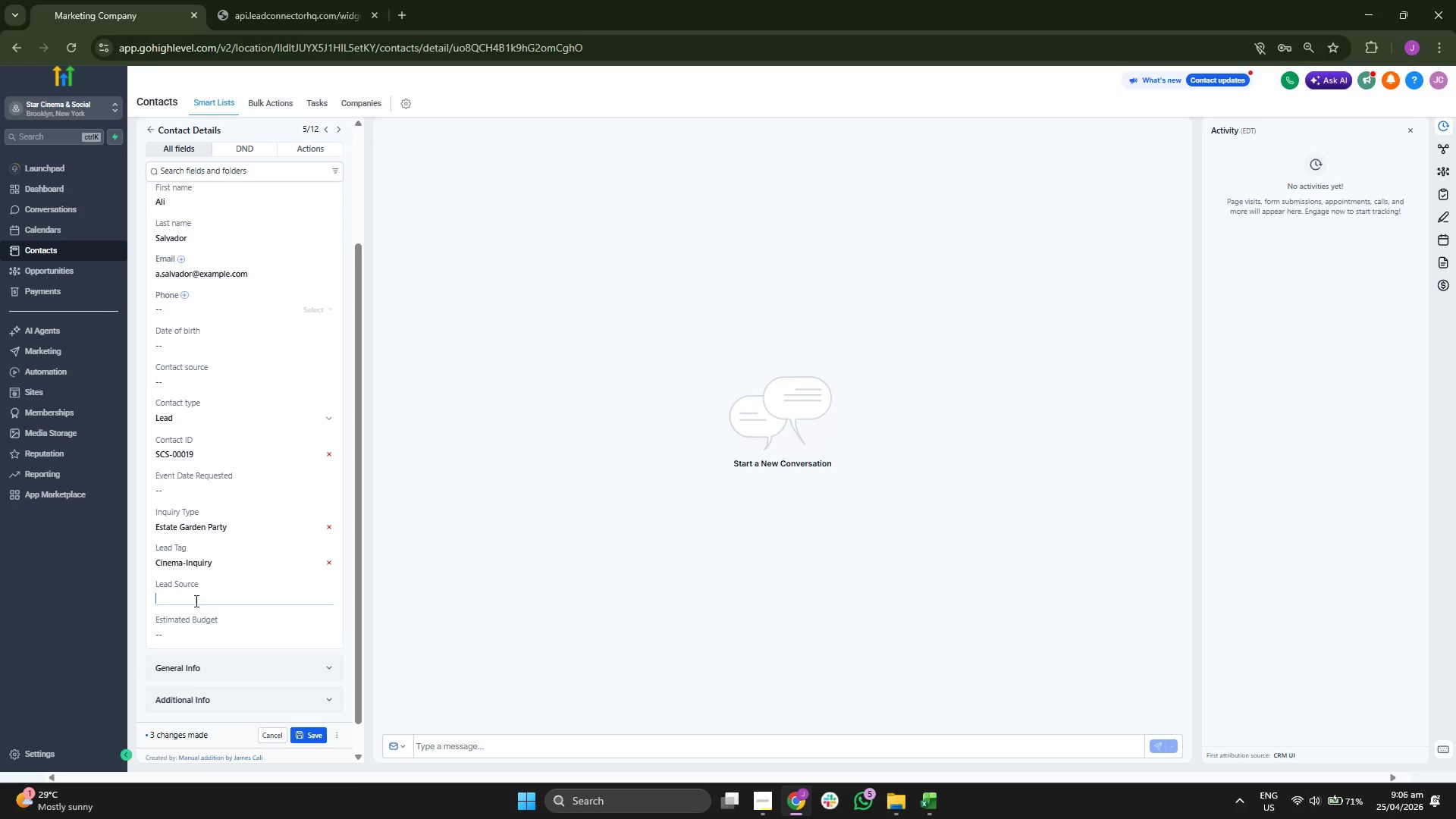 
key(Control+V)
 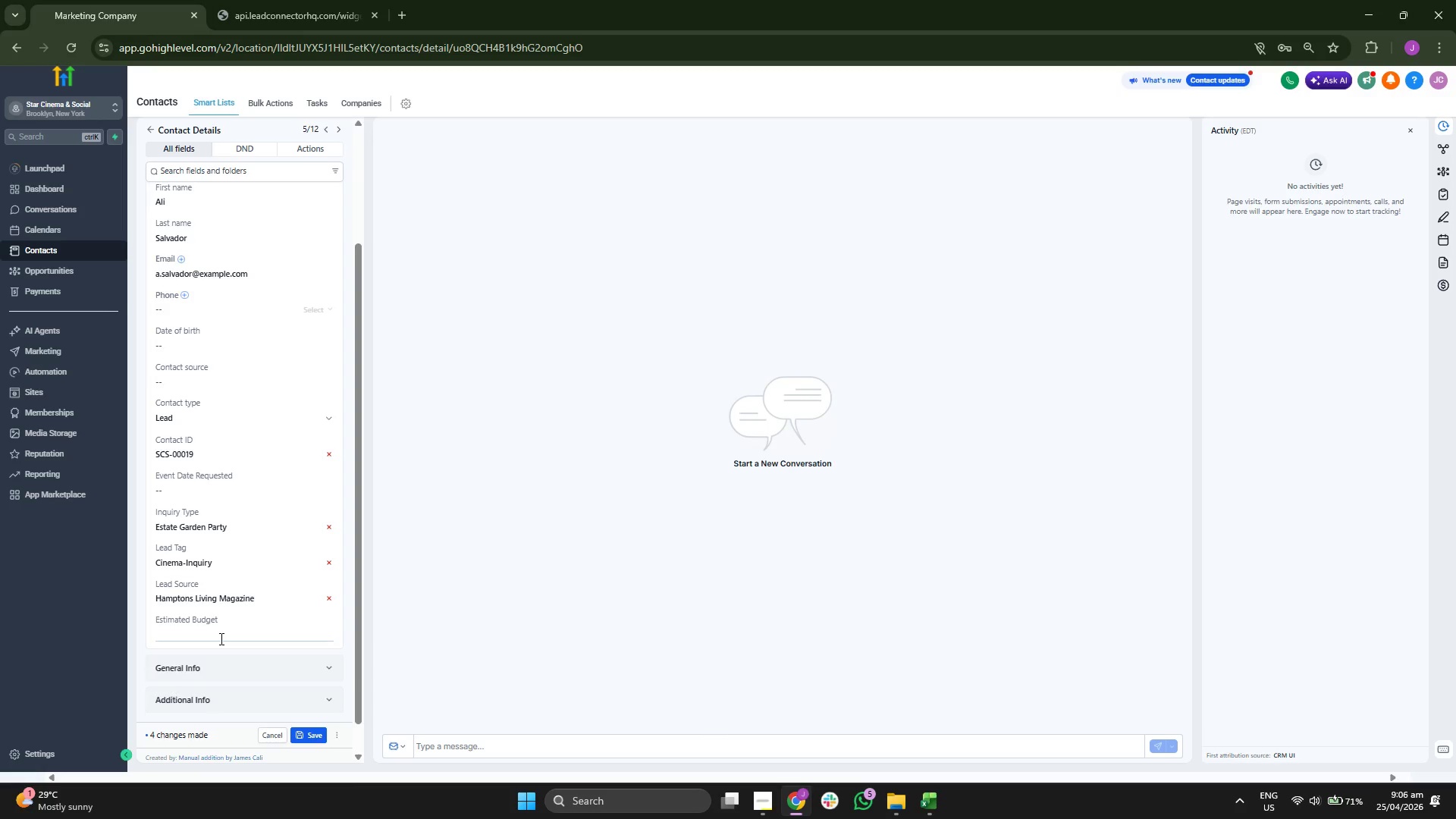 
type(6200)
 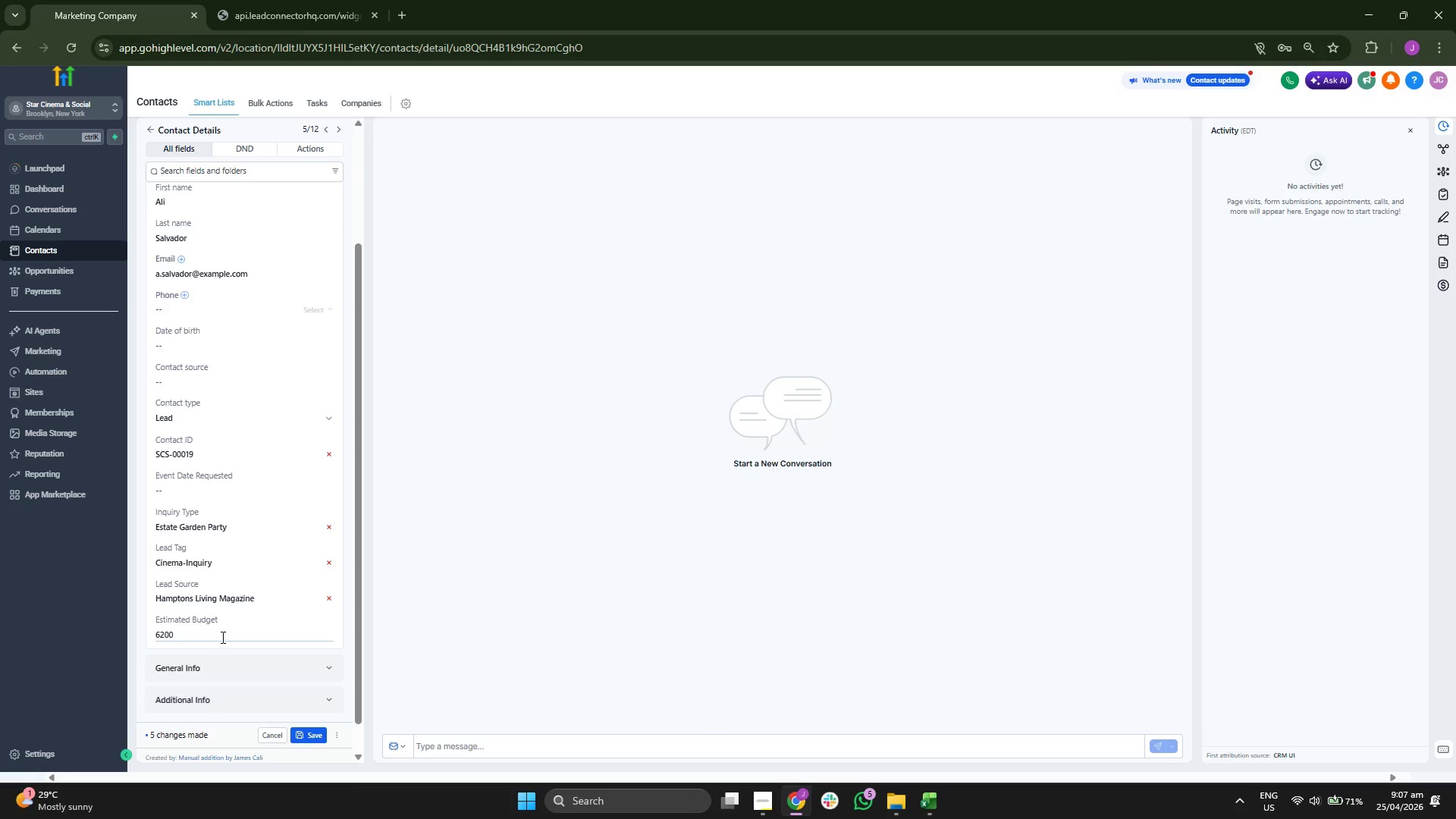 
scroll: coordinate [229, 626], scroll_direction: up, amount: 3.0
 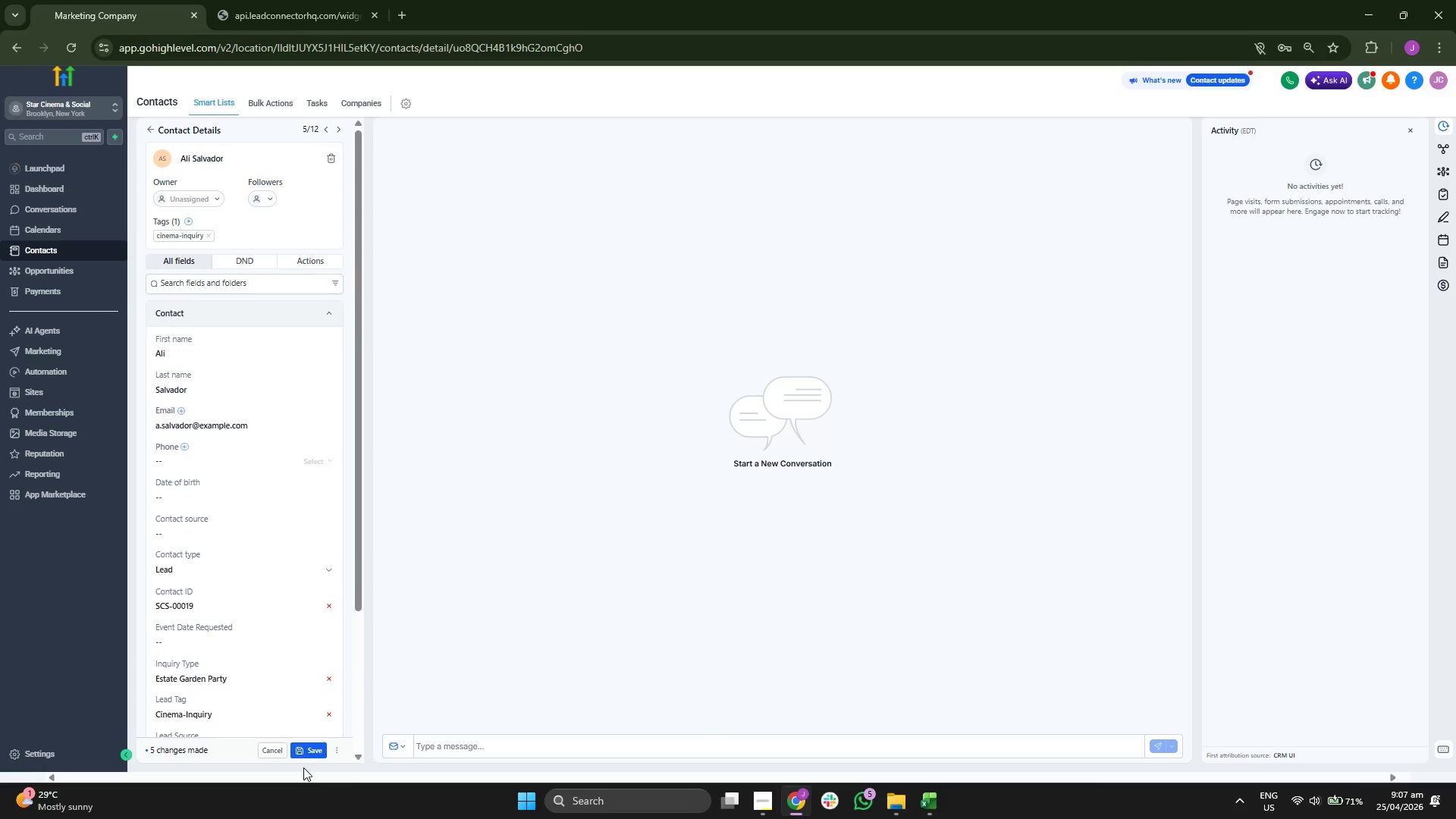 
left_click([310, 752])
 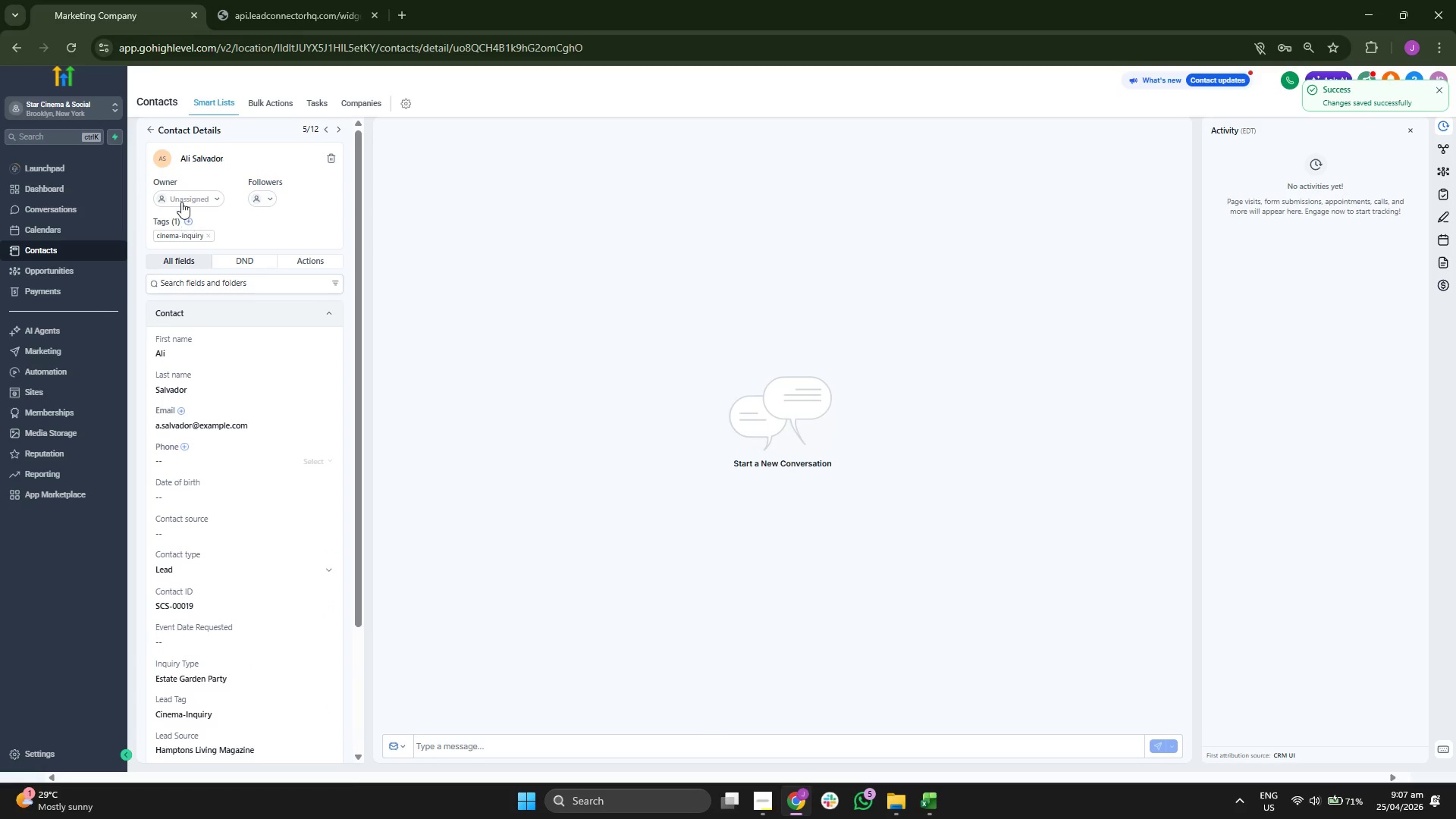 
left_click([149, 123])
 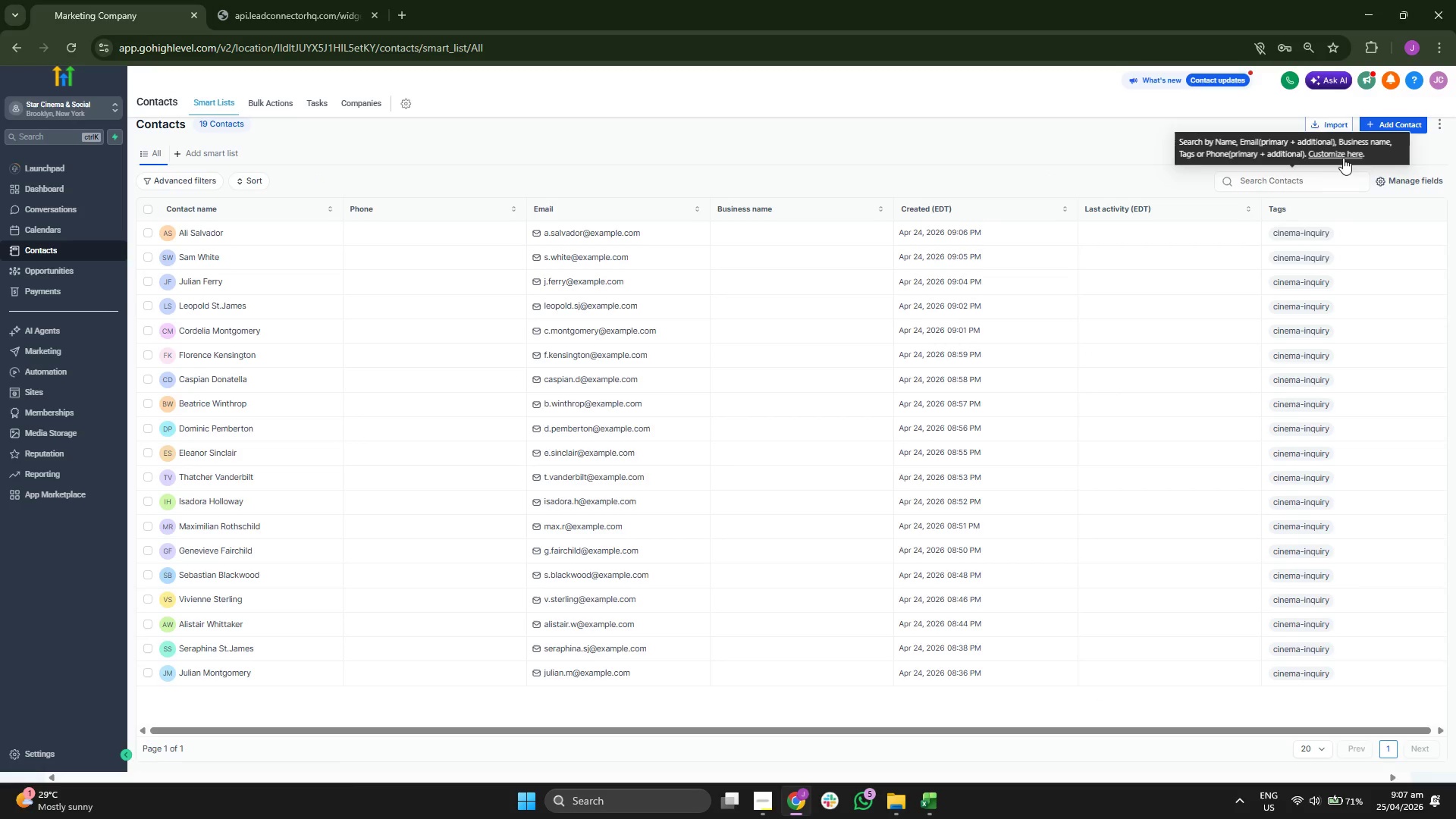 
wait(7.83)
 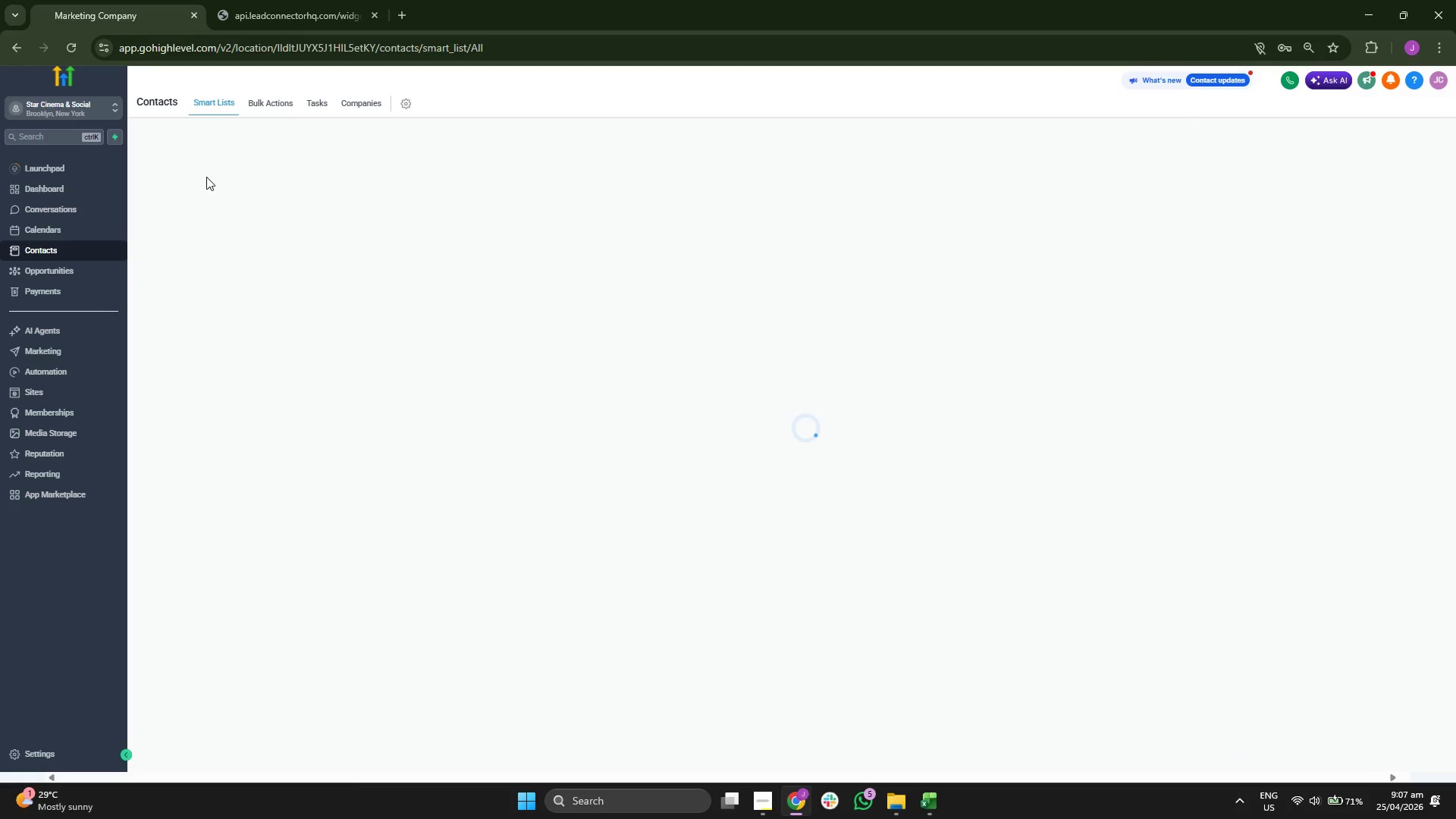 
left_click([1382, 130])
 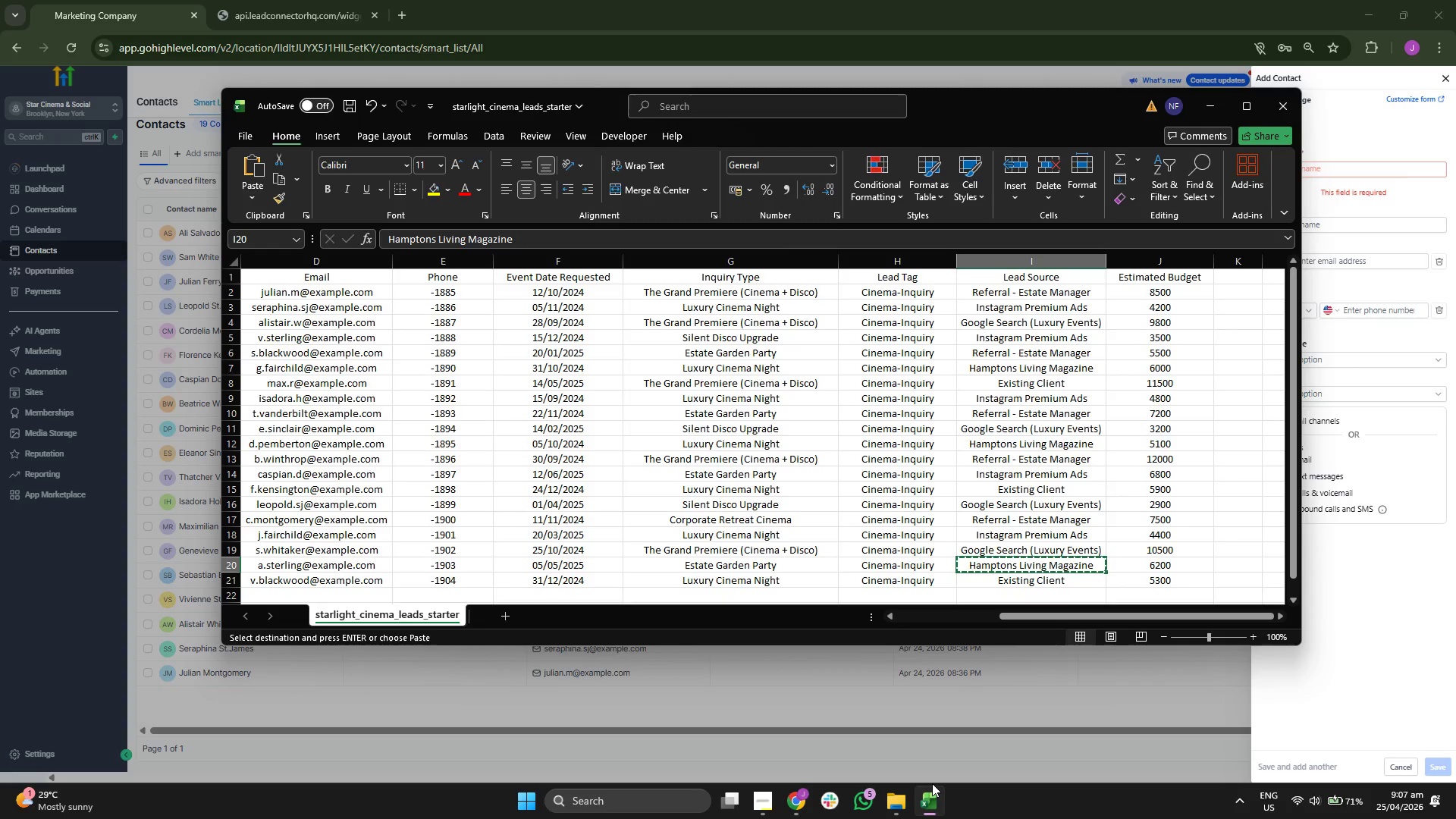 
key(ArrowDown)
 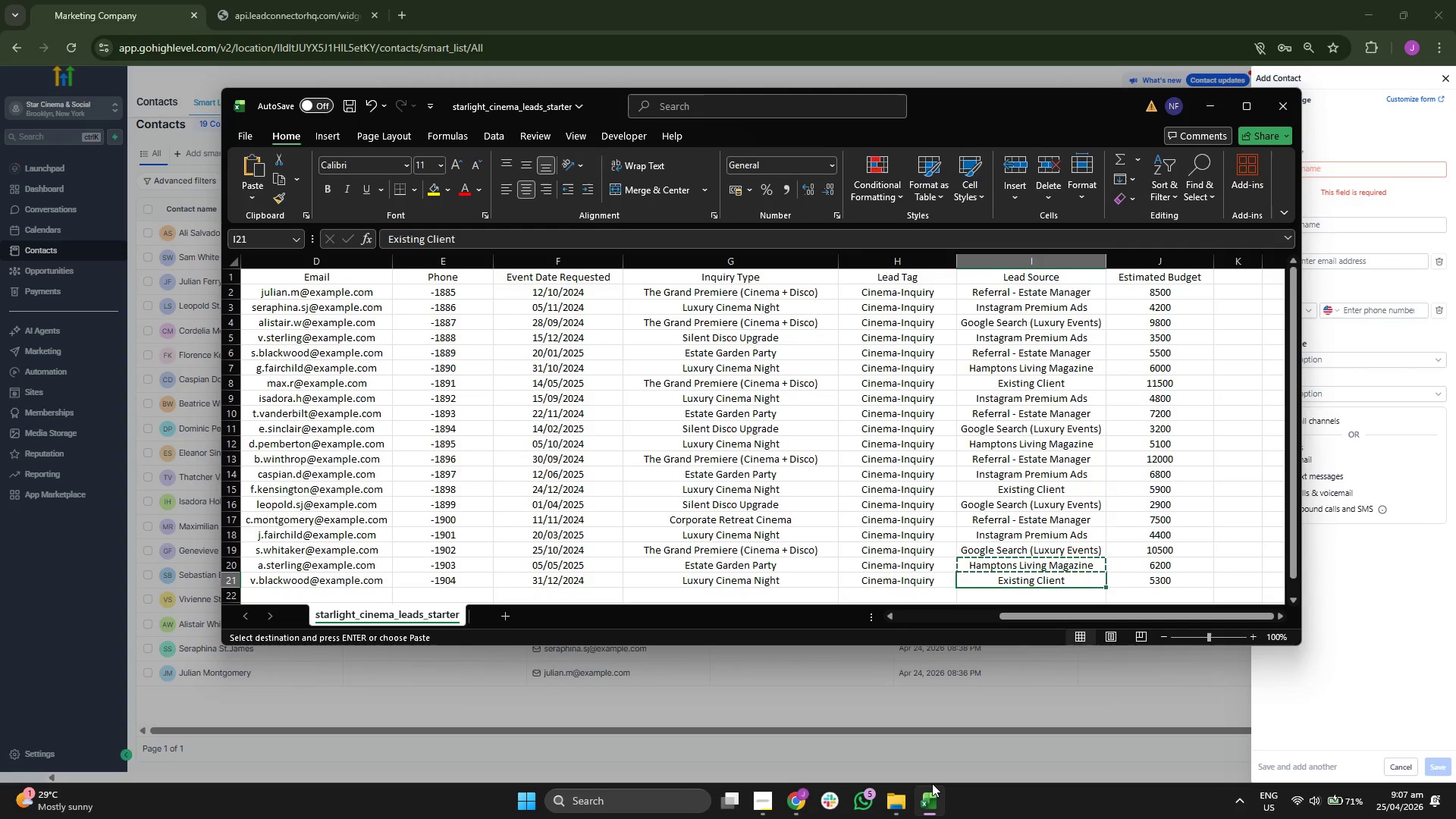 
key(ArrowLeft)
 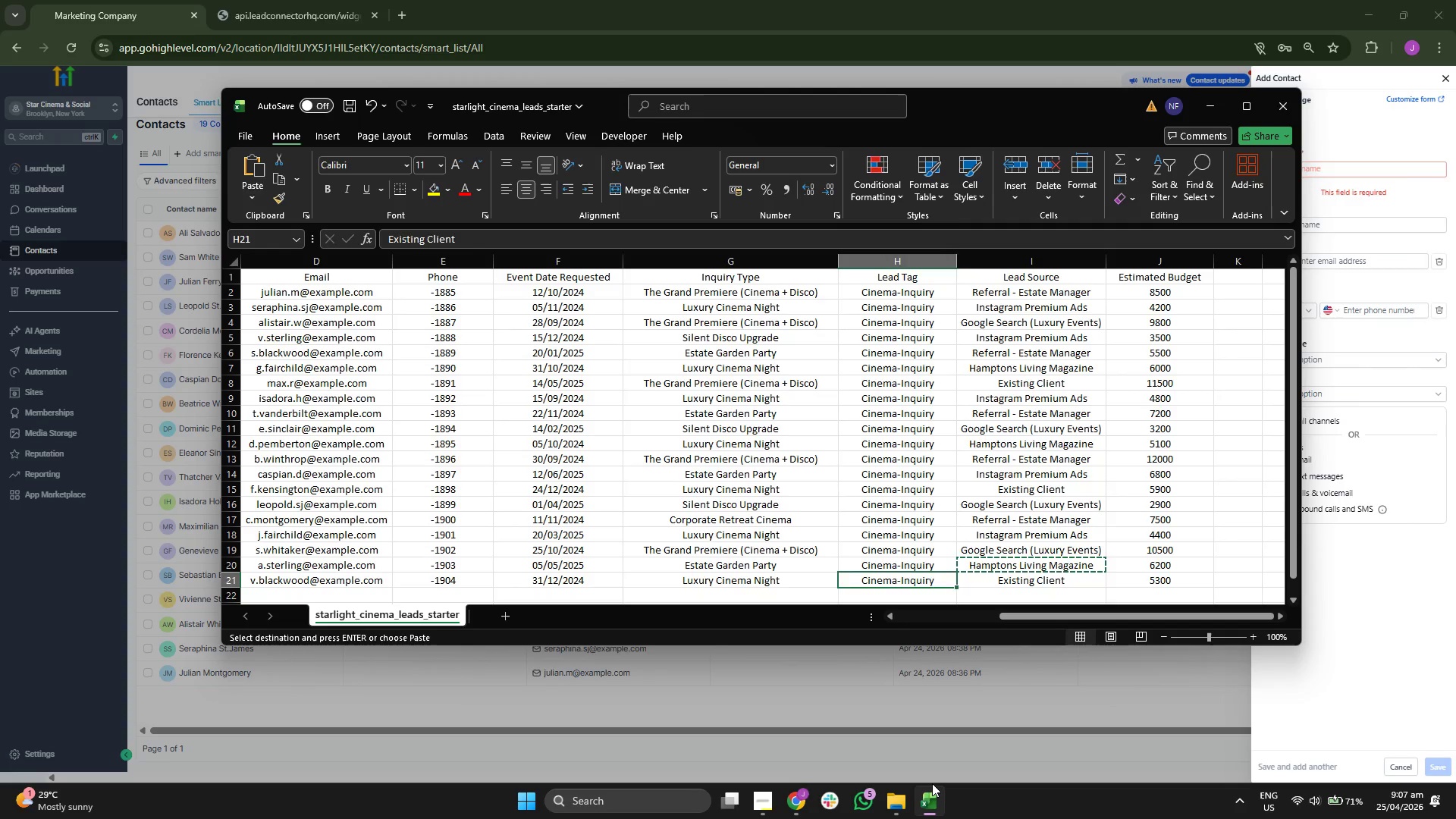 
key(ArrowLeft)
 